 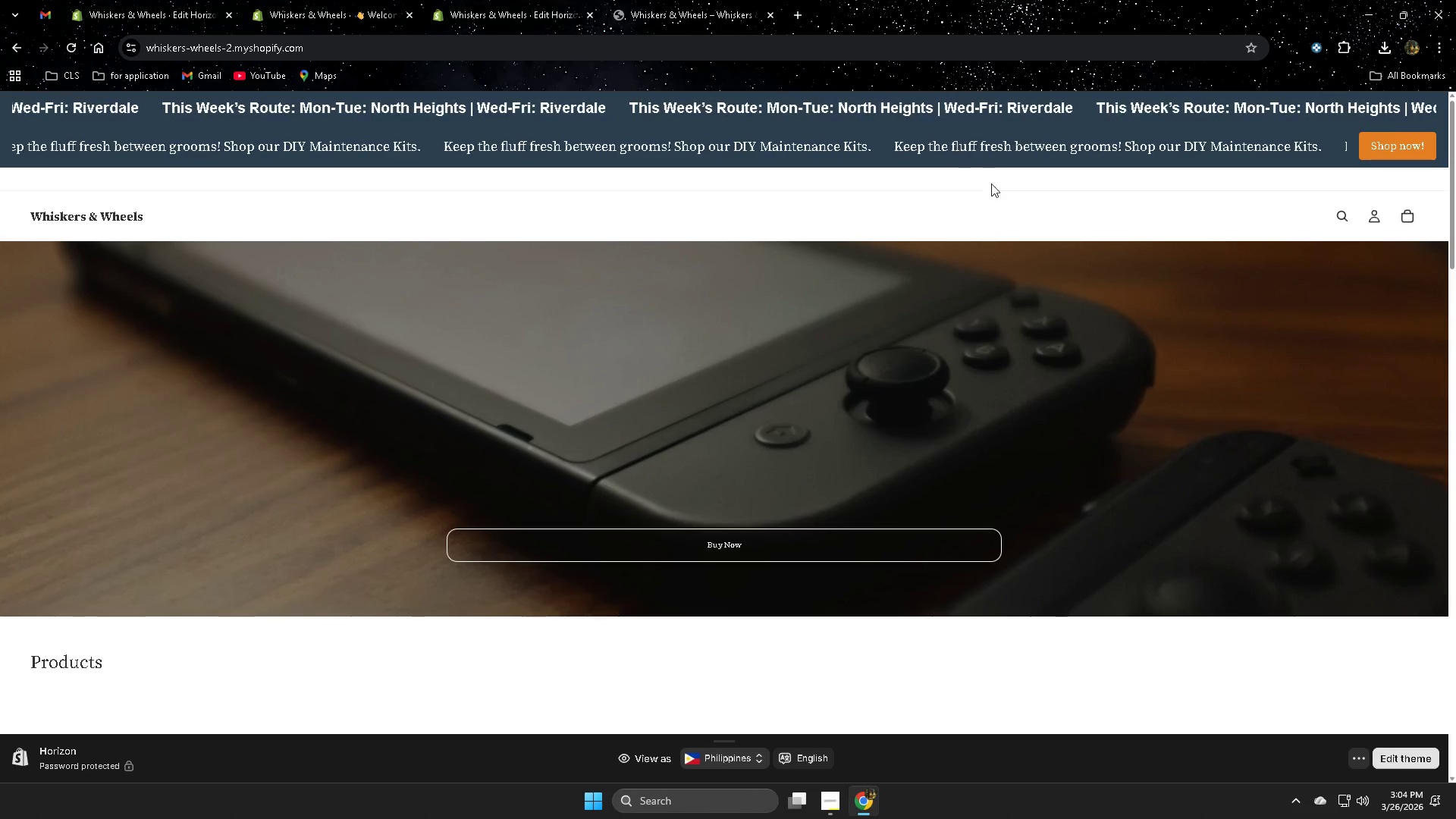 
left_click([91, 222])
 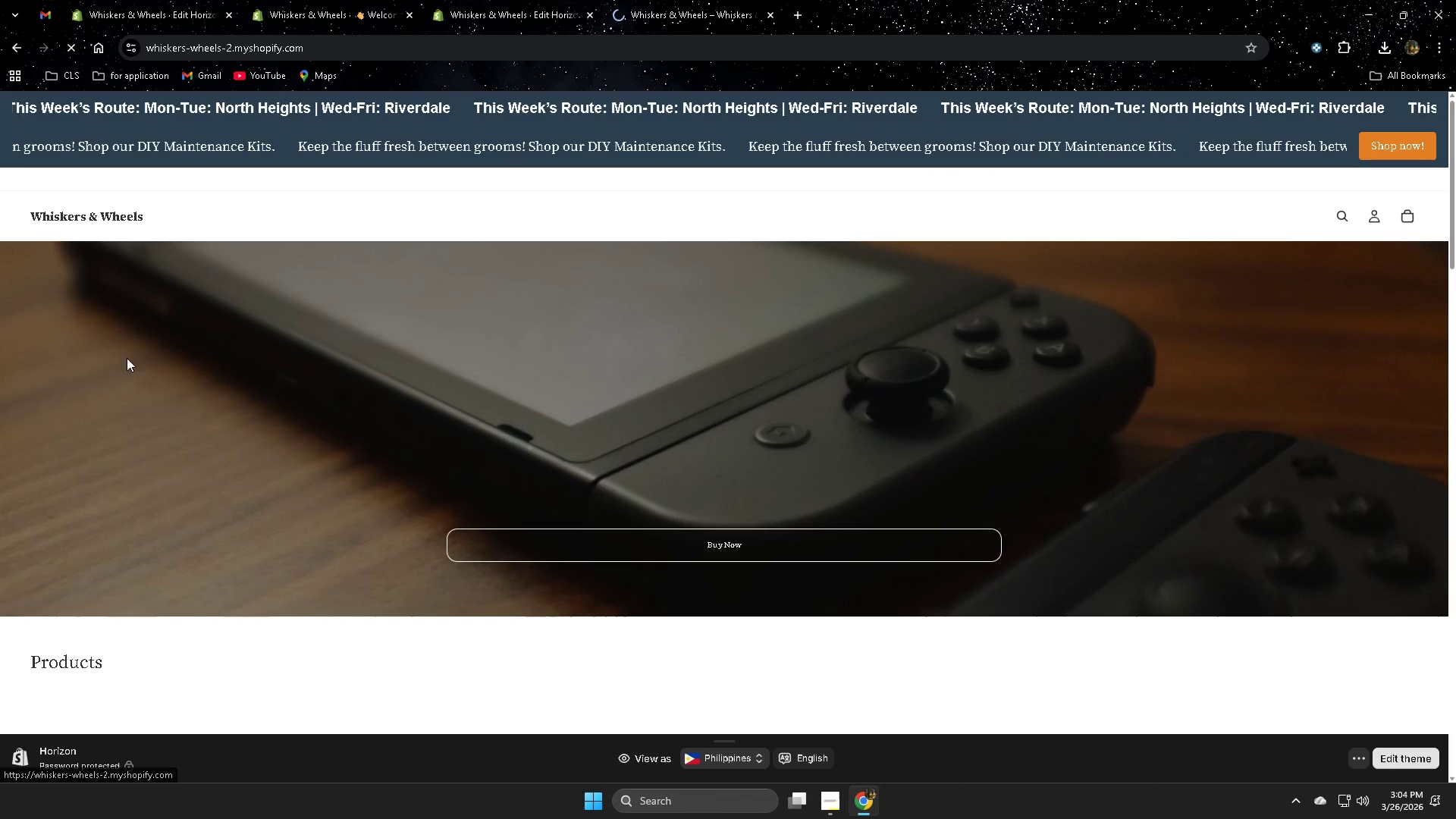 
scroll: coordinate [300, 554], scroll_direction: down, amount: 6.0
 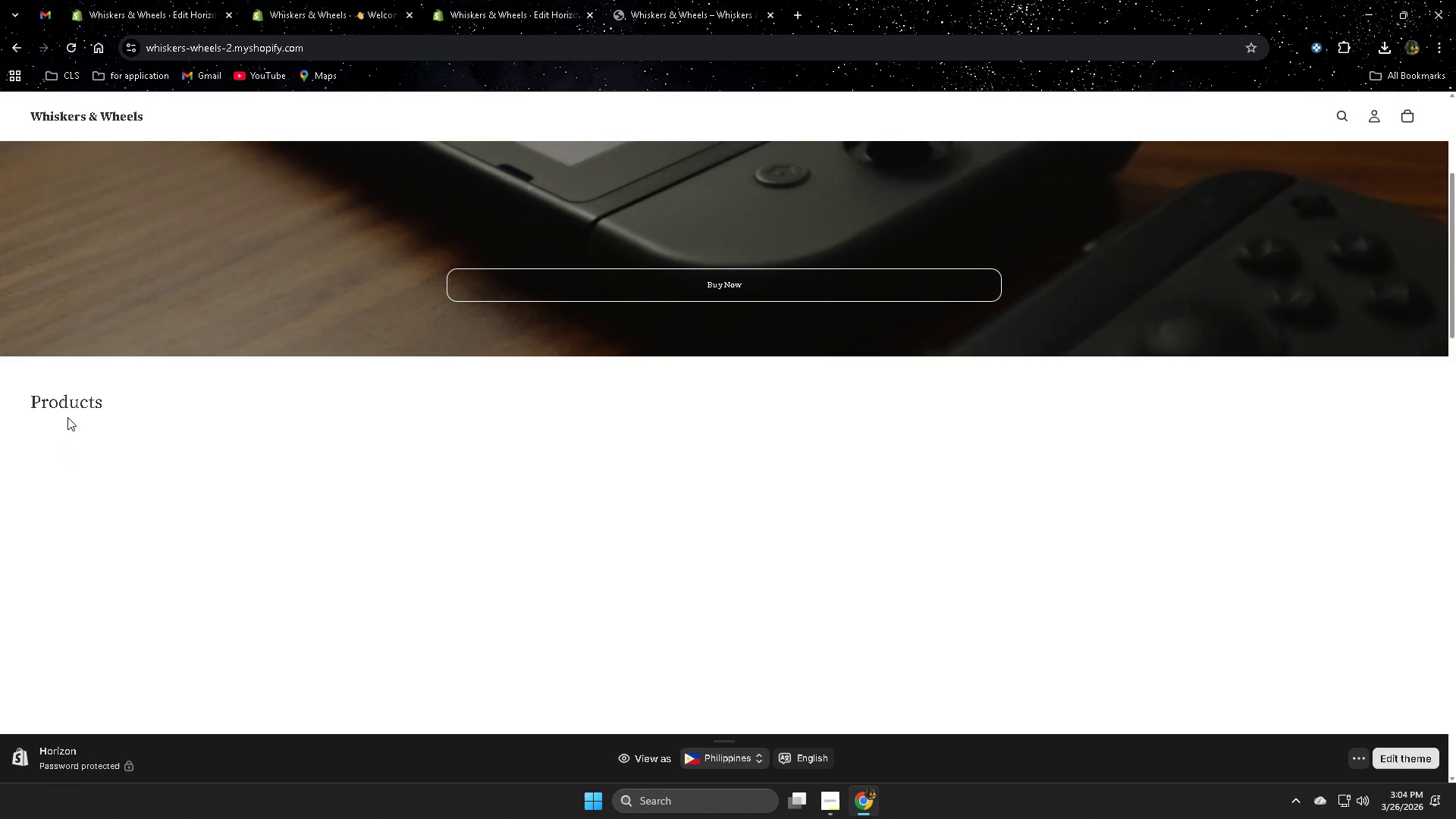 
left_click([66, 410])
 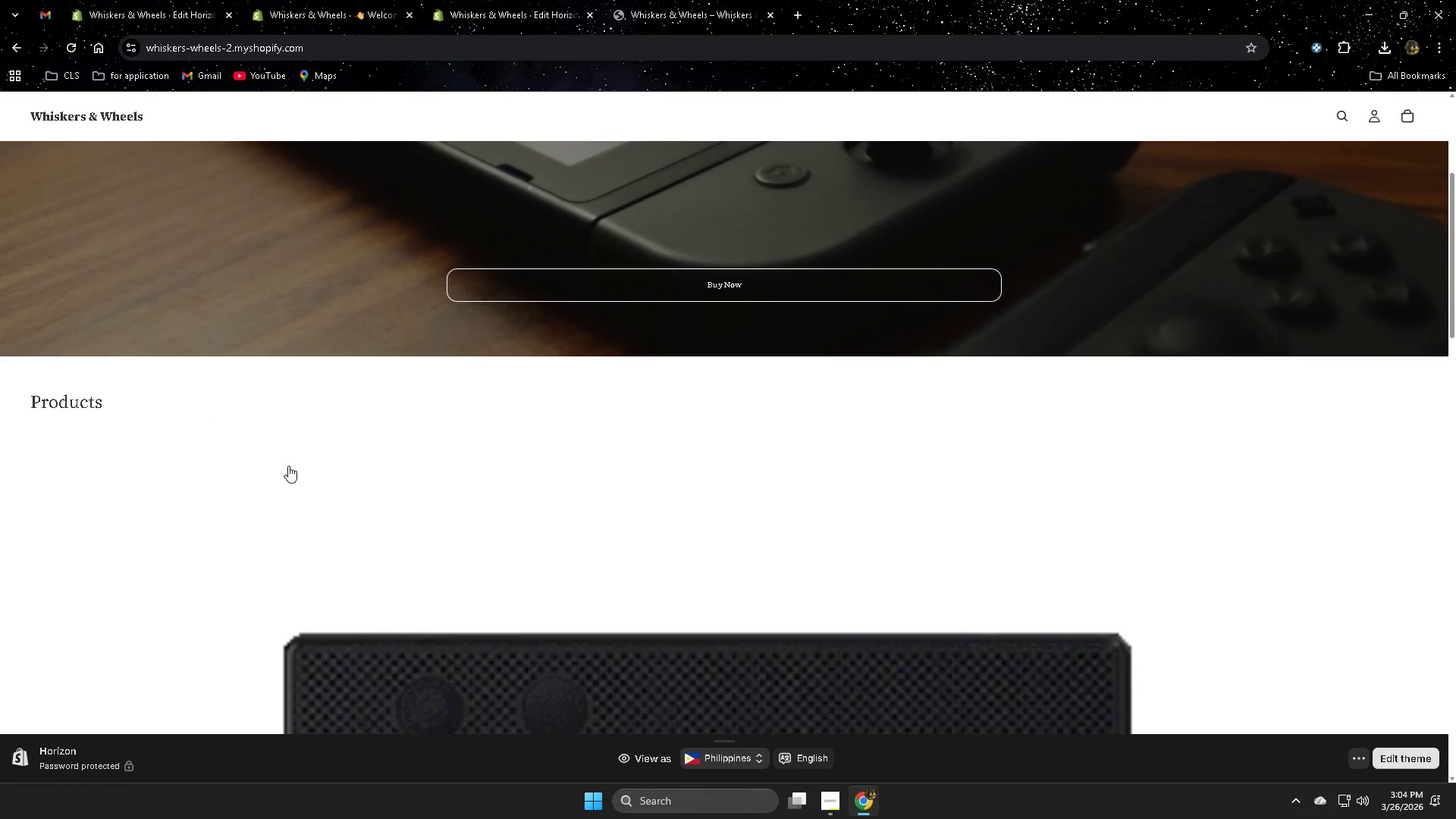 
left_click([436, 518])
 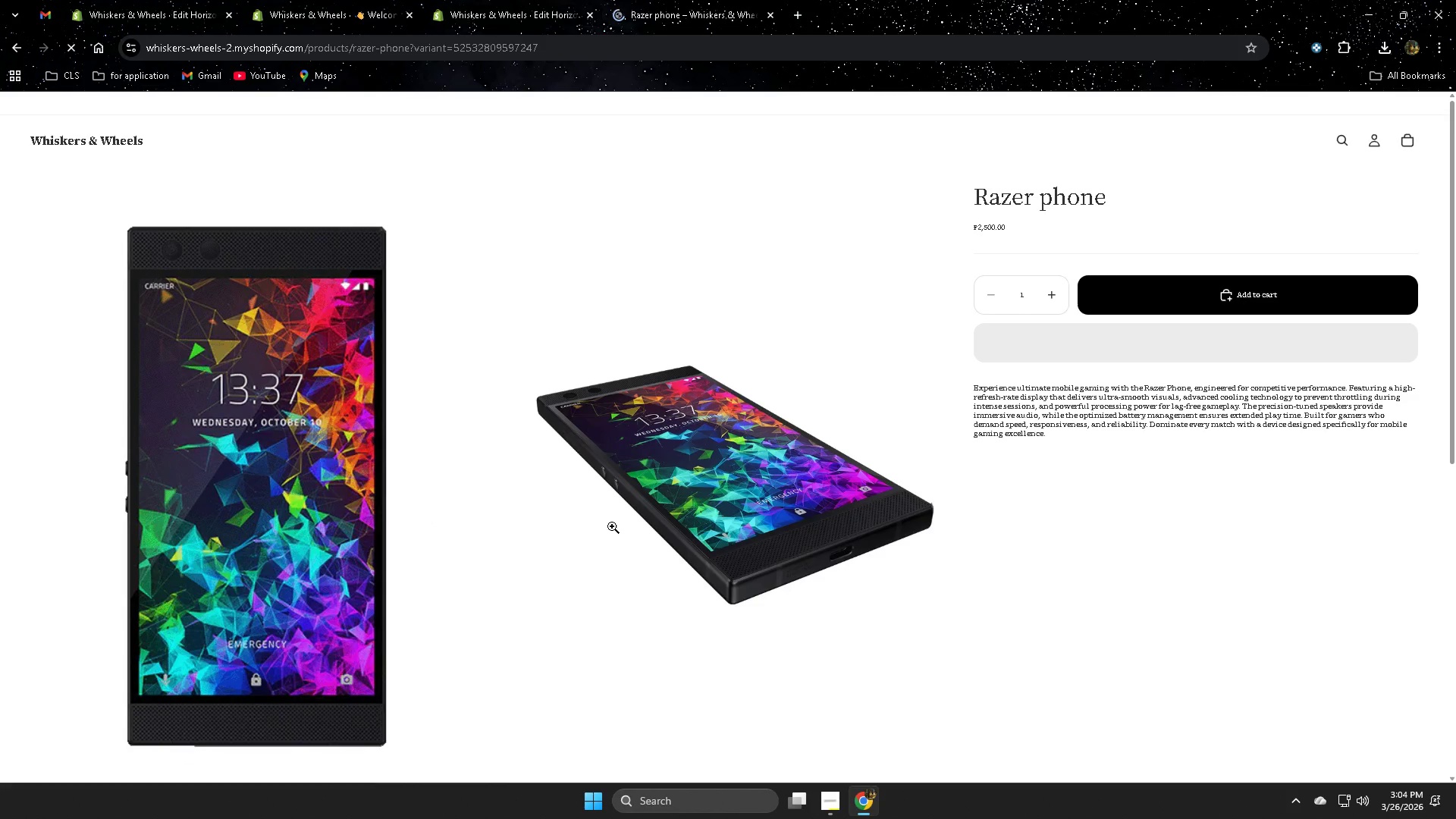 
scroll: coordinate [299, 493], scroll_direction: down, amount: 3.0
 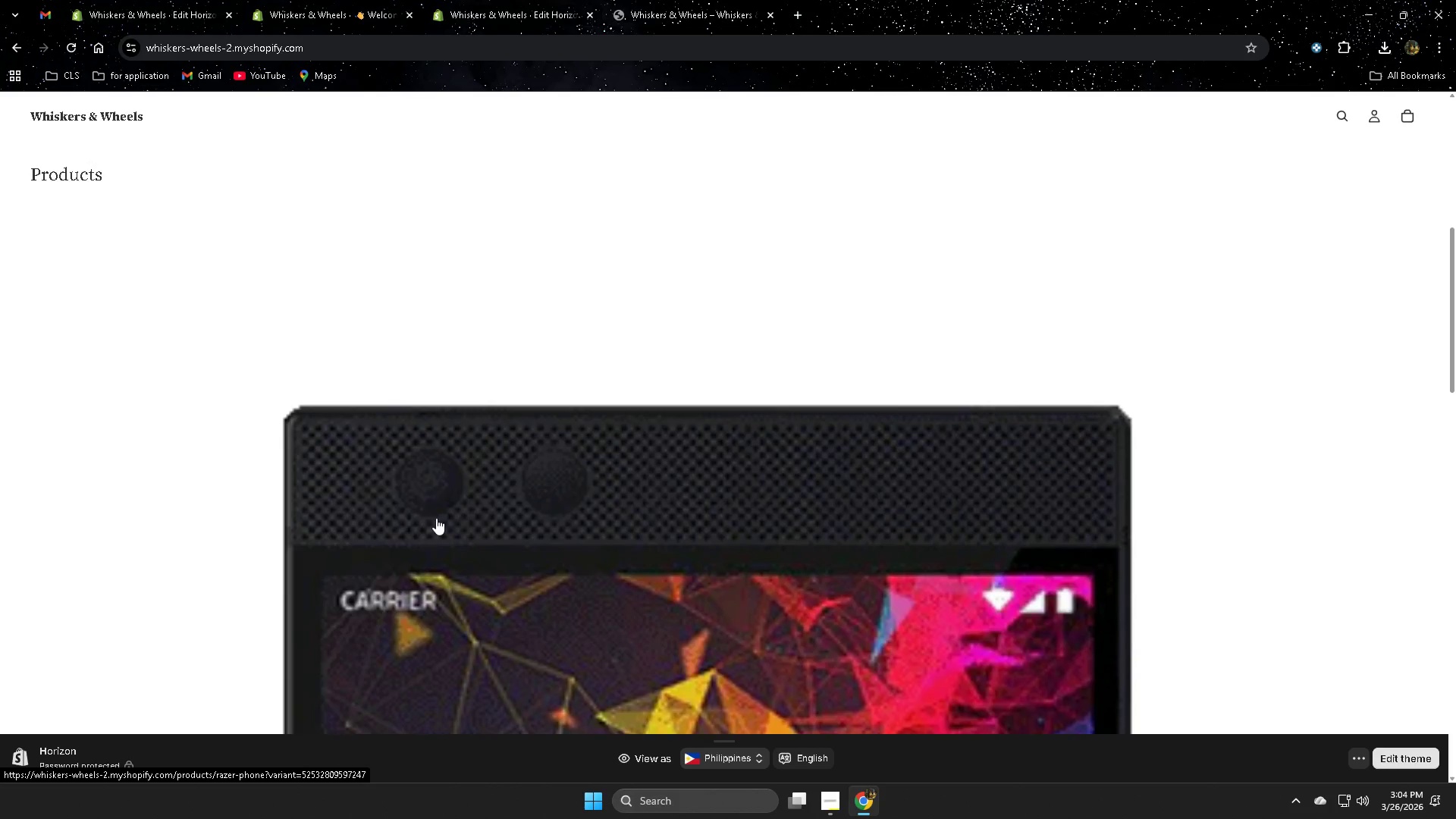 
scroll: coordinate [612, 526], scroll_direction: up, amount: 4.0
 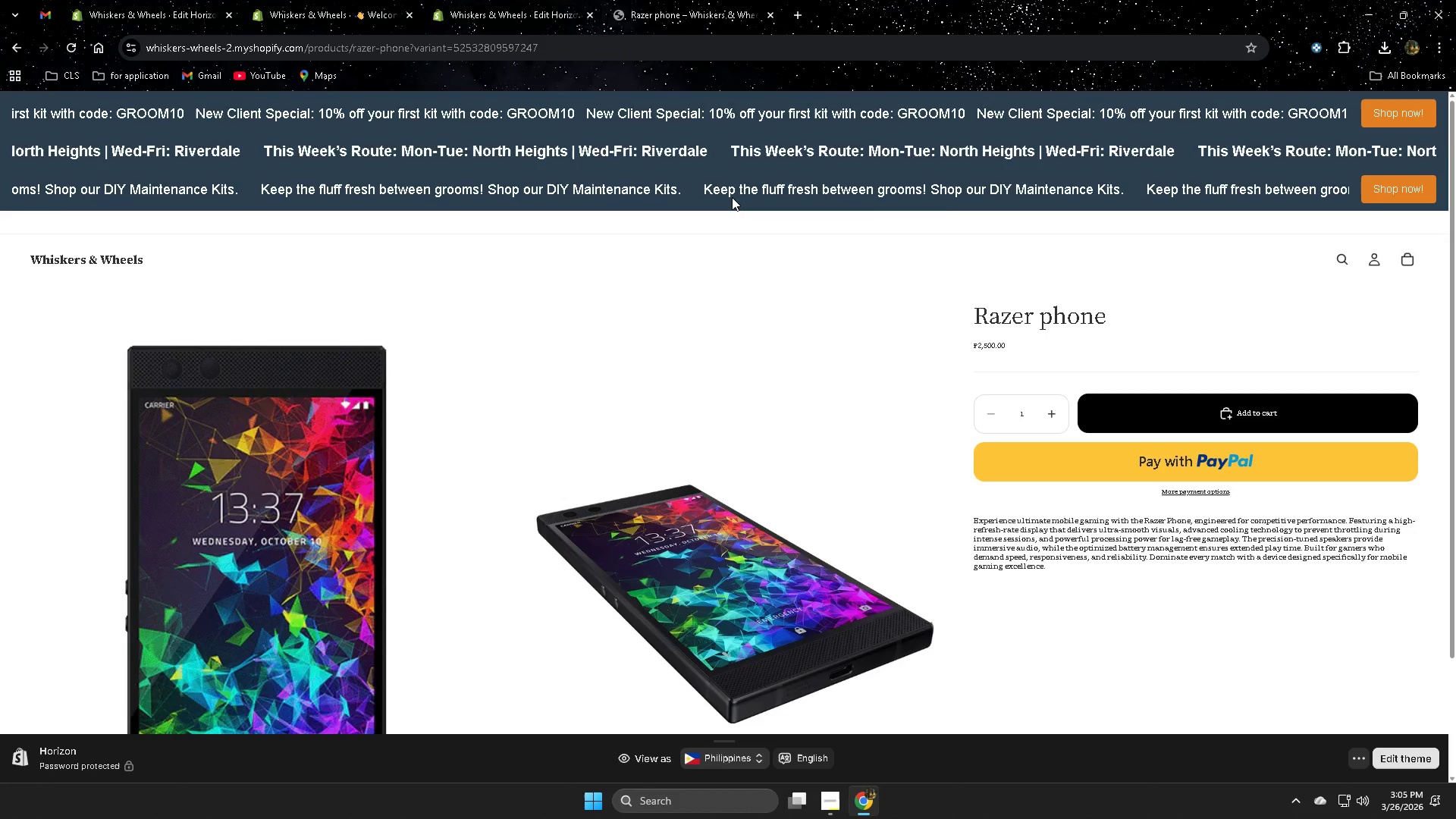 
wait(24.12)
 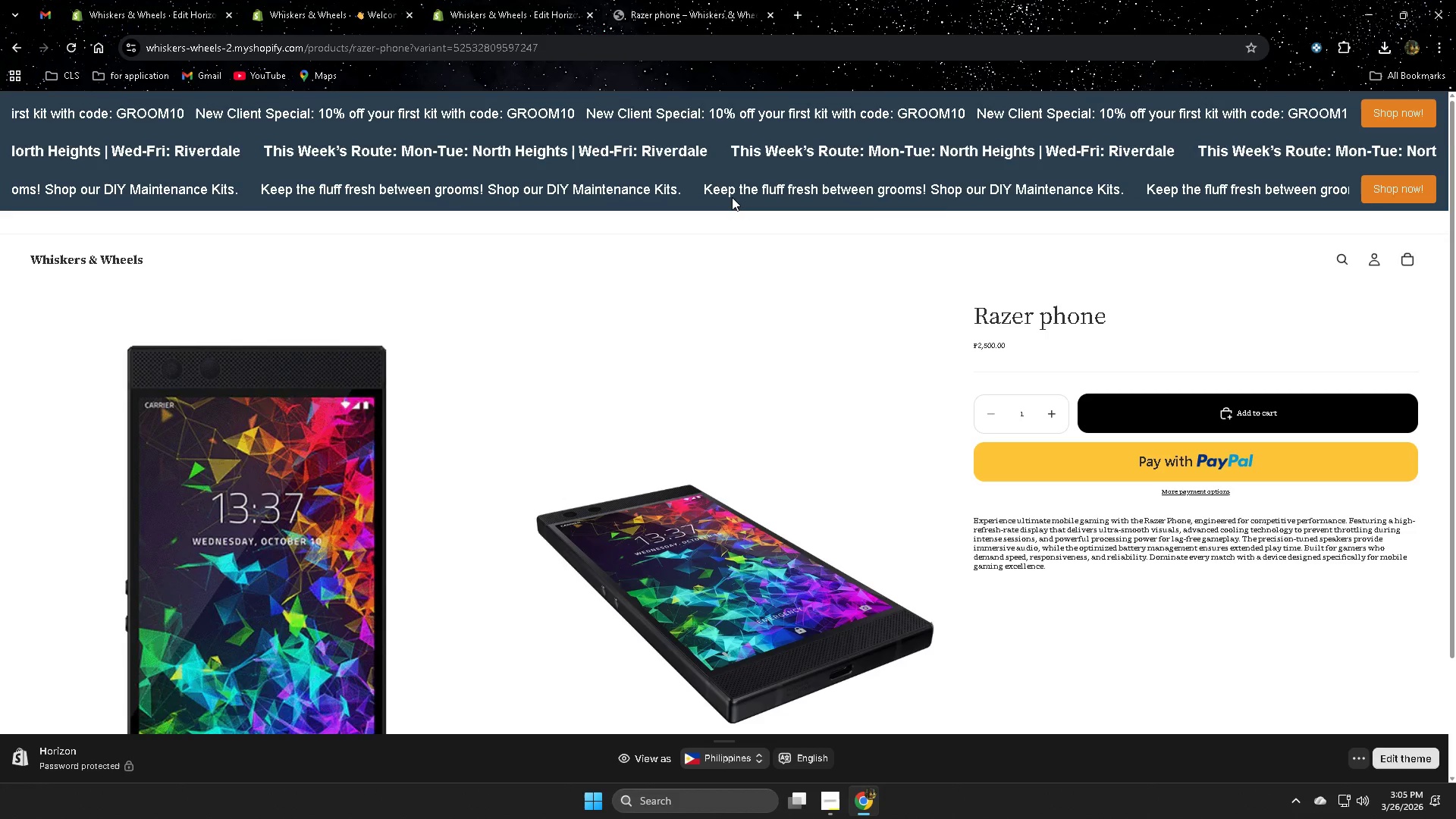 
left_click([104, 265])
 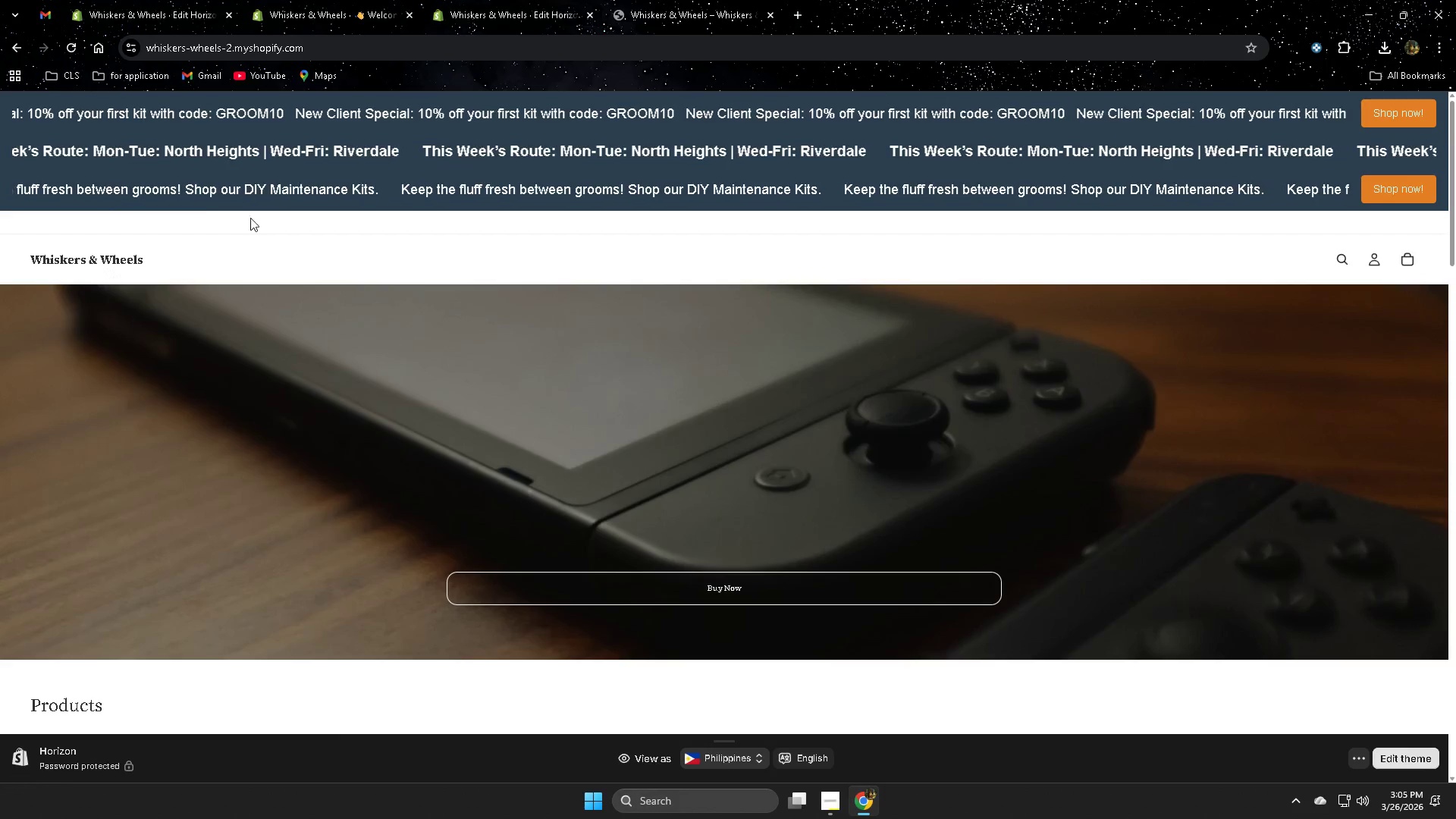 
mouse_move([534, 2])
 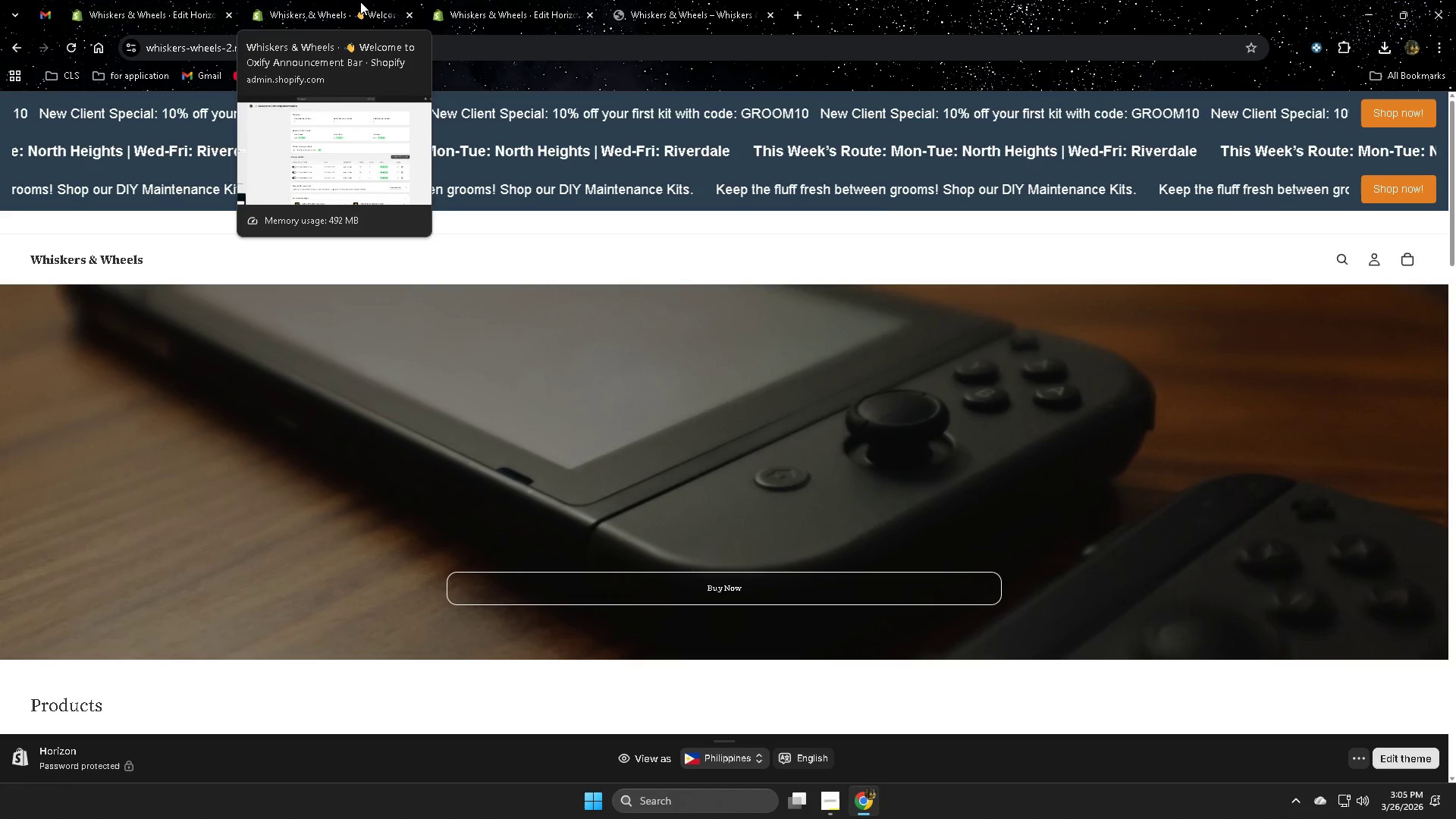 
left_click([358, 2])
 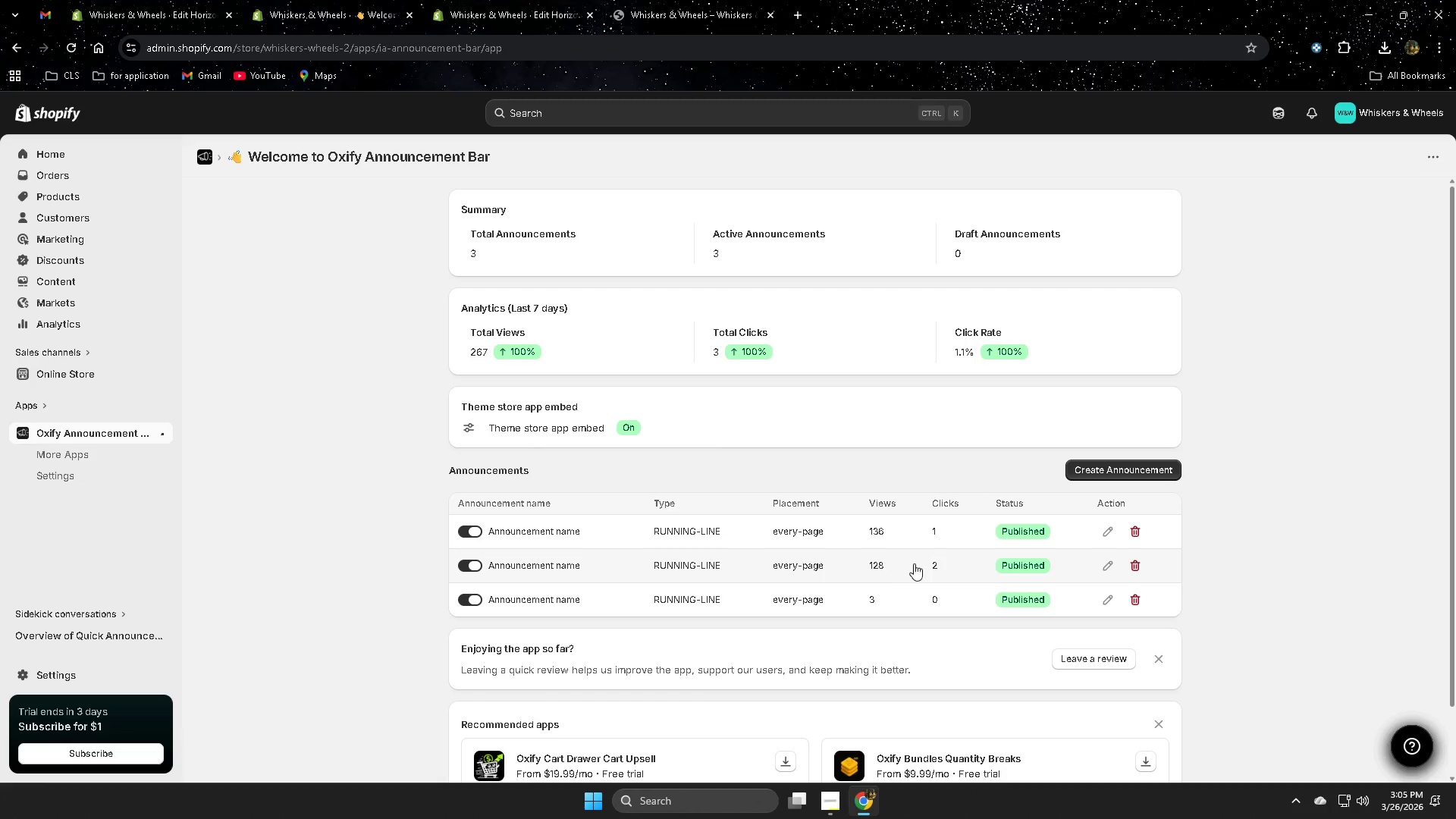 
wait(8.22)
 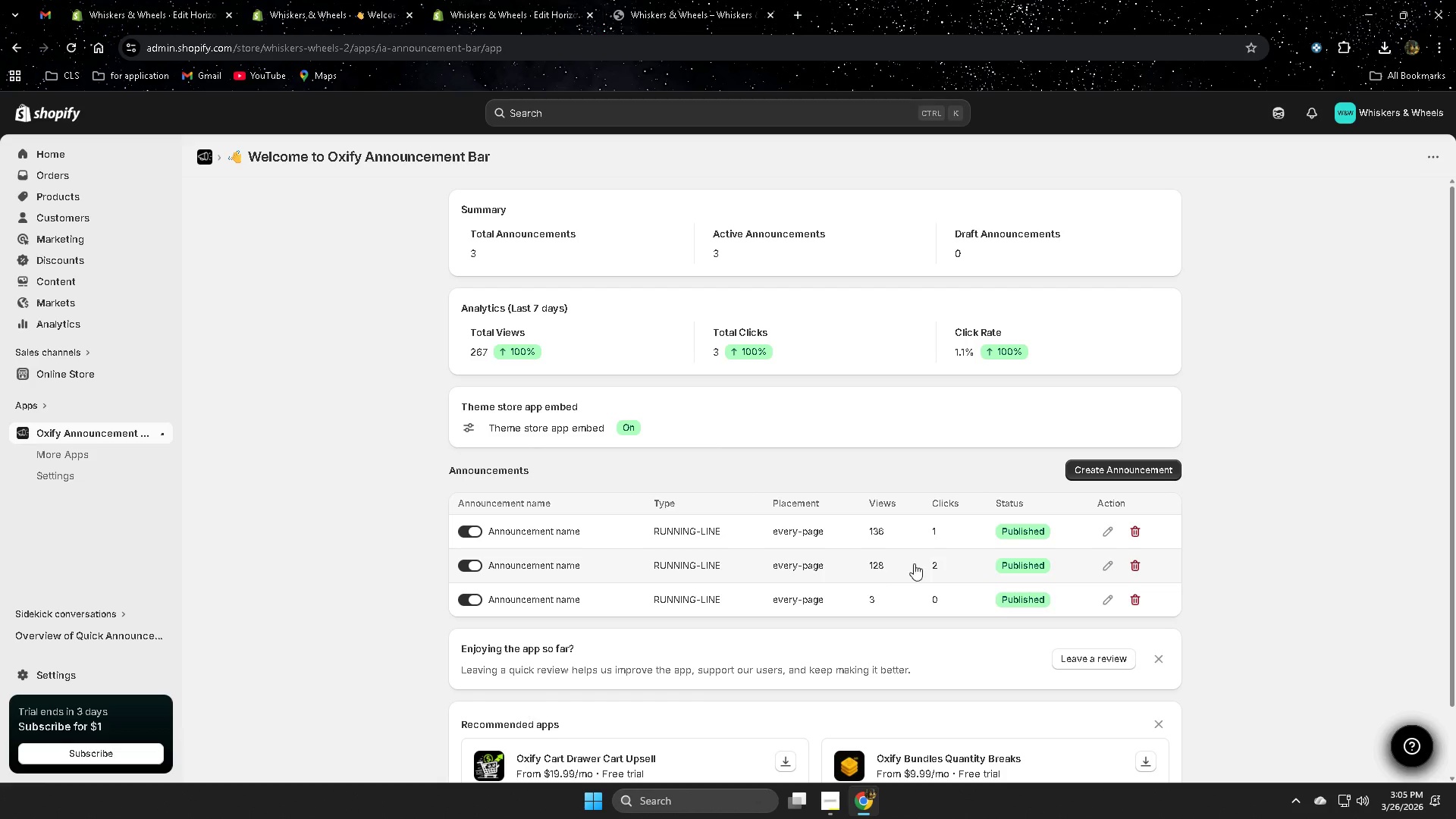 
scroll: coordinate [442, 539], scroll_direction: down, amount: 1.0
 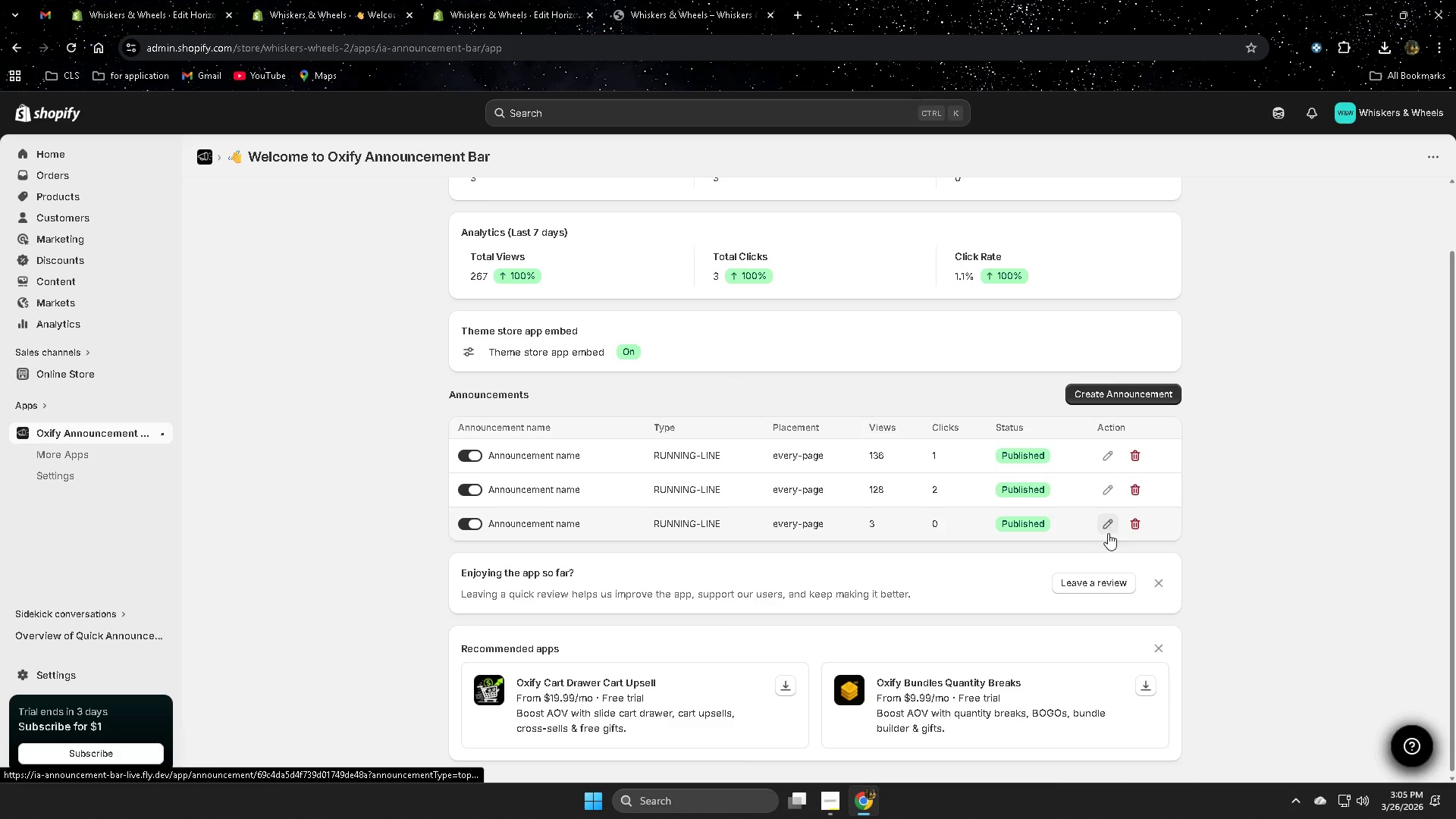 
wait(9.99)
 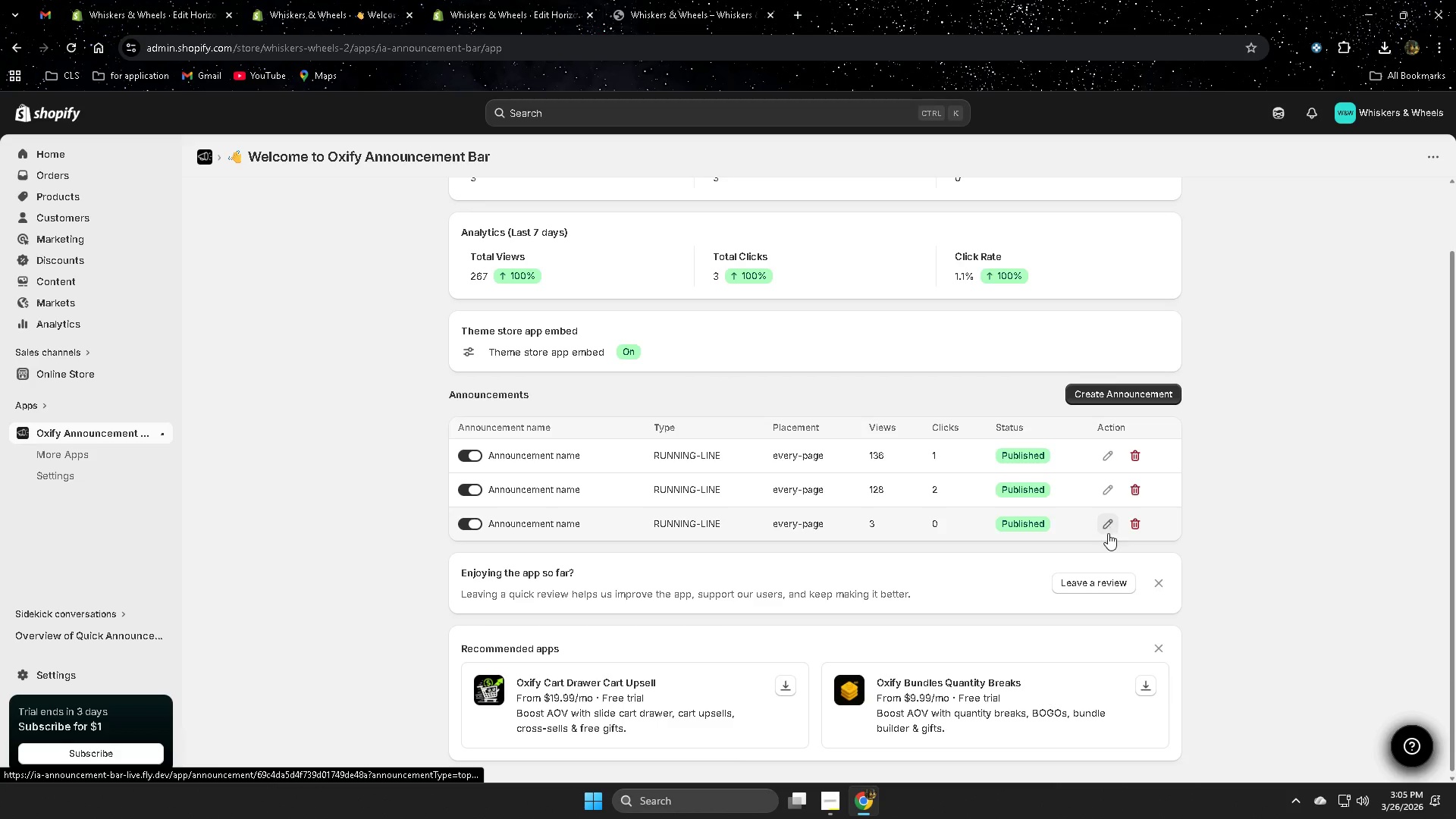 
left_click([689, 1])
 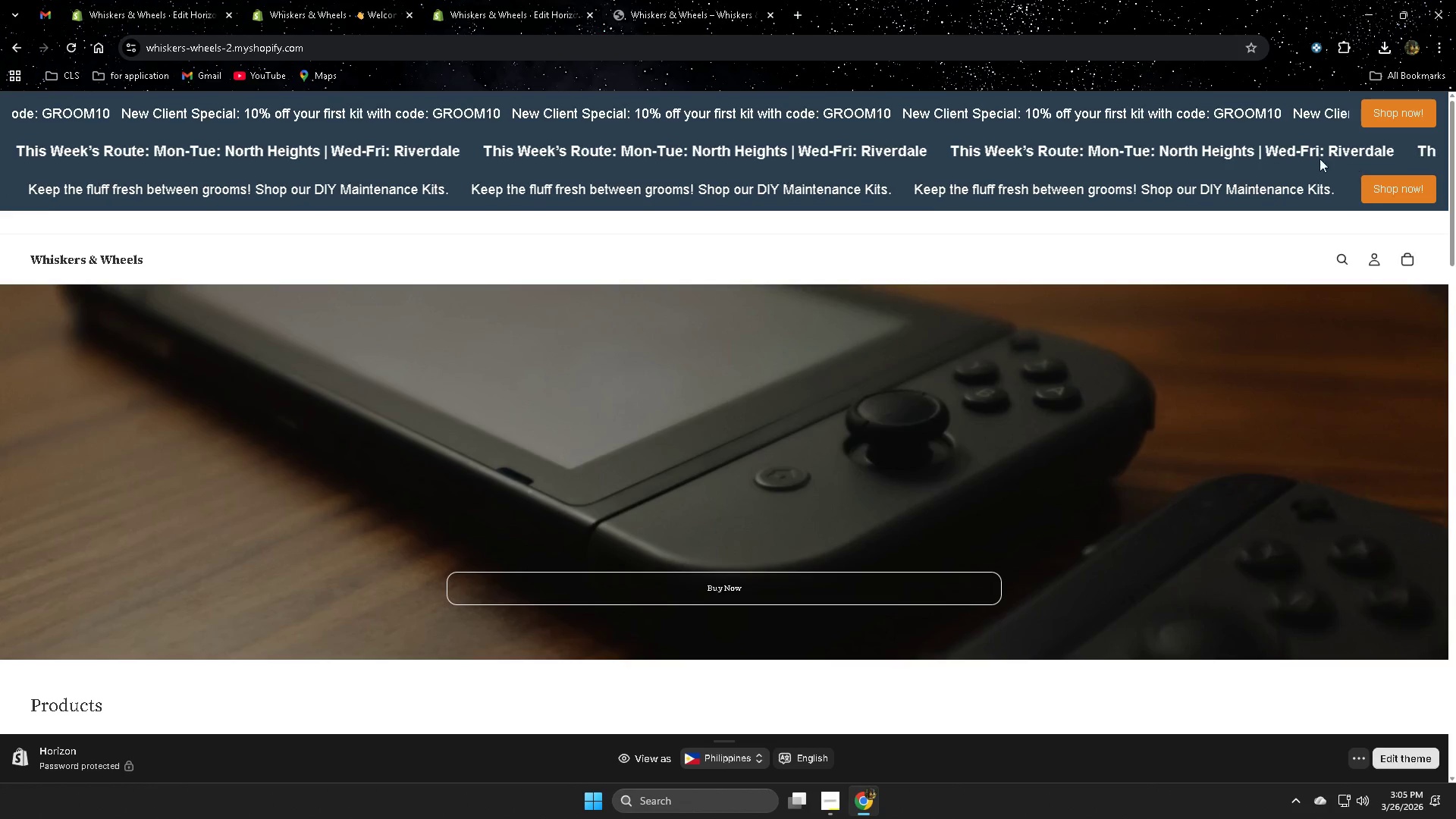 
mouse_move([759, 14])
 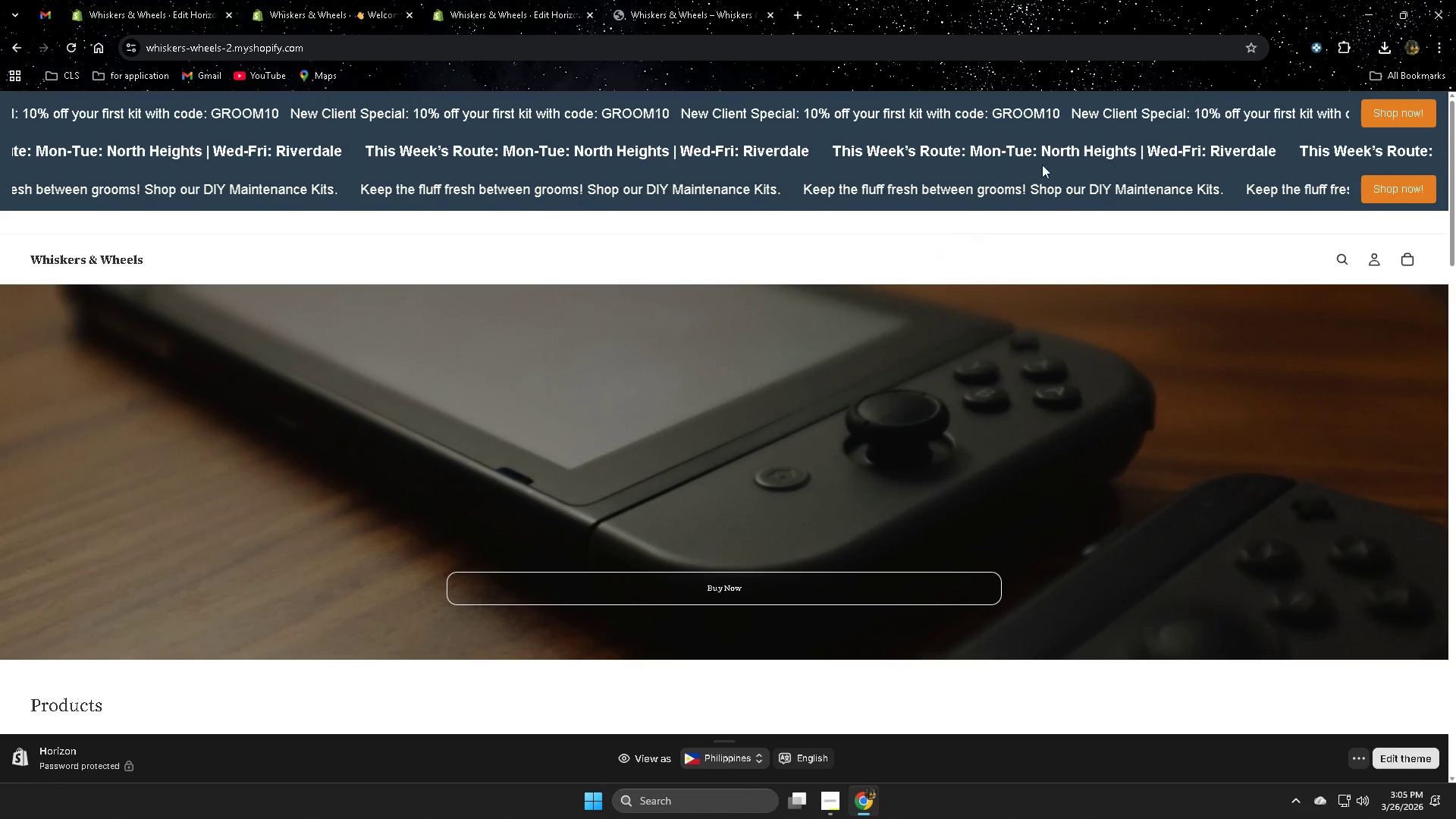 
mouse_move([1247, 118])
 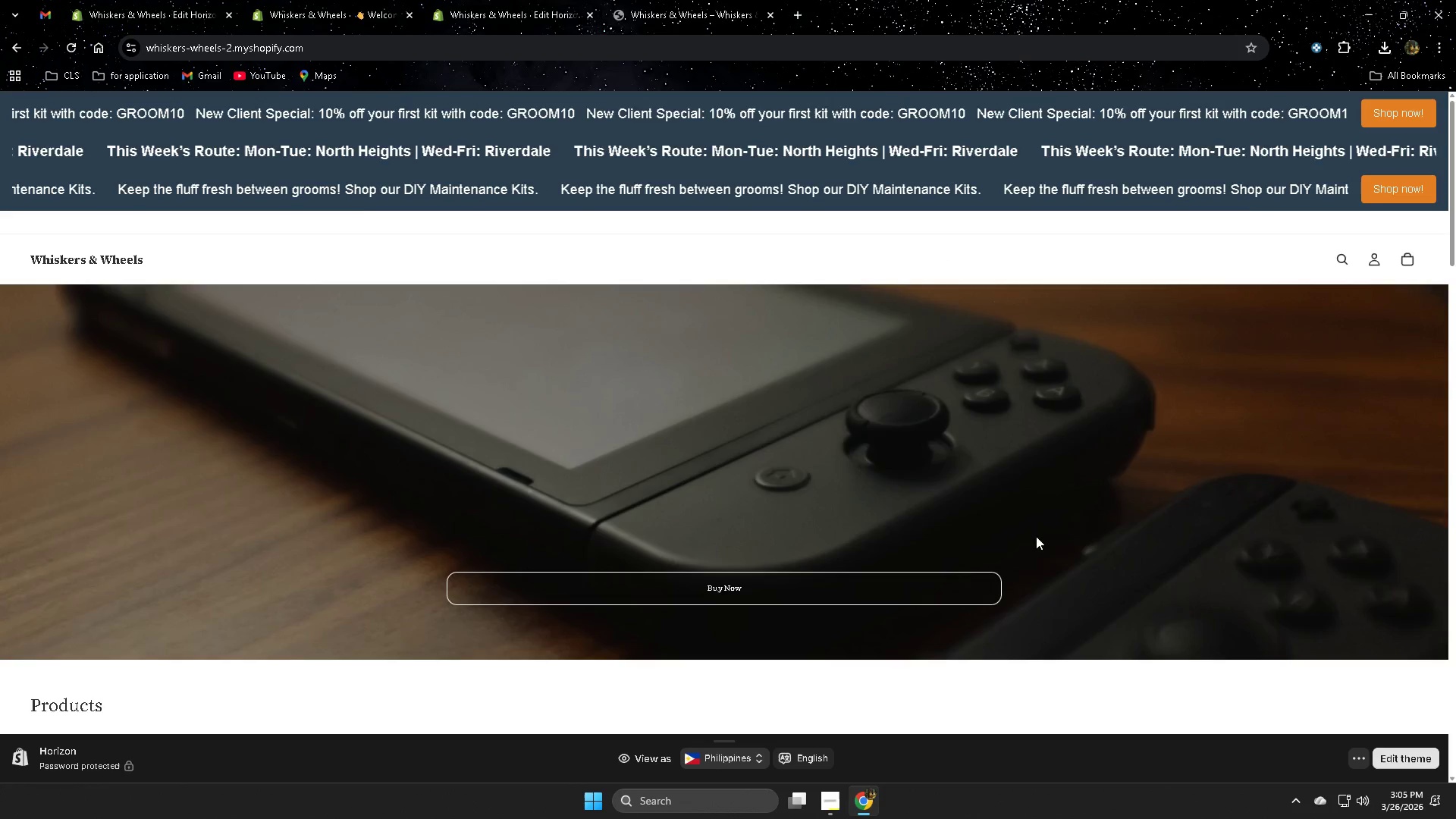 
scroll: coordinate [1065, 513], scroll_direction: up, amount: 3.0
 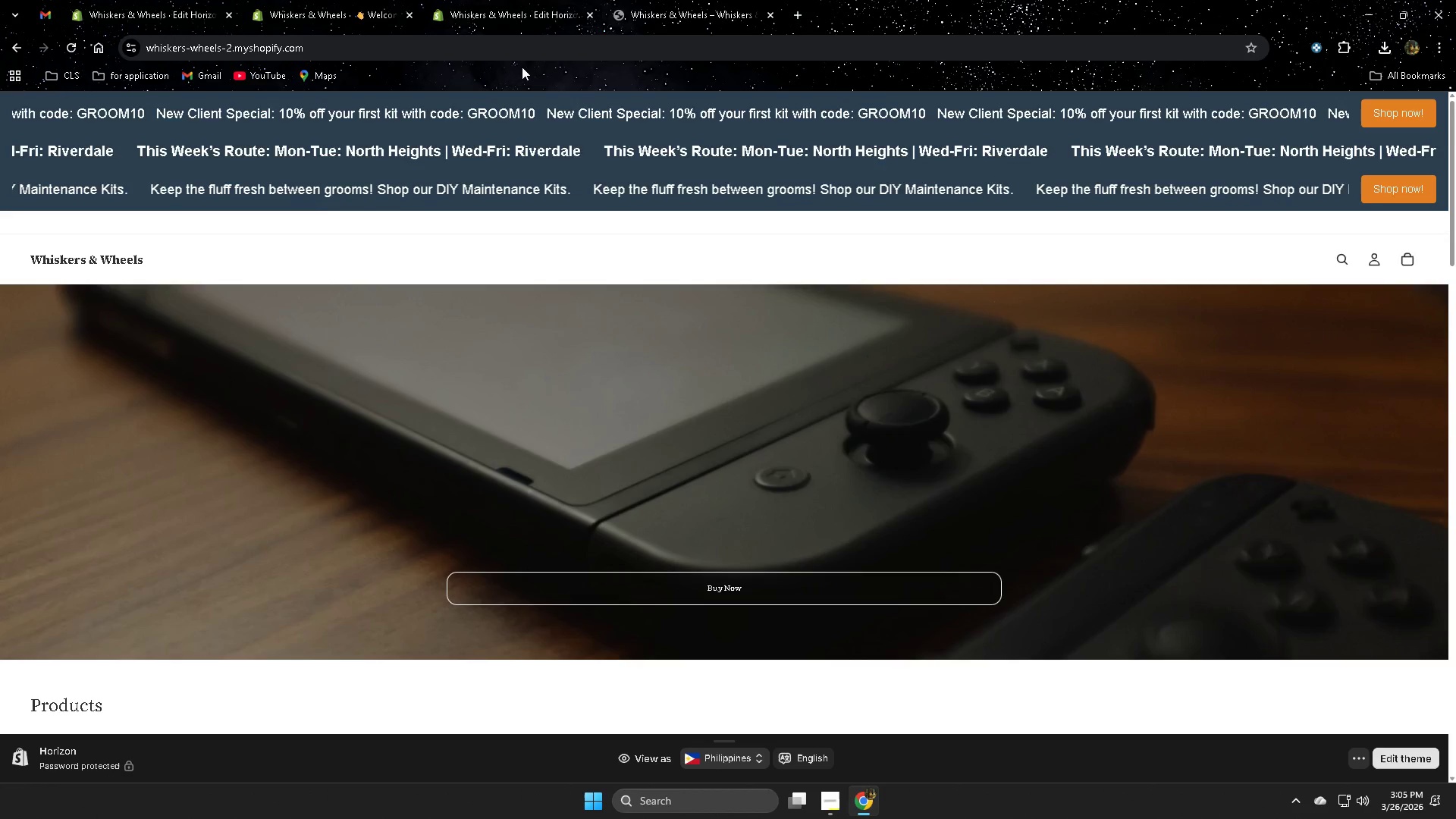 
wait(5.9)
 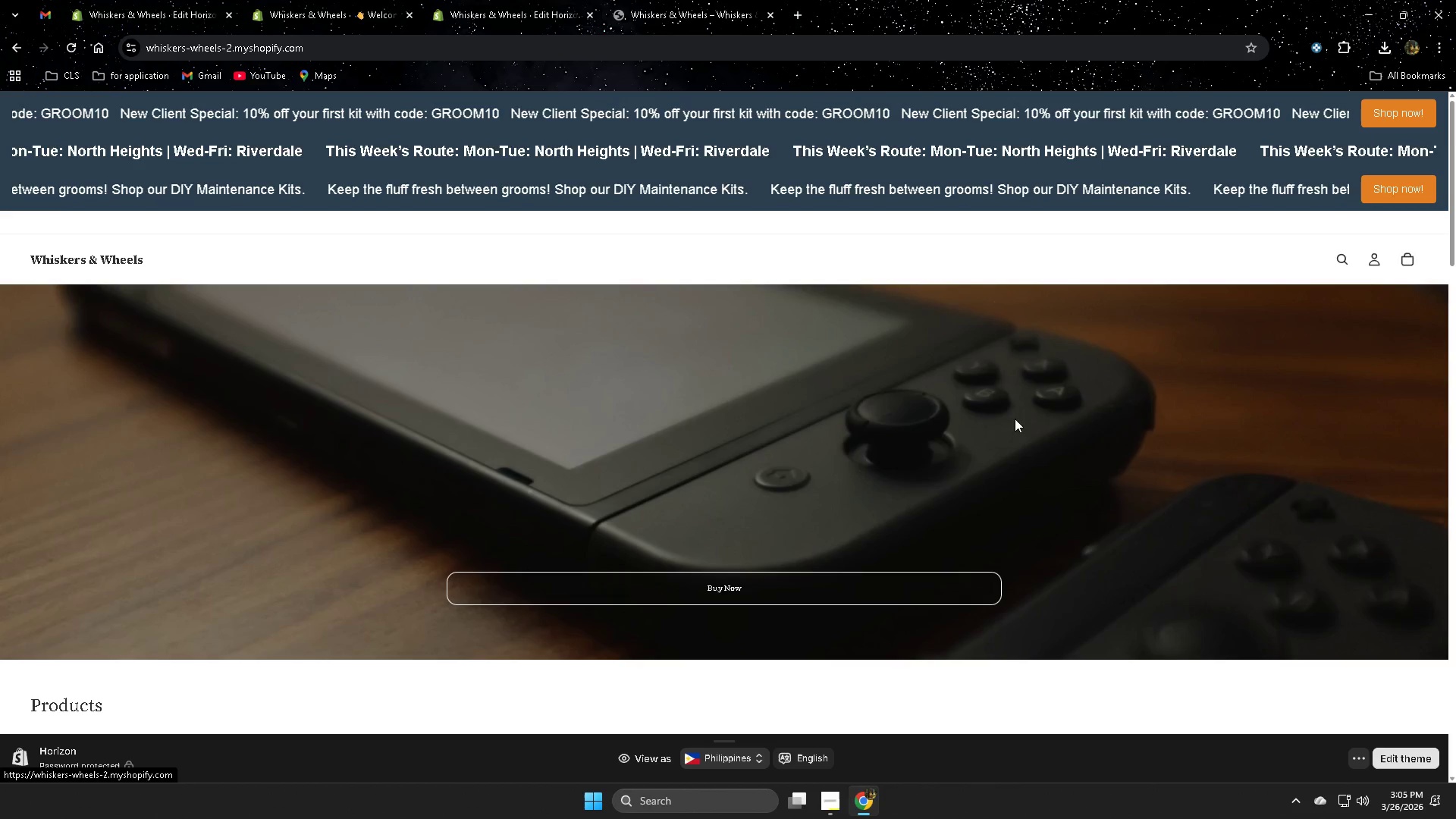 
mouse_move([518, 0])
 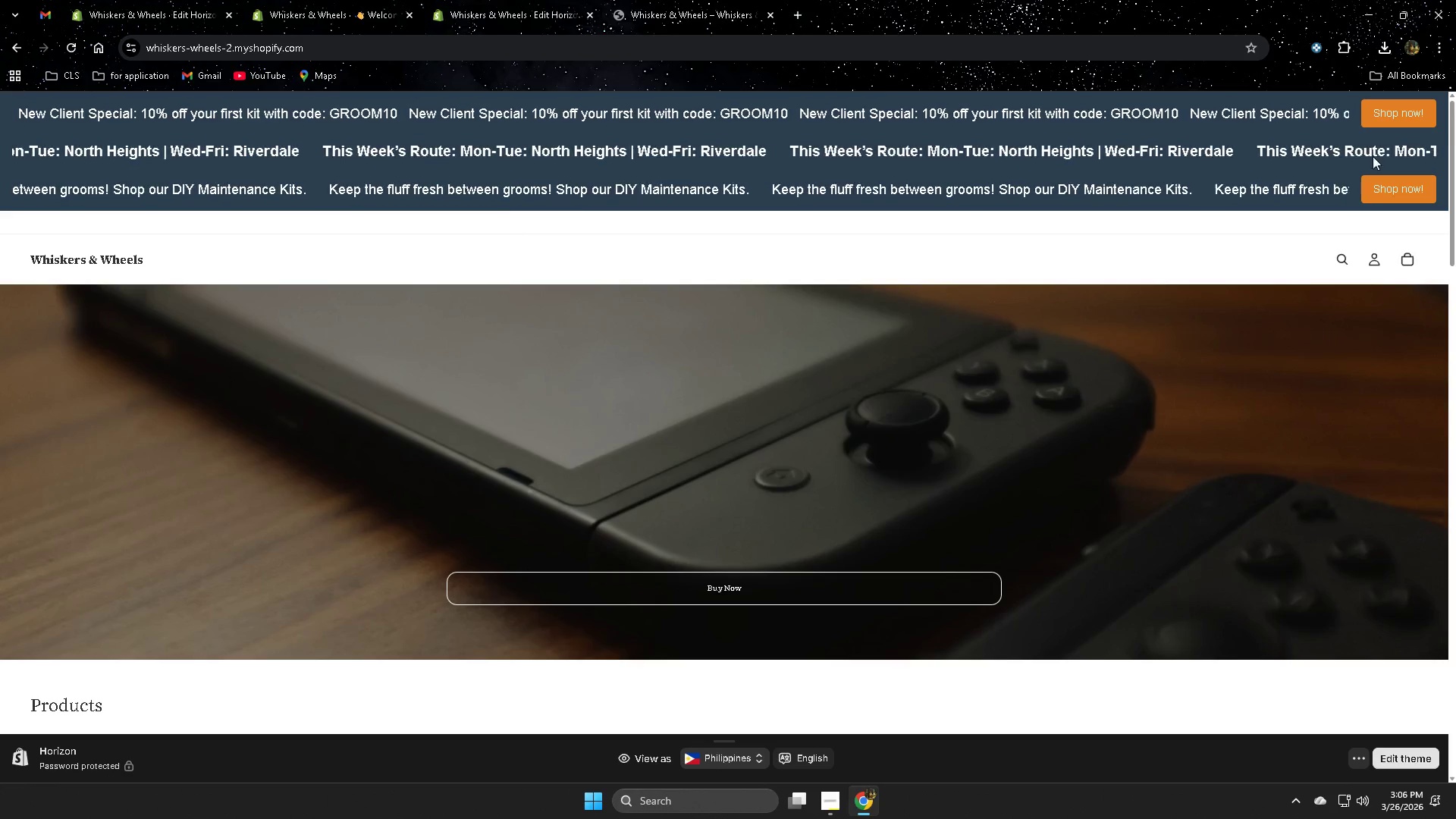 
left_click([1400, 115])
 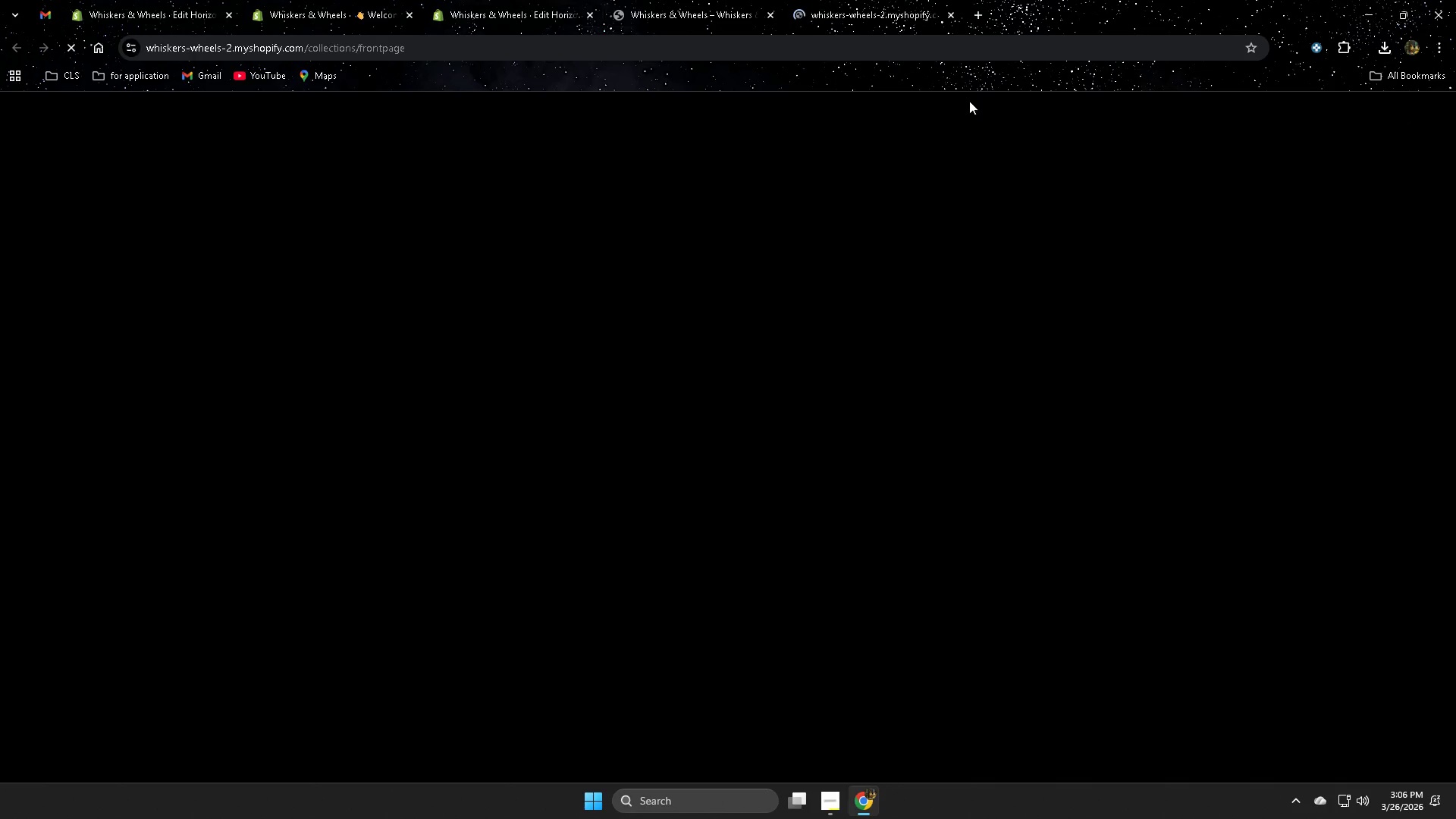 
mouse_move([946, 17])
 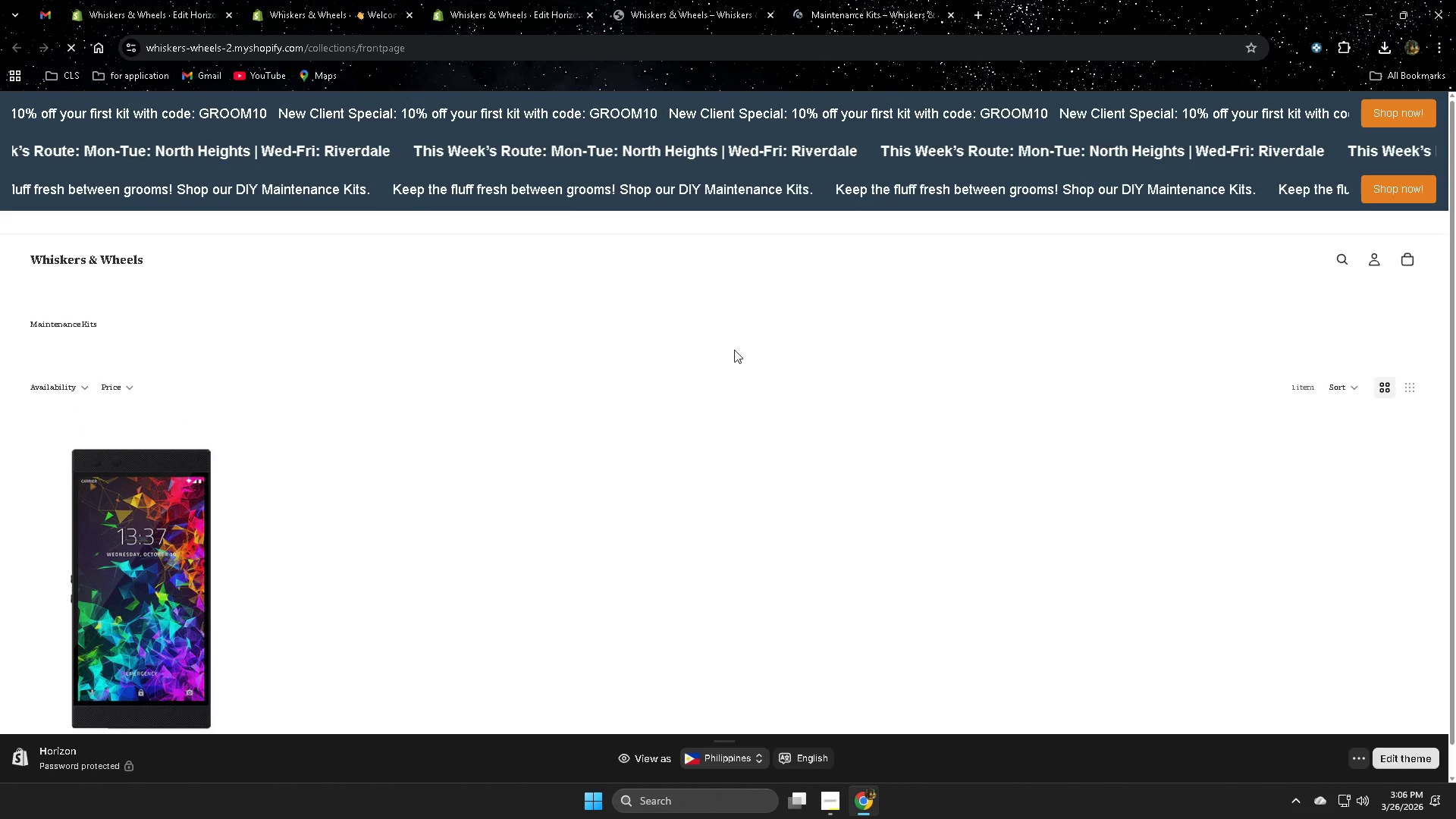 
scroll: coordinate [732, 448], scroll_direction: down, amount: 6.0
 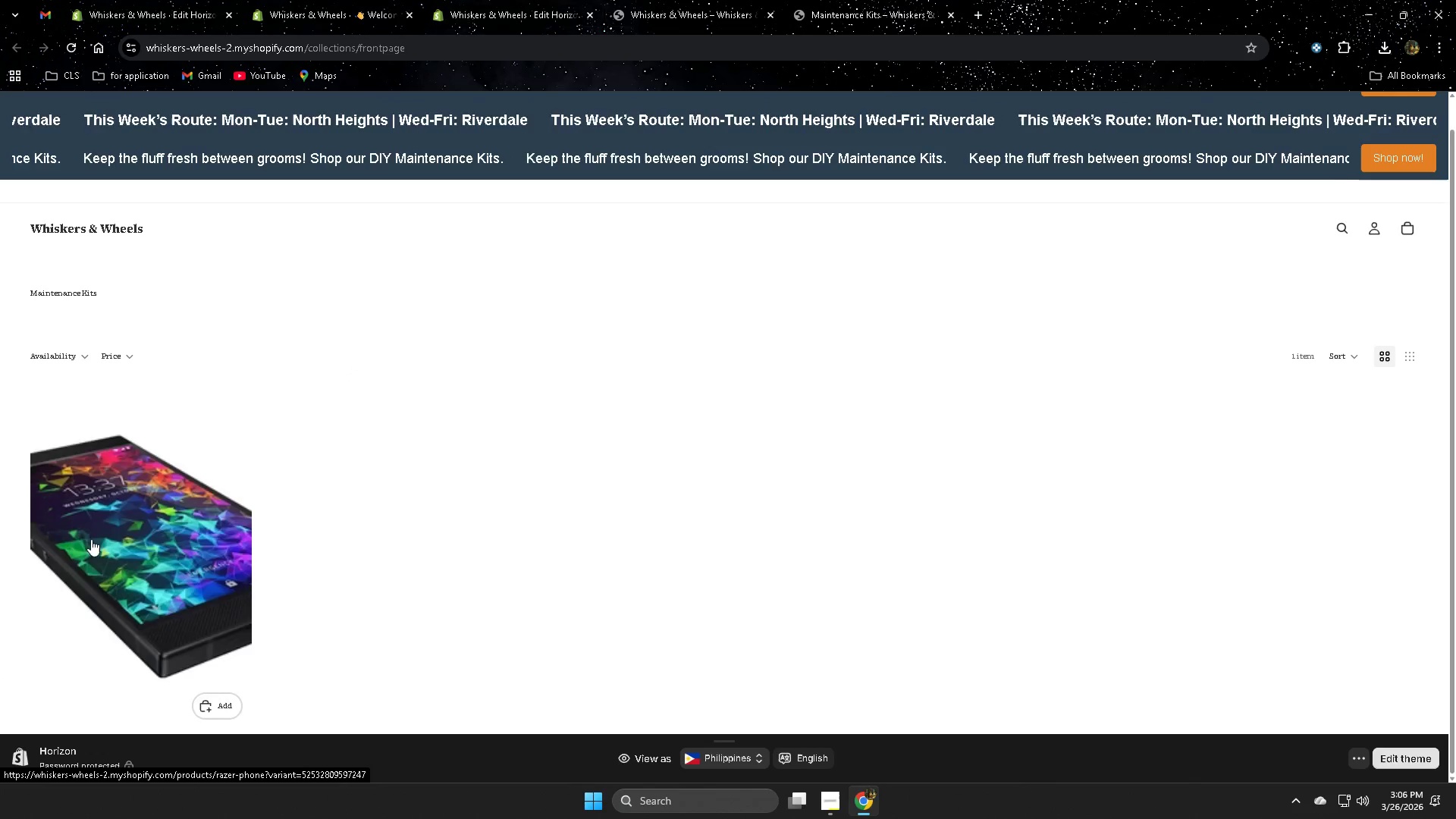 
left_click([118, 526])
 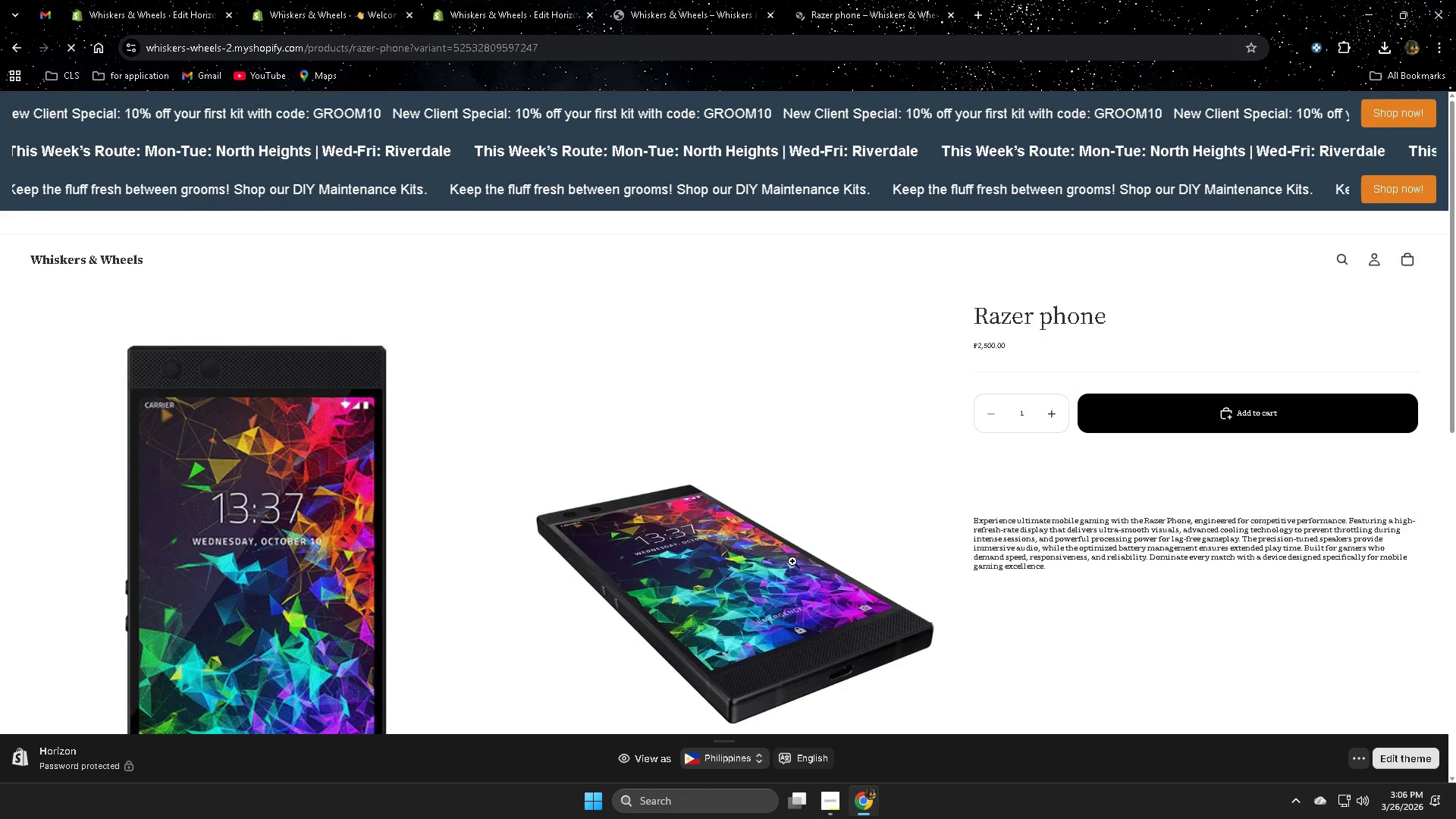 
scroll: coordinate [915, 544], scroll_direction: down, amount: 3.0
 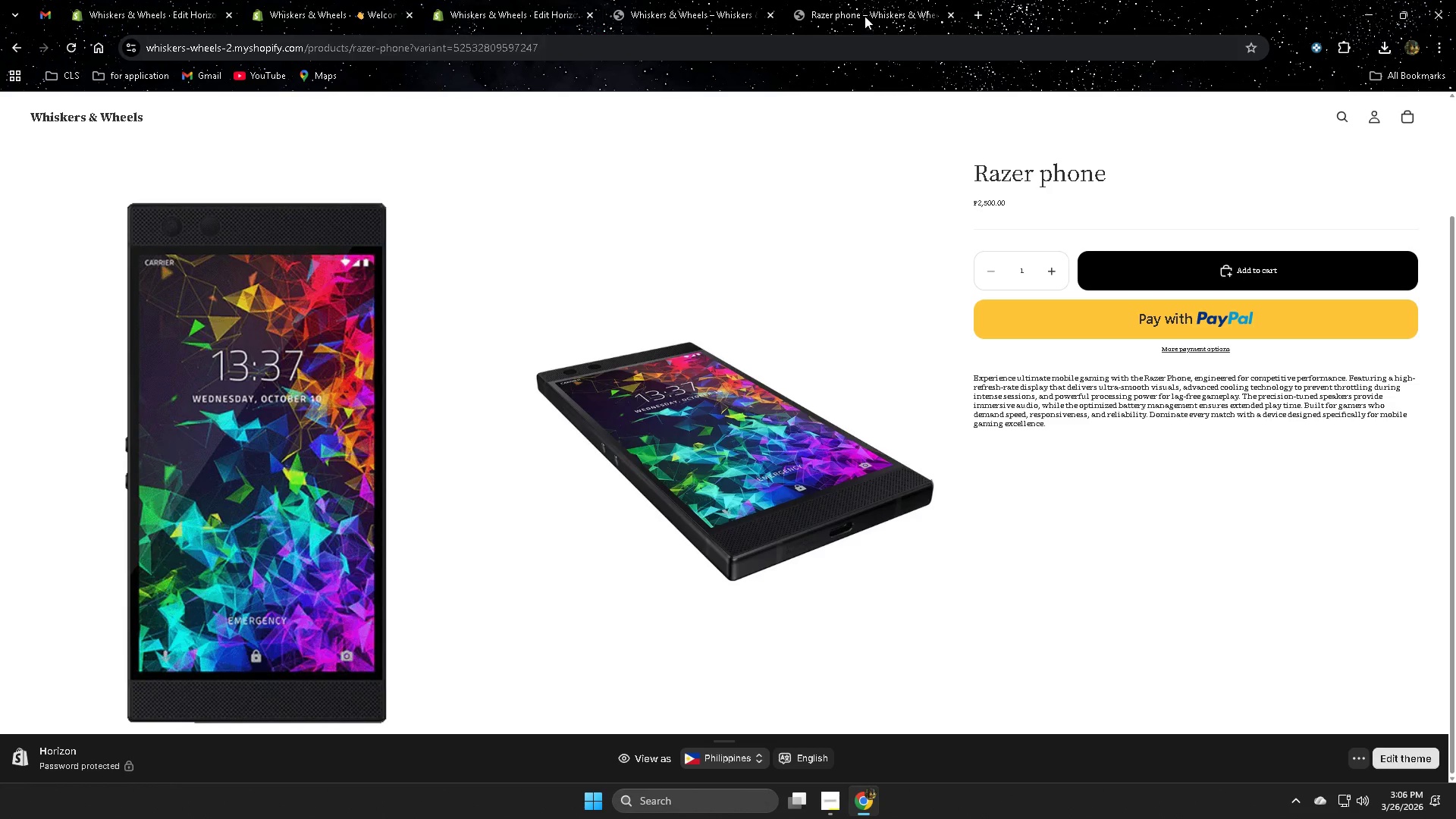 
left_click([864, 5])
 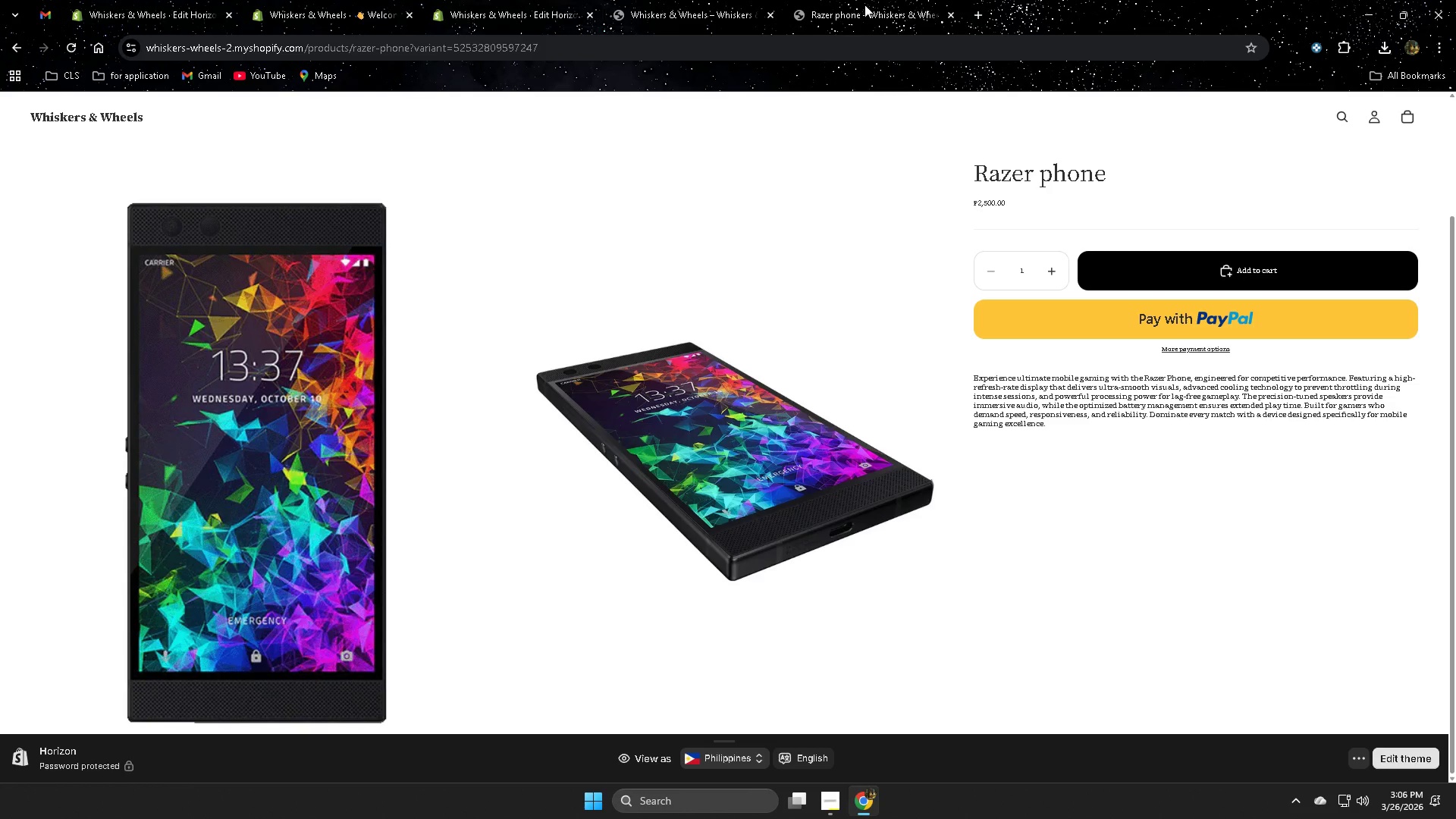 
key(Control+W)
 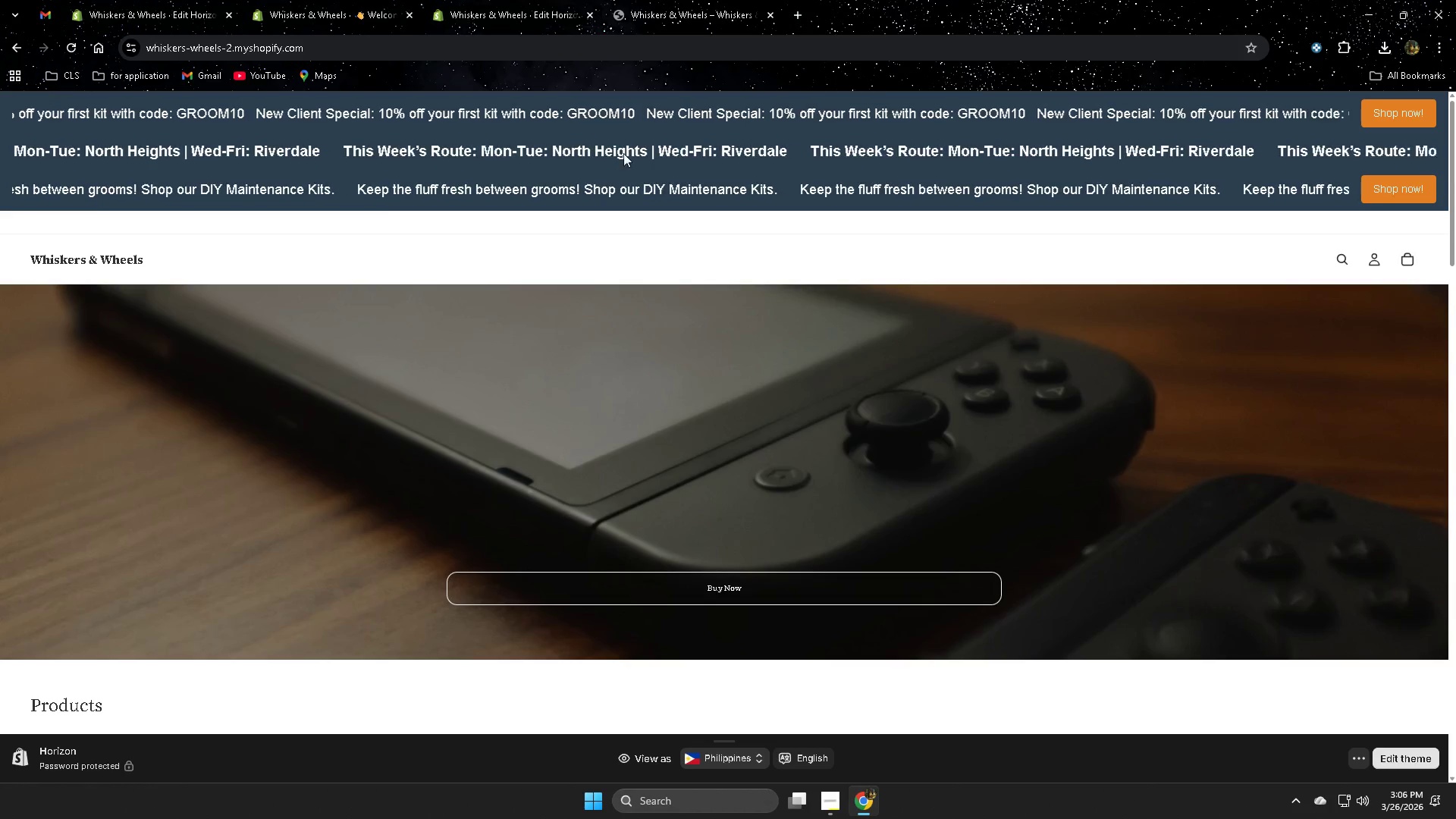 
scroll: coordinate [274, 596], scroll_direction: down, amount: 8.0
 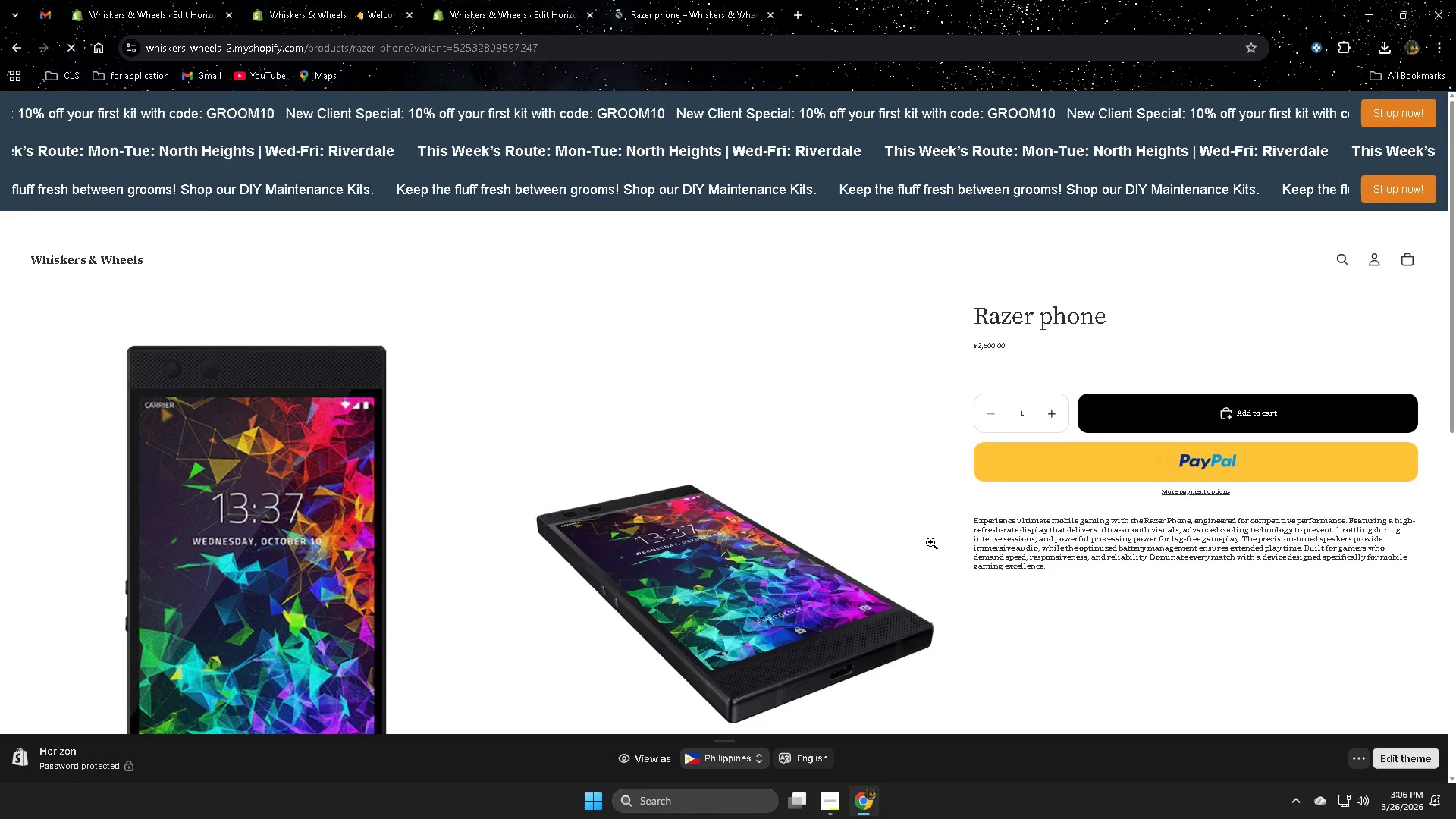 
left_click([680, 10])
 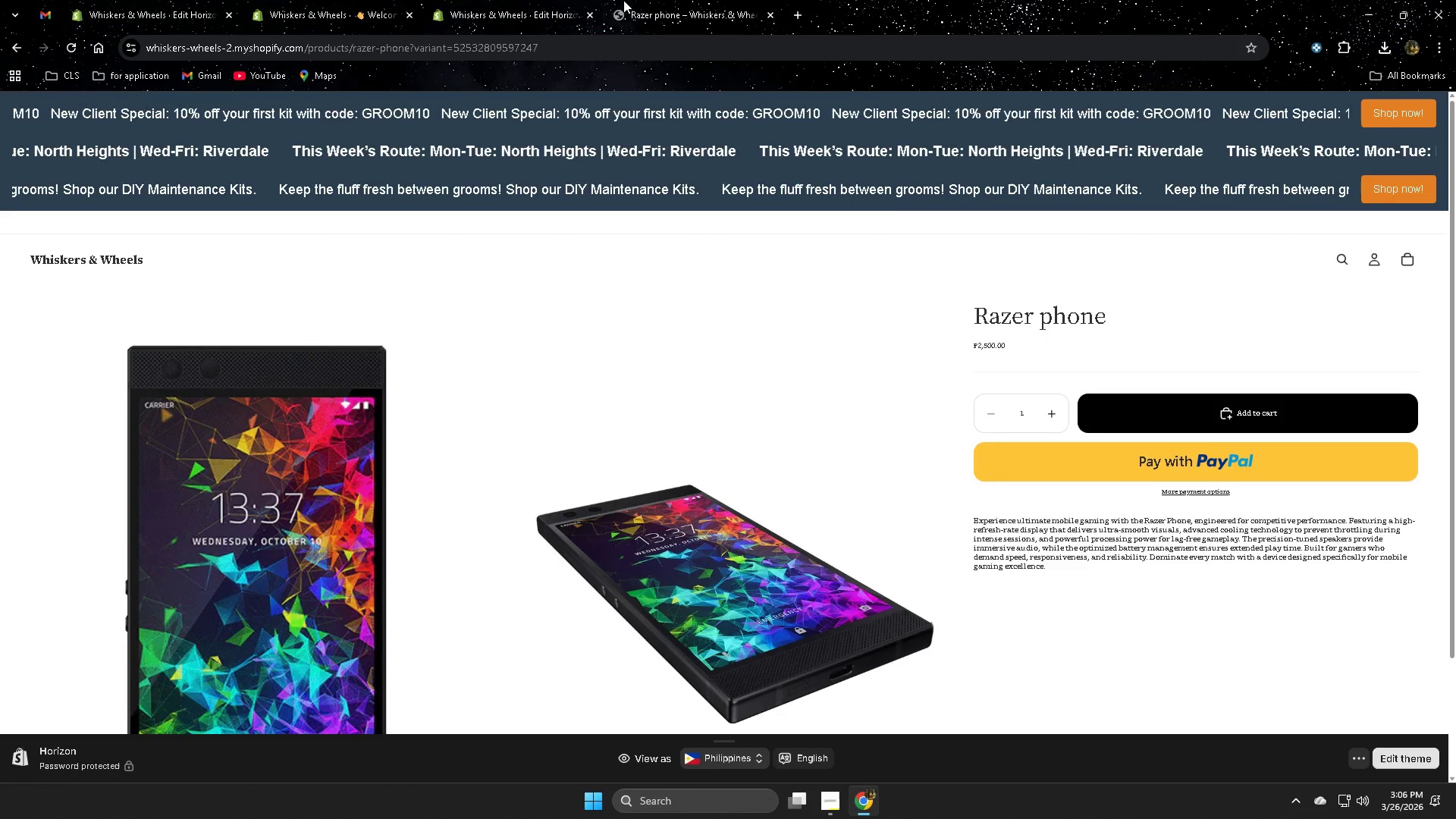 
left_click([633, 0])
 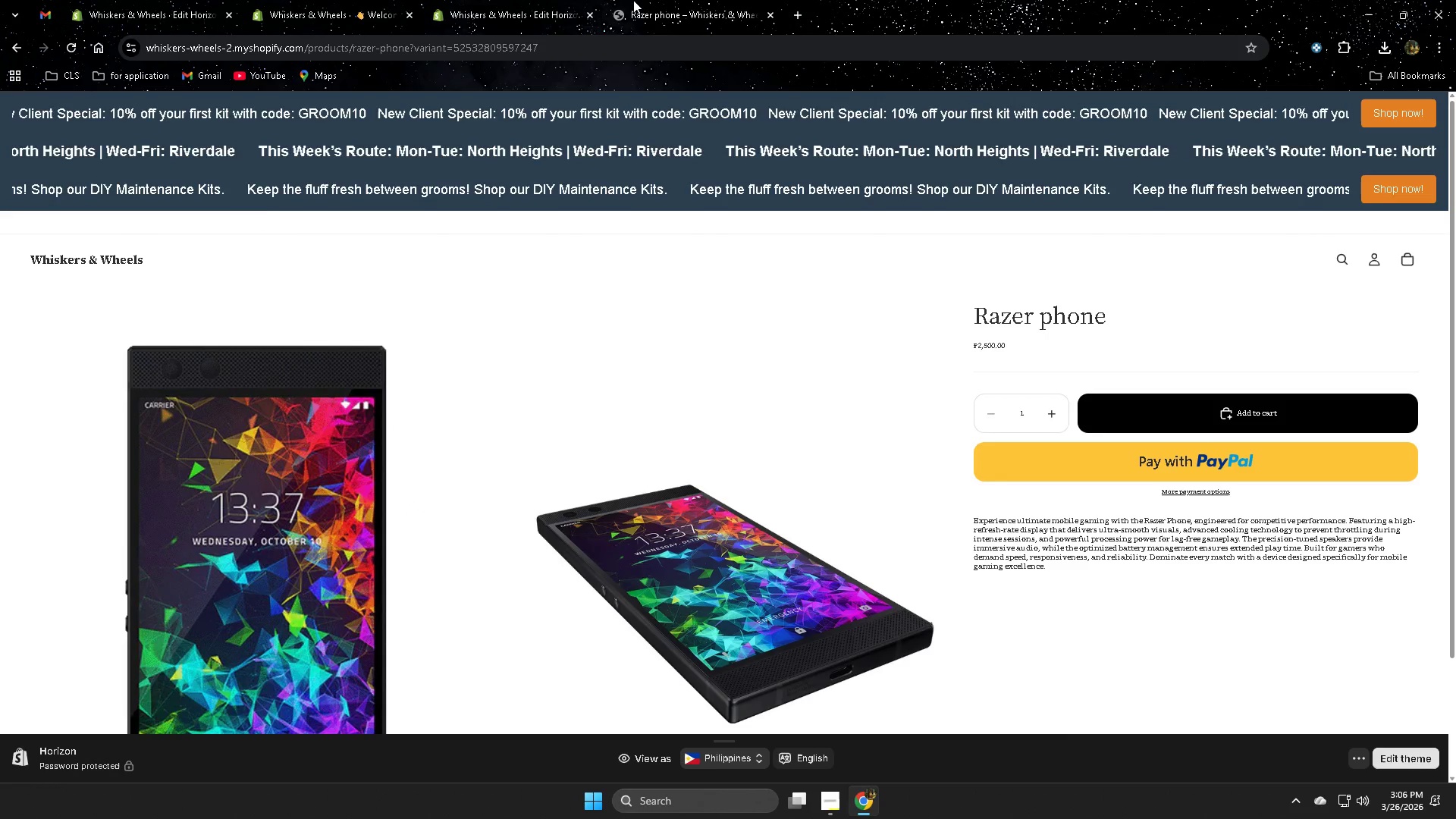 
key(Control+W)
 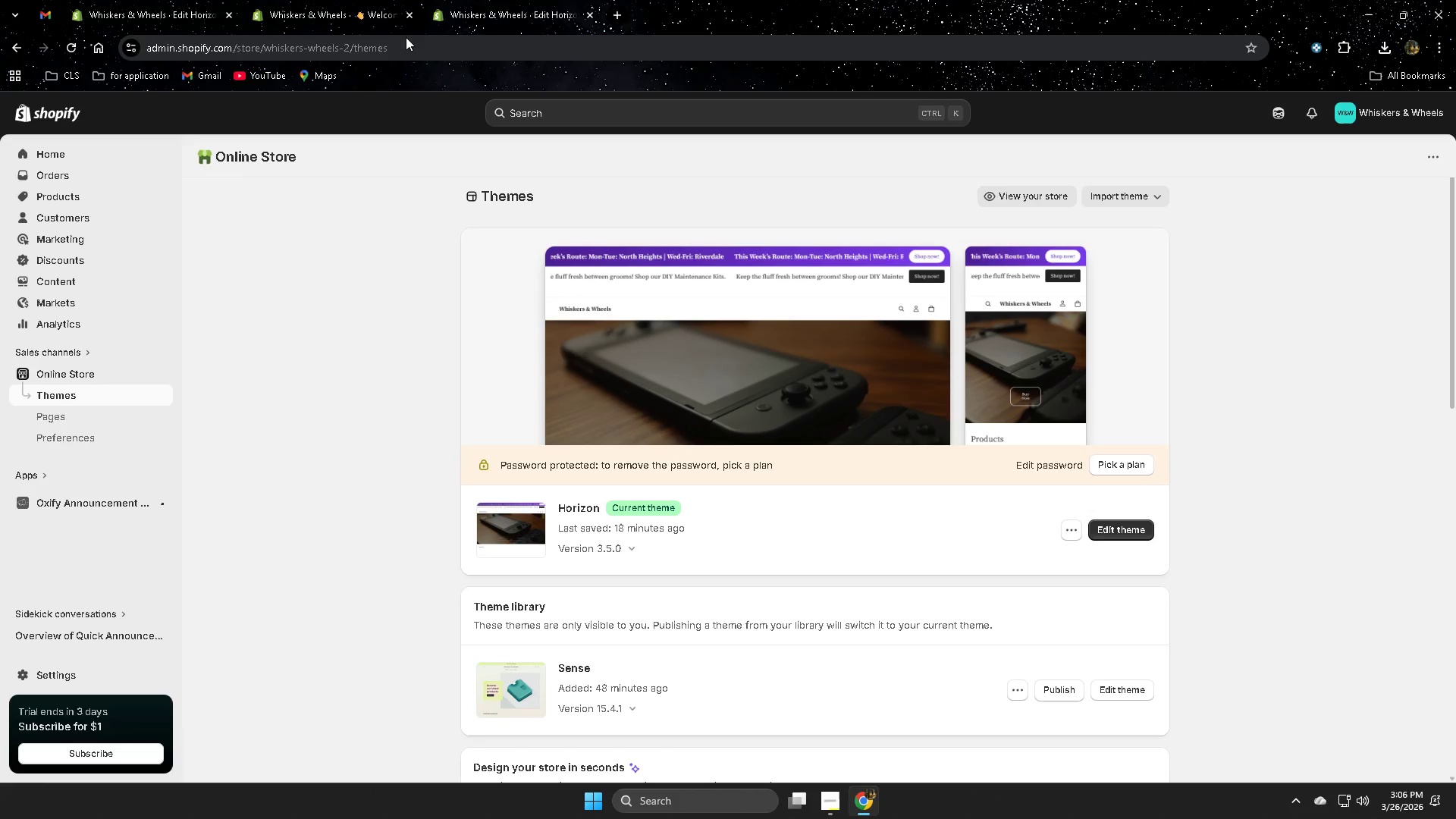 
left_click([298, 10])
 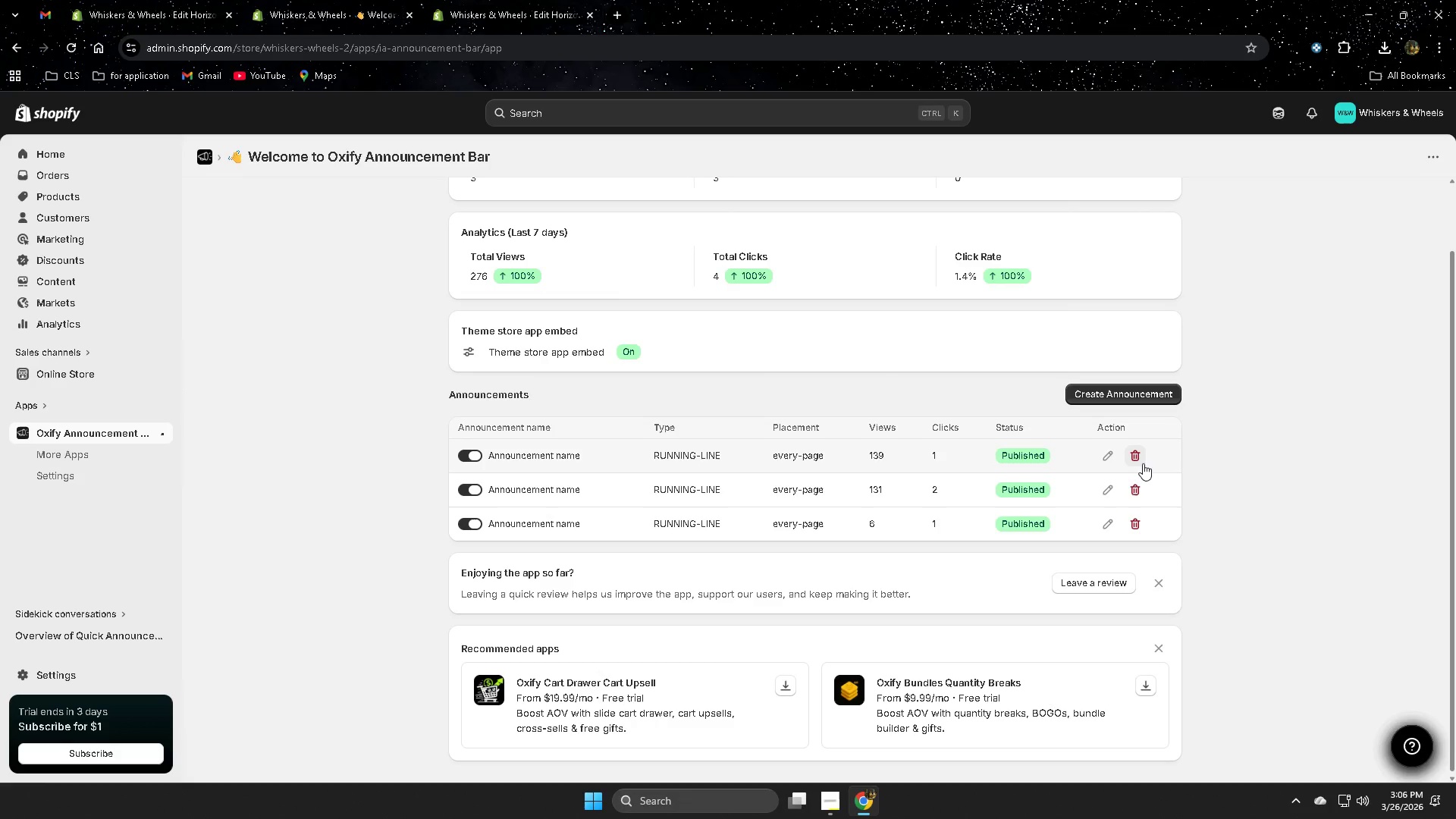 
left_click_drag(start_coordinate=[1156, 460], to_coordinate=[1156, 495])
 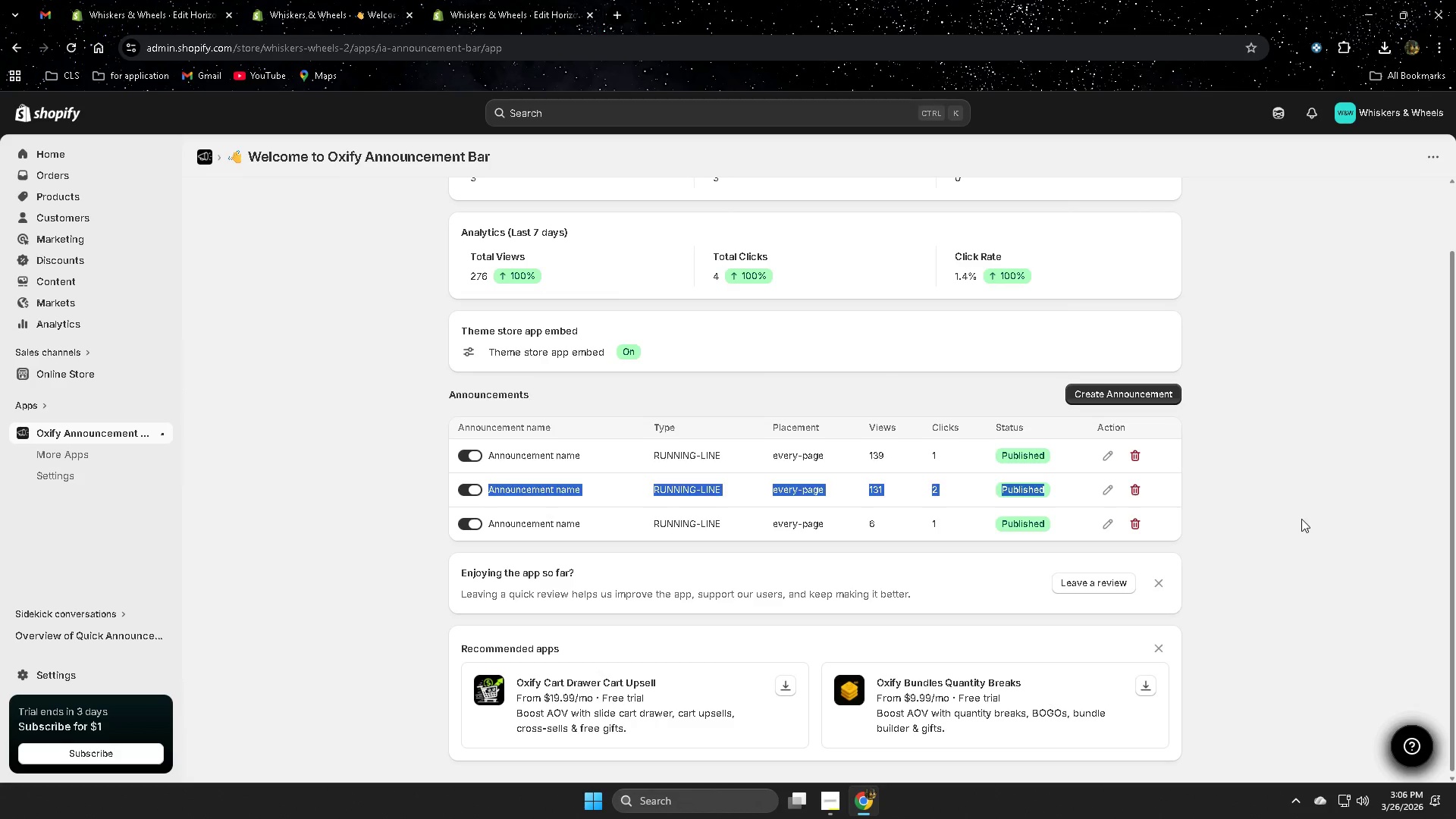 
left_click([1301, 519])
 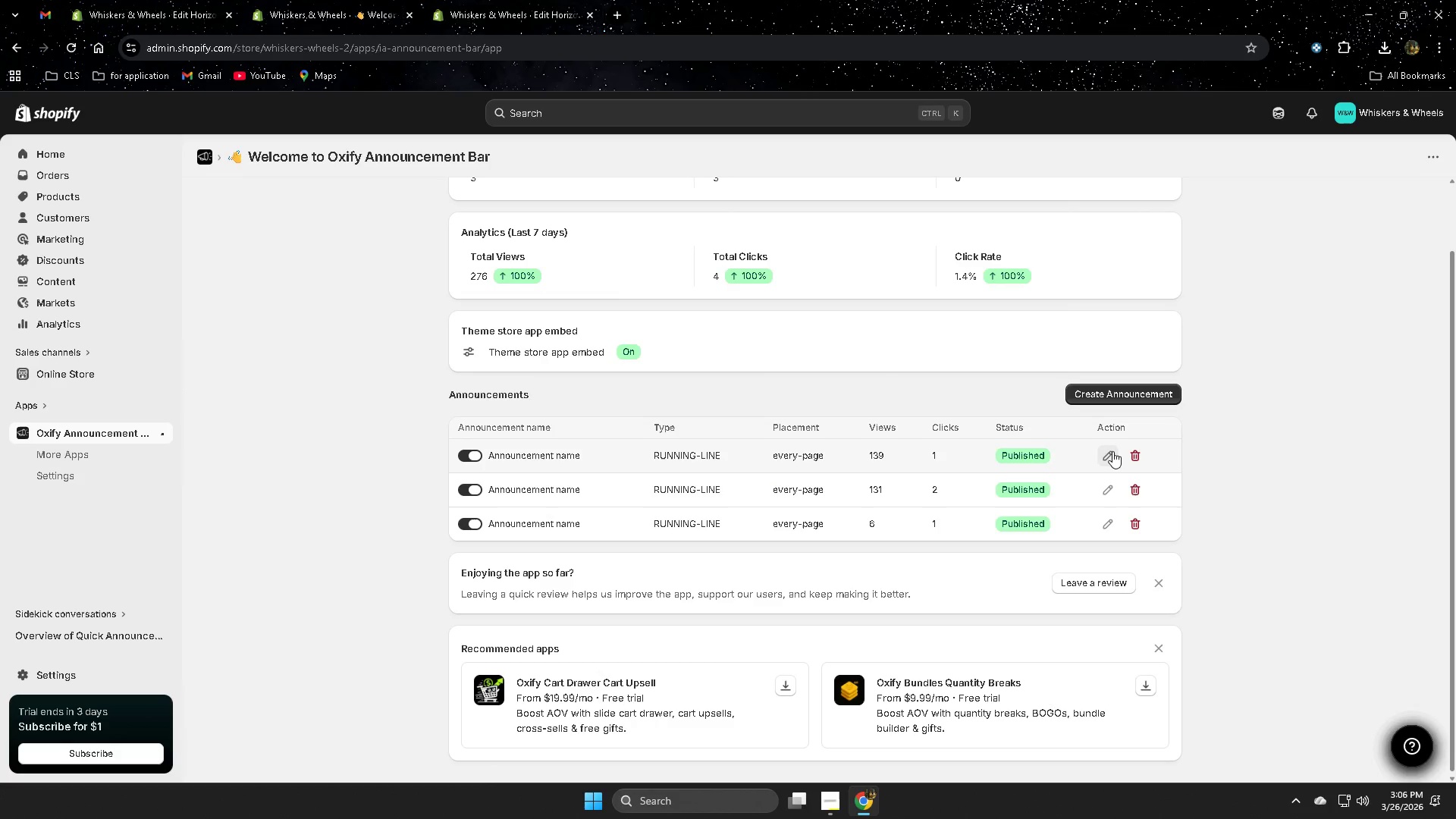 
left_click([1112, 451])
 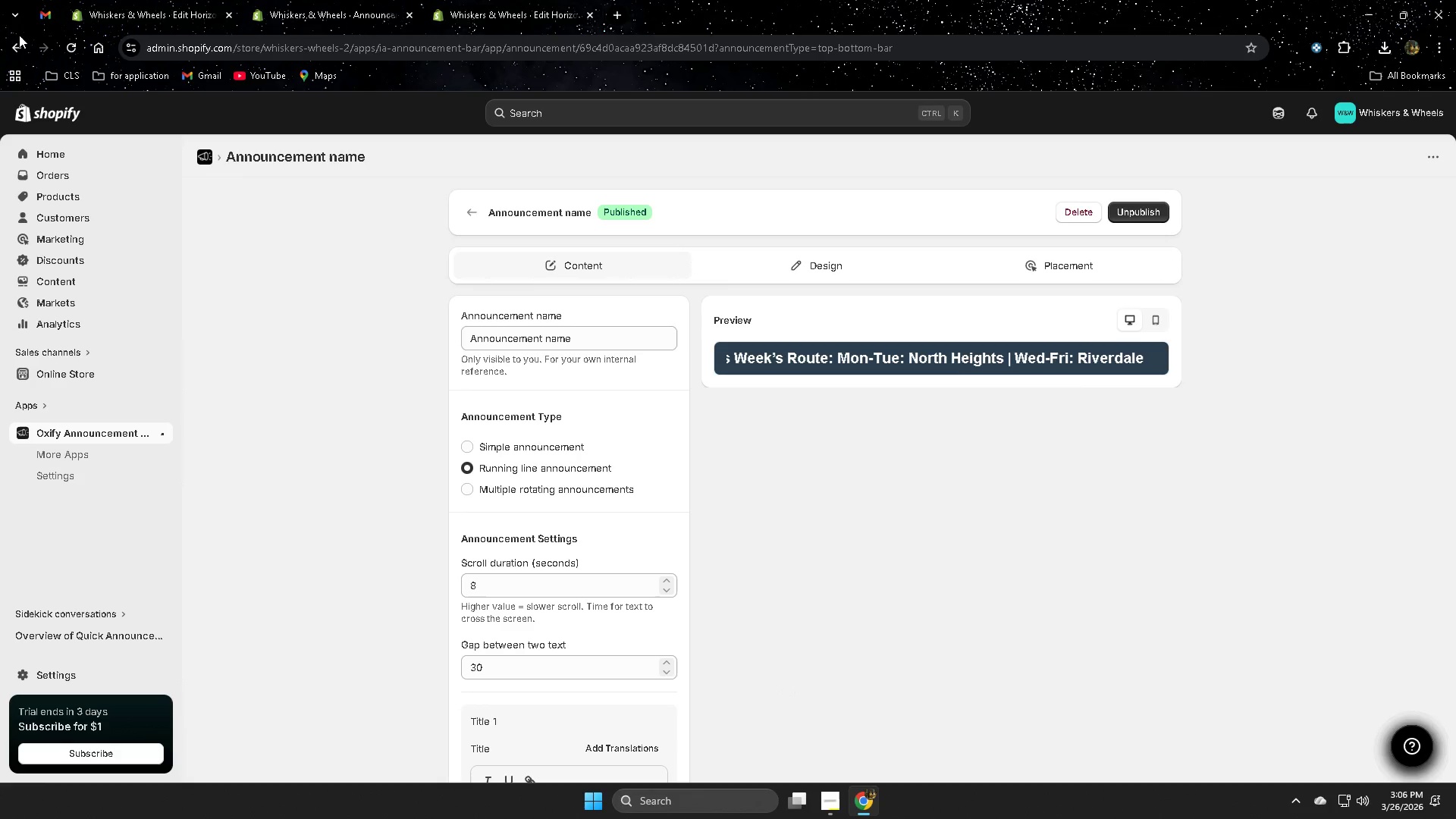 
left_click([9, 45])
 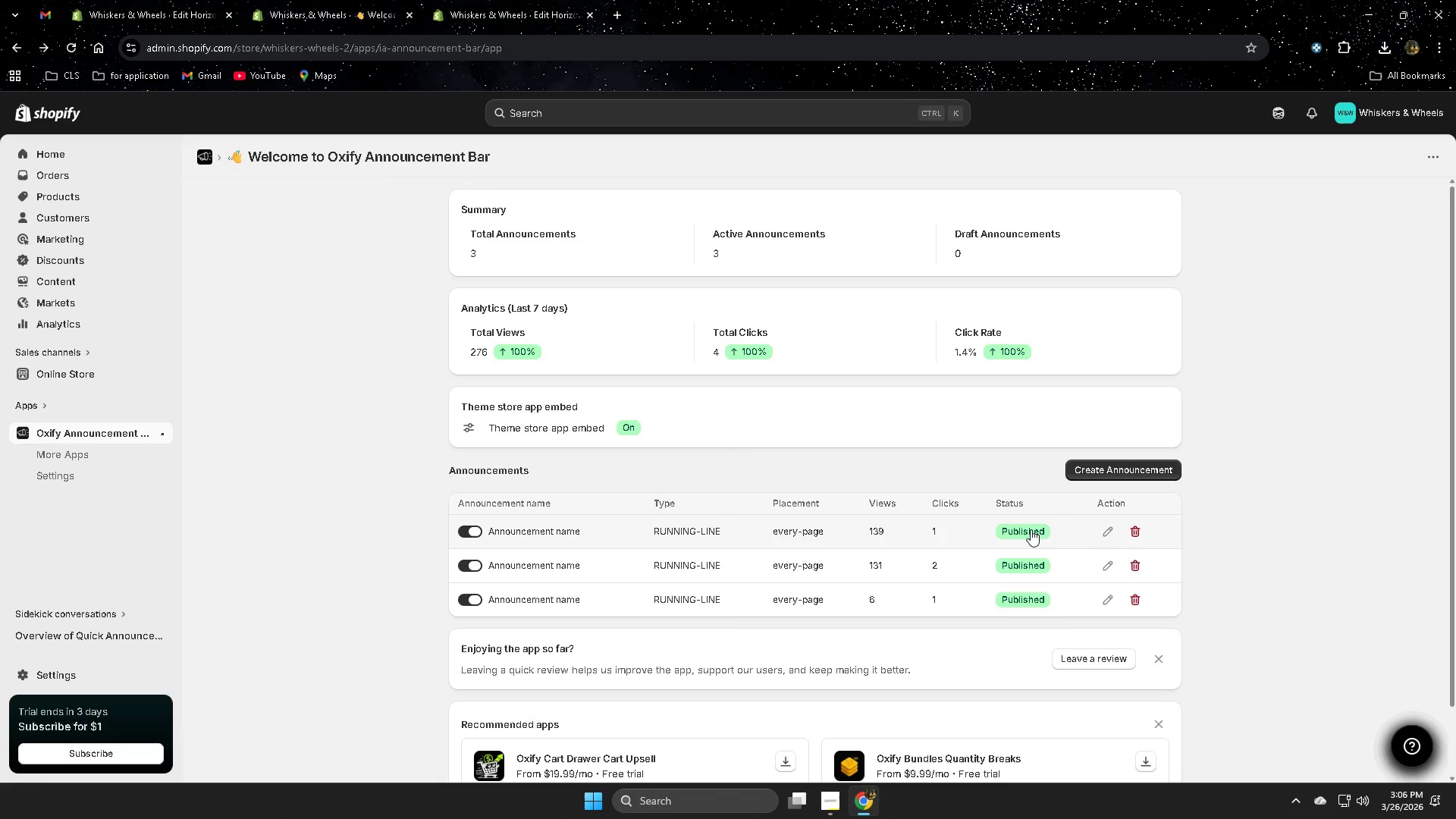 
scroll: coordinate [735, 551], scroll_direction: down, amount: 1.0
 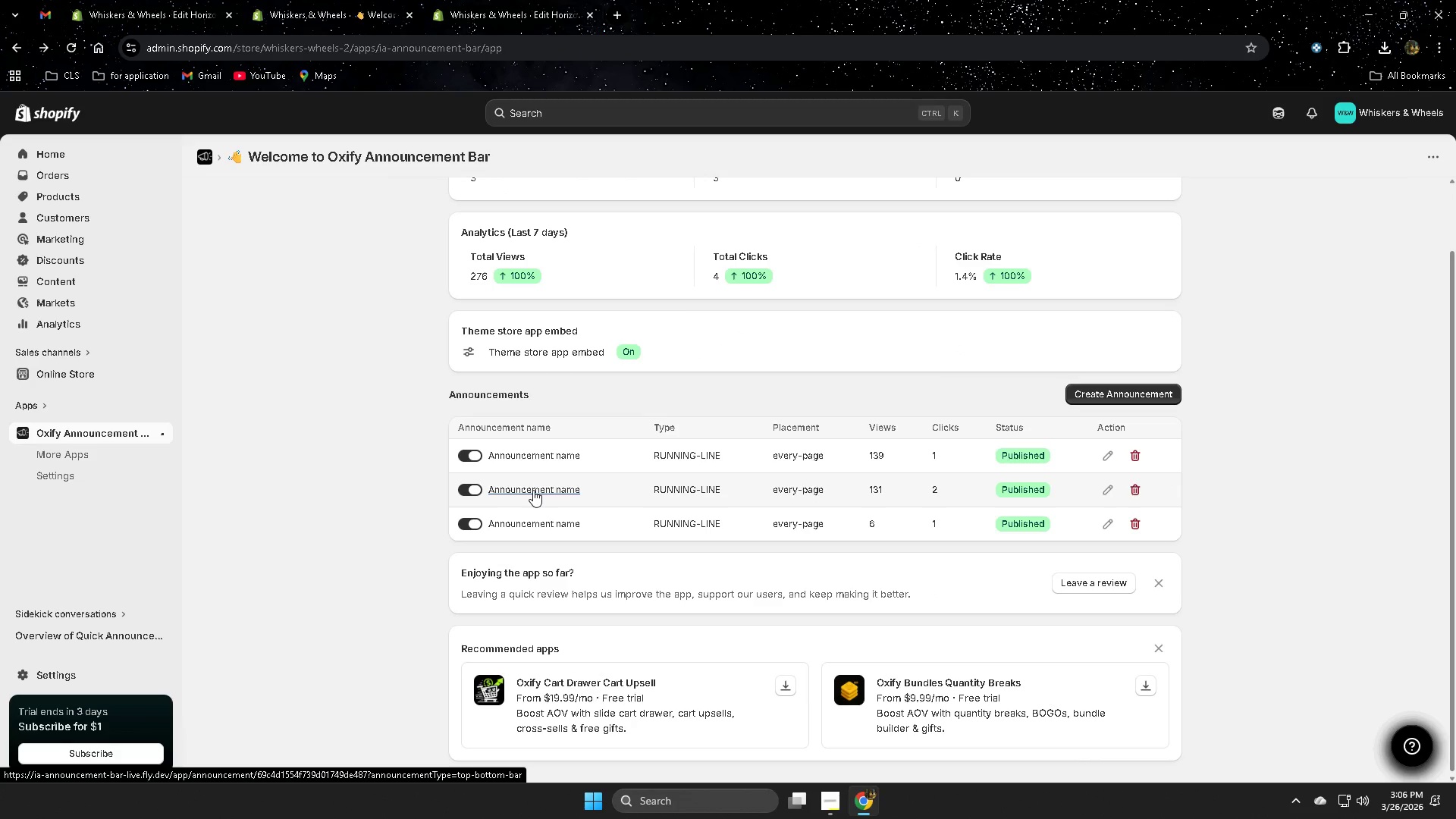 
left_click([543, 457])
 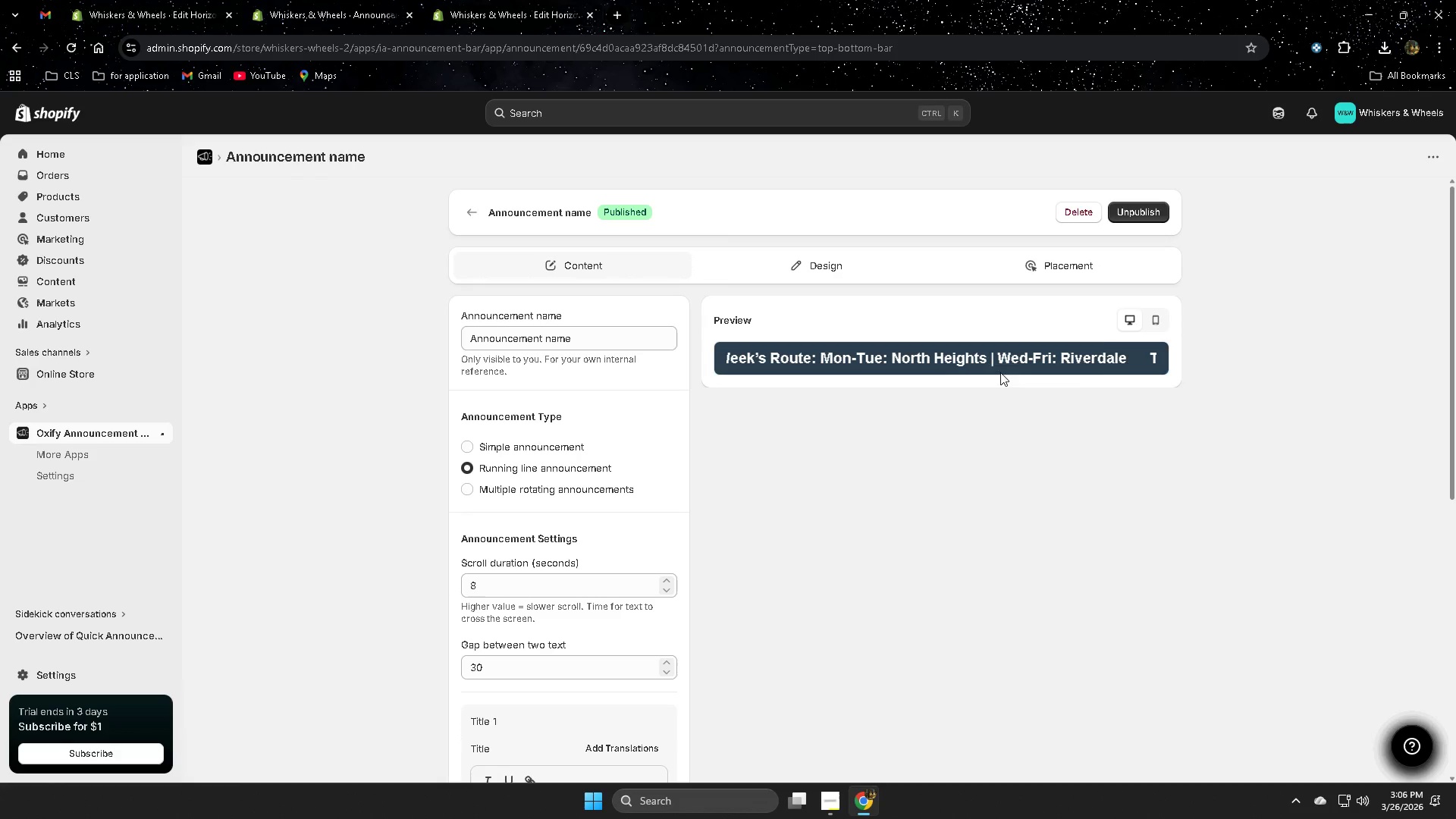 
left_click([1154, 322])
 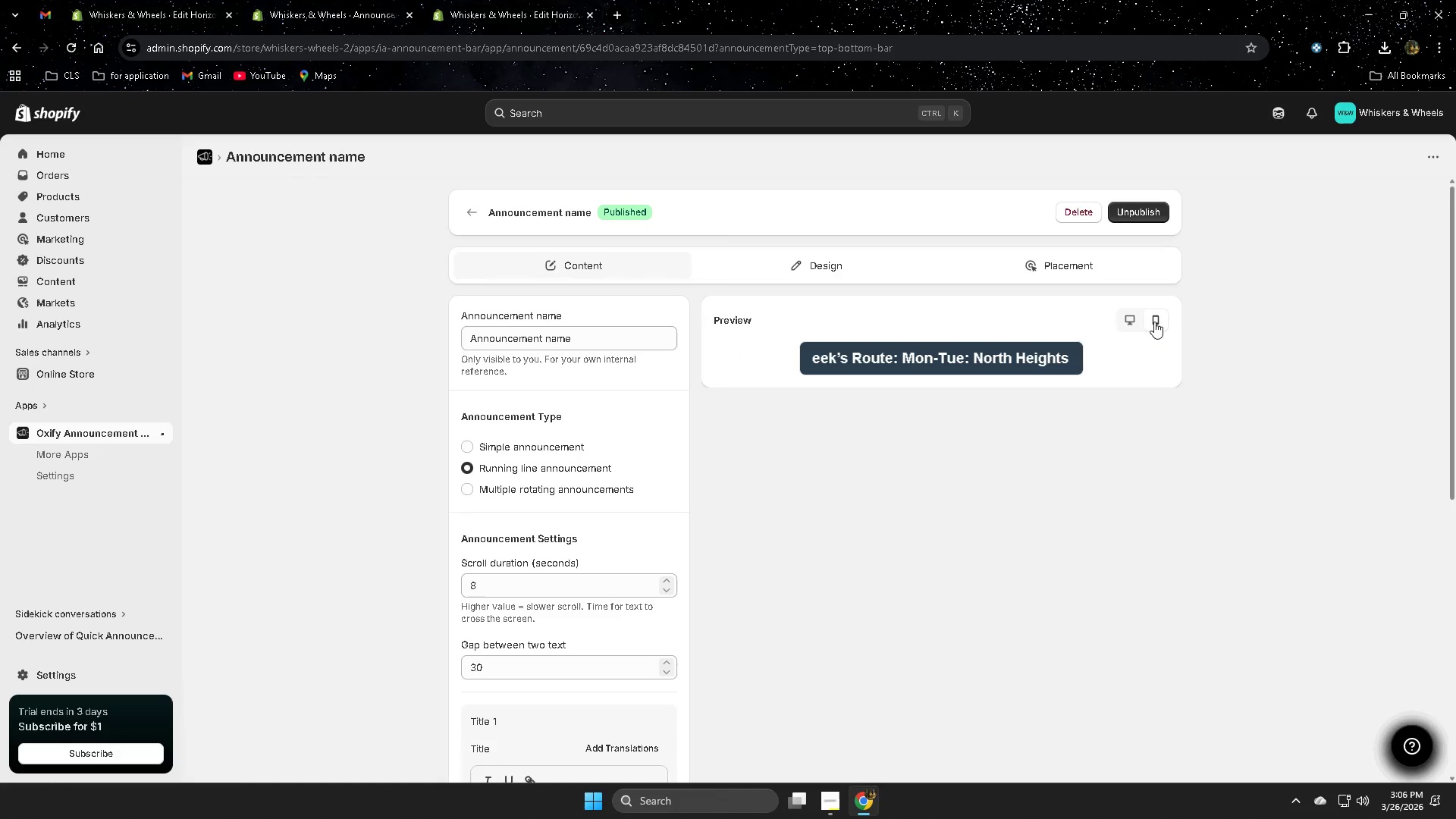 
left_click([1154, 322])
 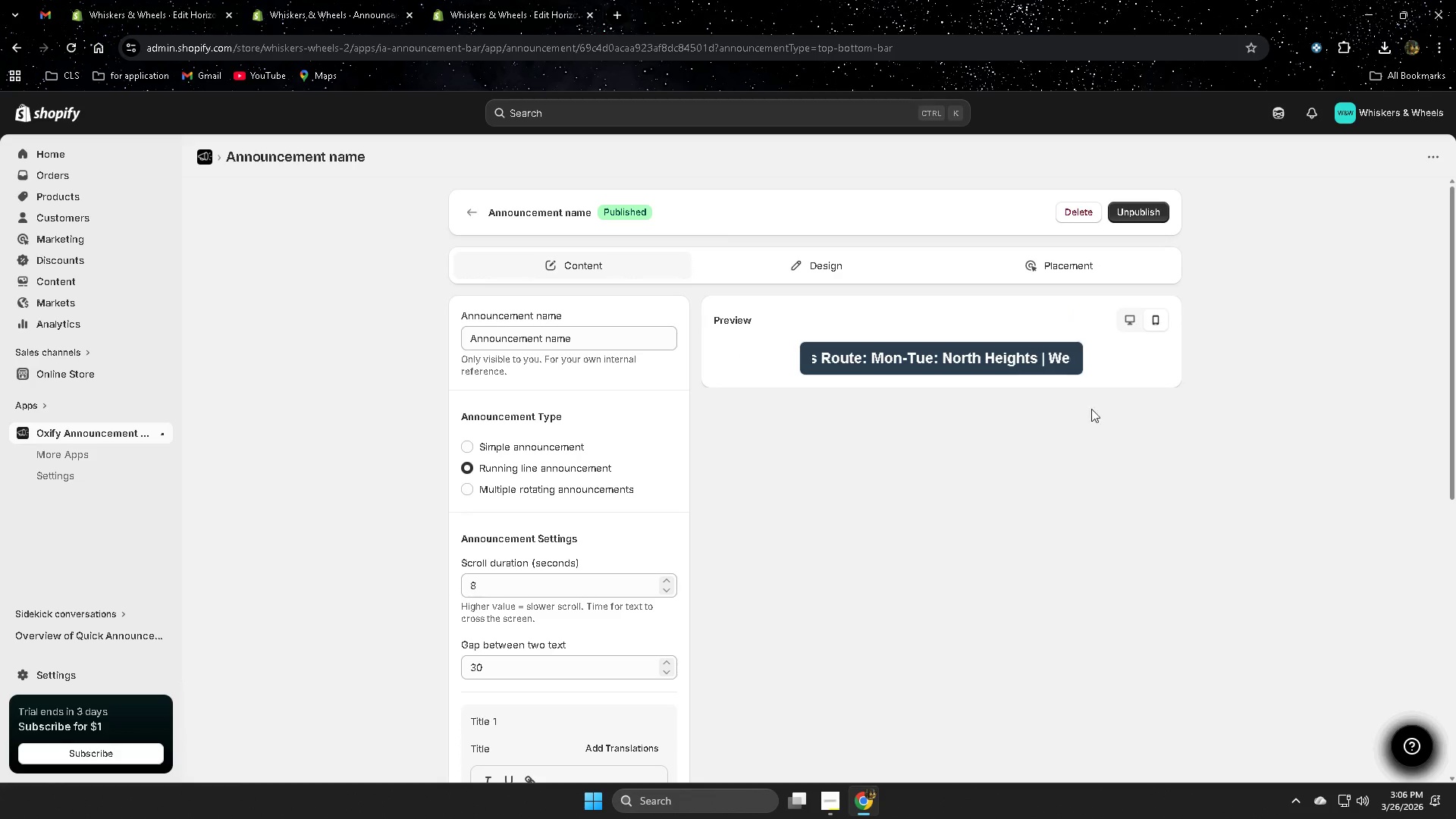 
scroll: coordinate [601, 648], scroll_direction: down, amount: 2.0
 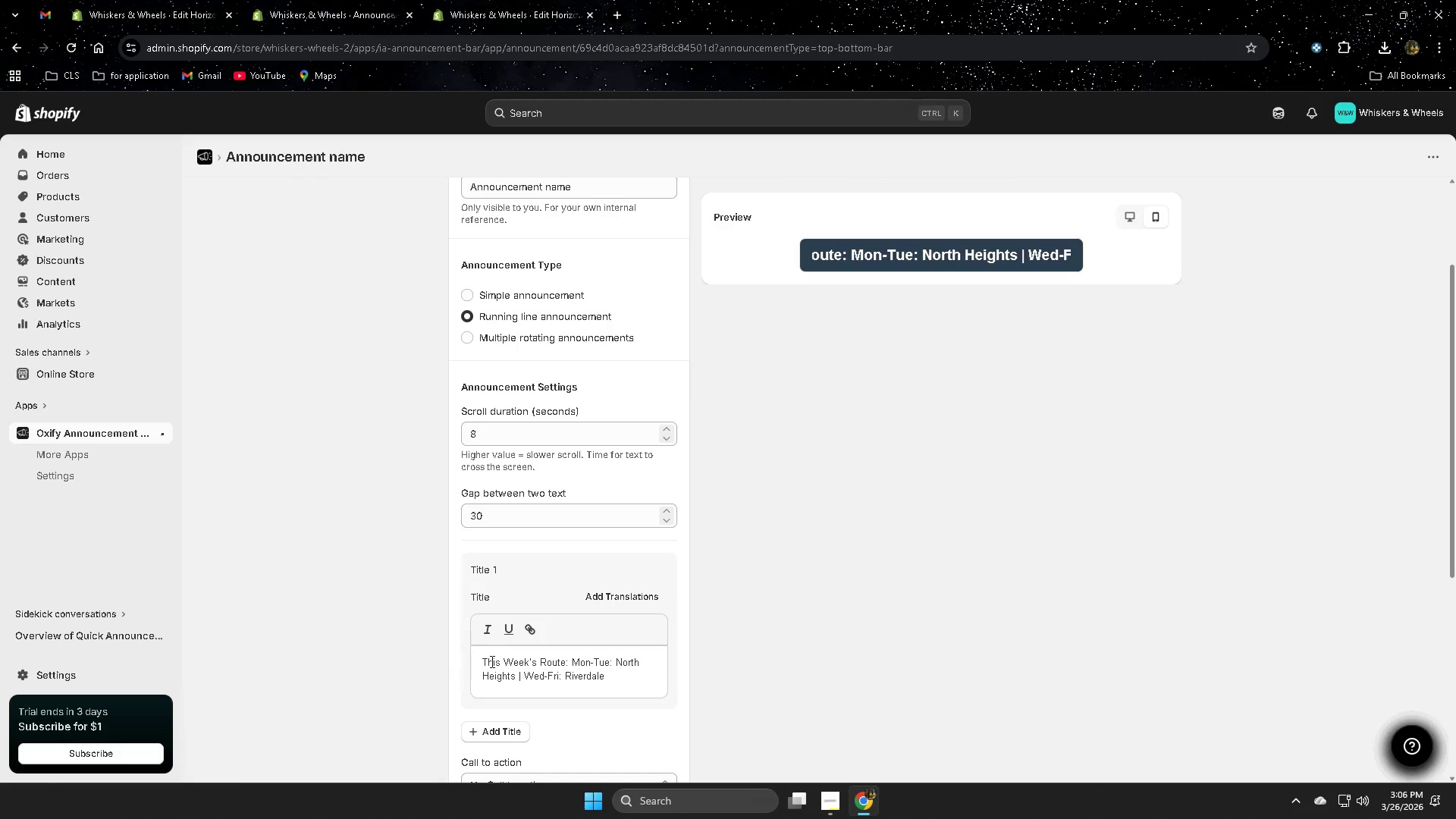 
left_click([491, 662])
 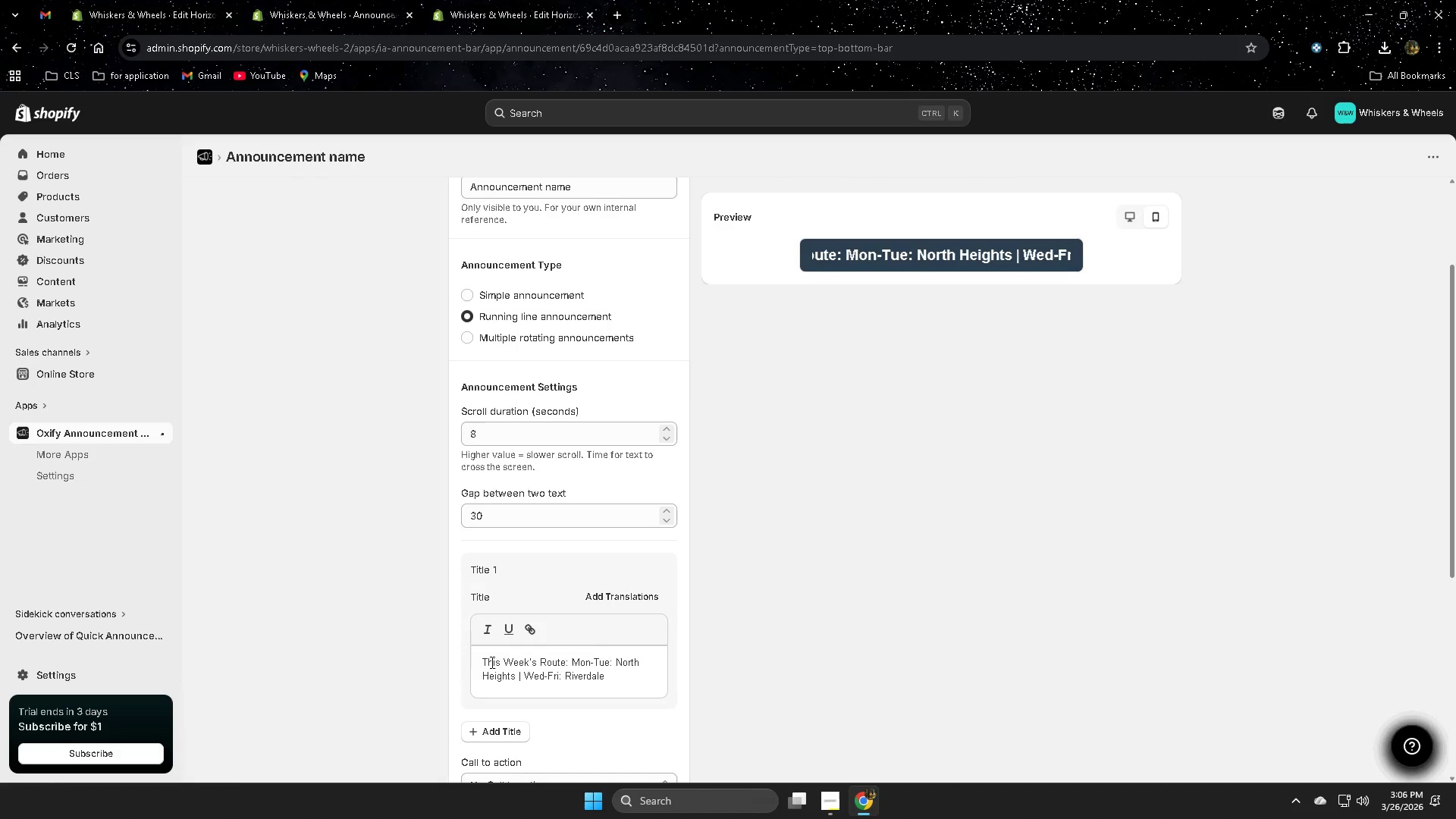 
left_click_drag(start_coordinate=[491, 662], to_coordinate=[554, 665])
 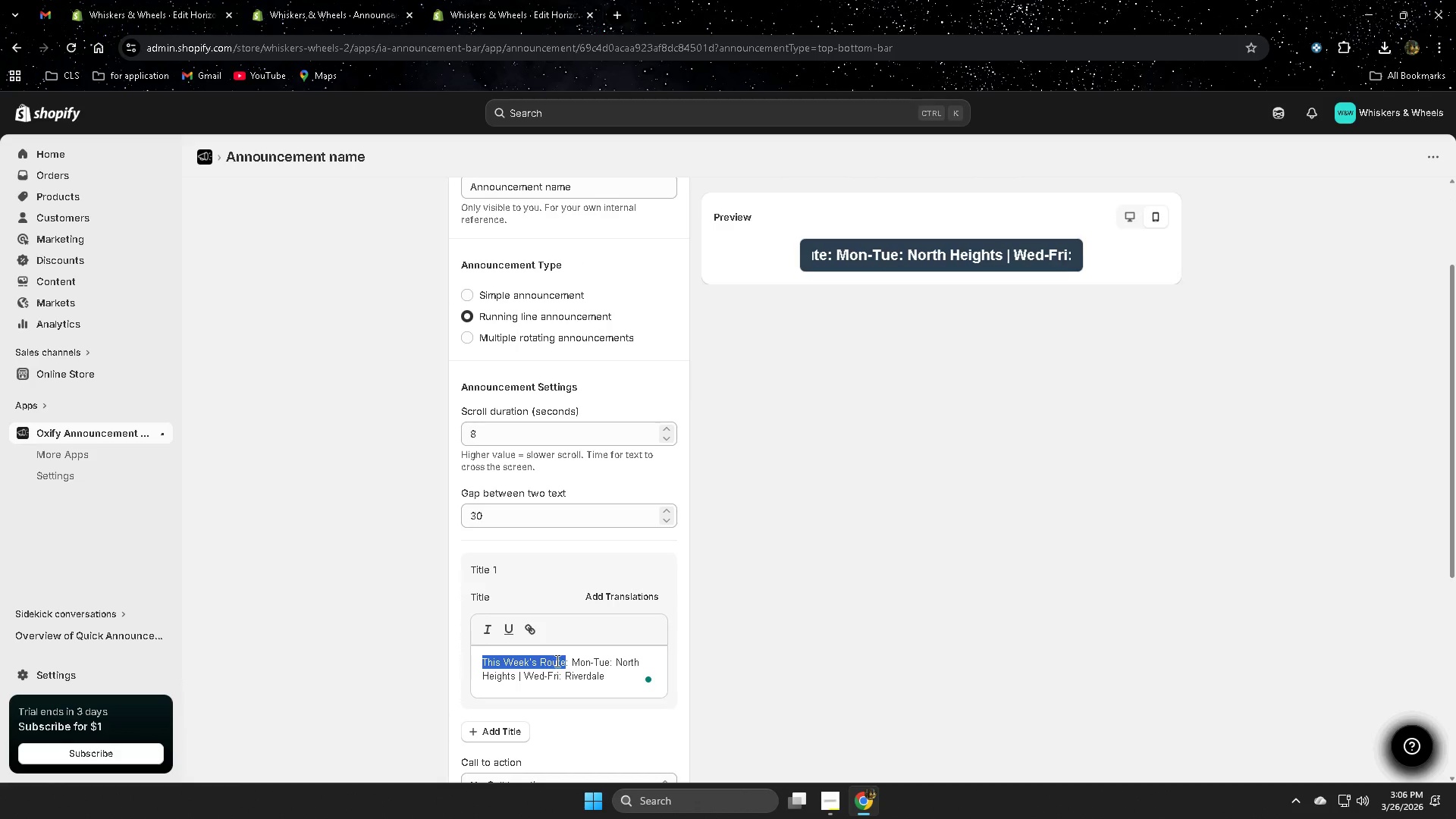 
key(Control+ControlLeft)
 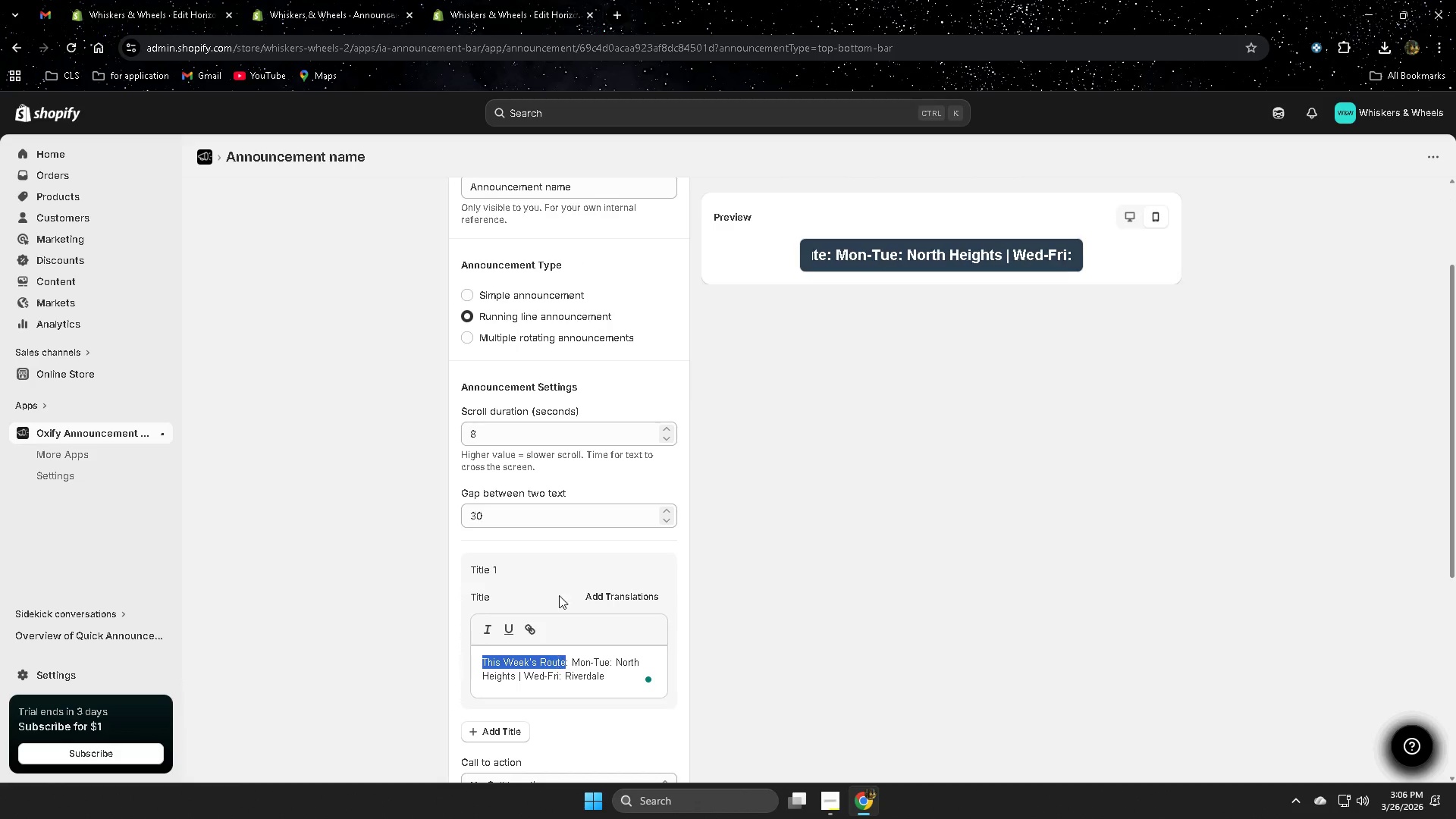 
key(Control+C)
 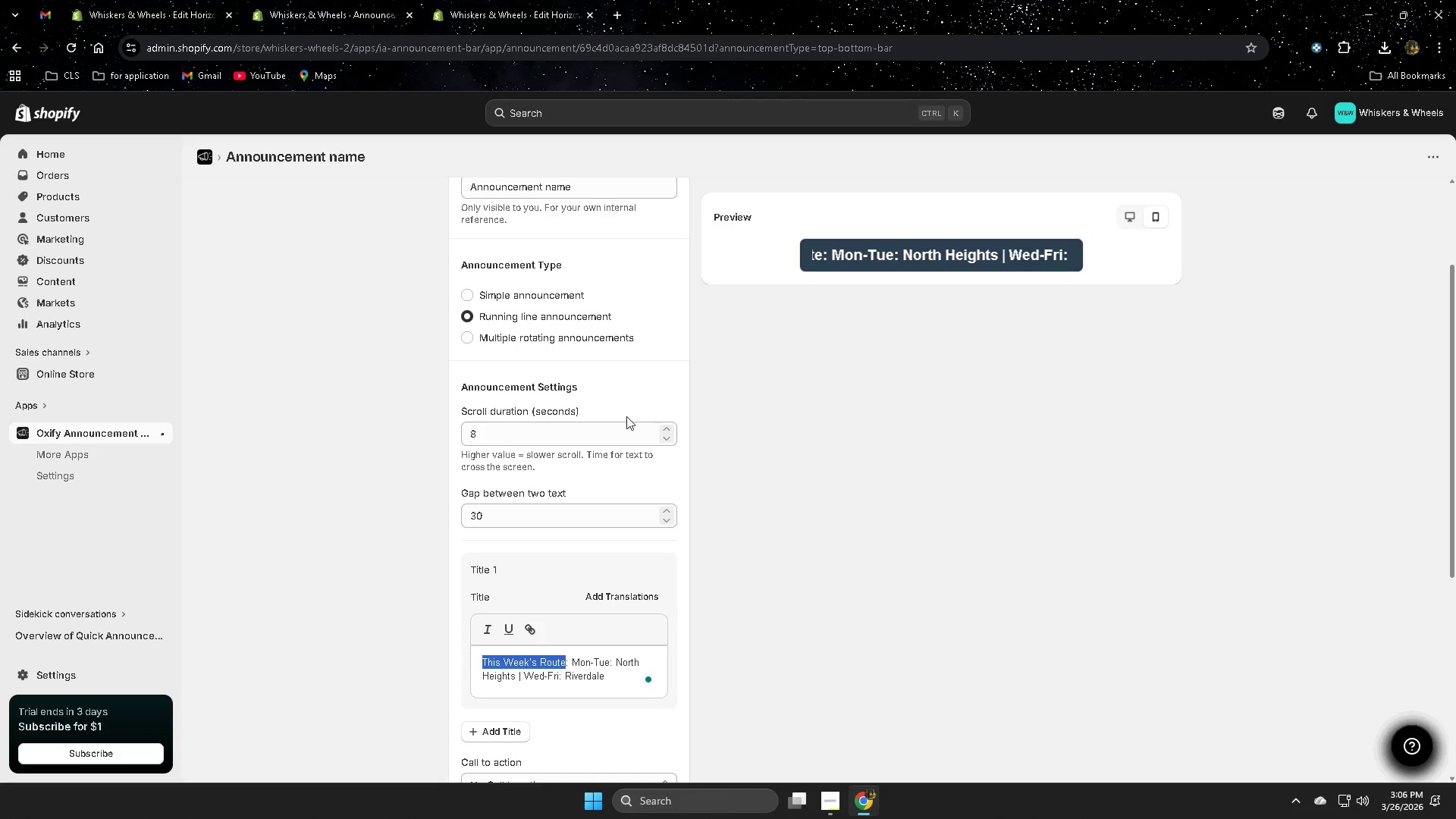 
scroll: coordinate [619, 423], scroll_direction: up, amount: 2.0
 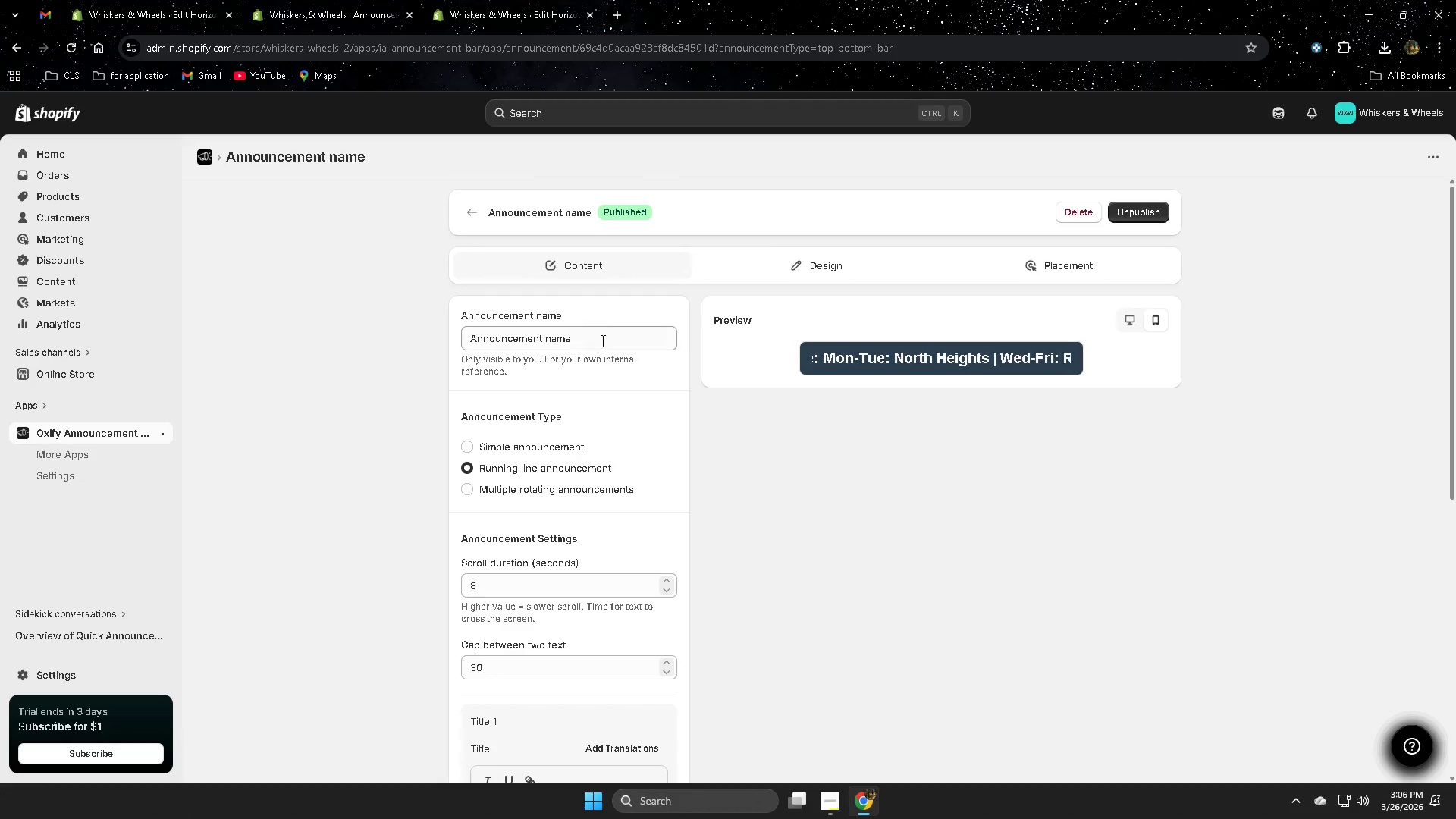 
double_click([600, 337])
 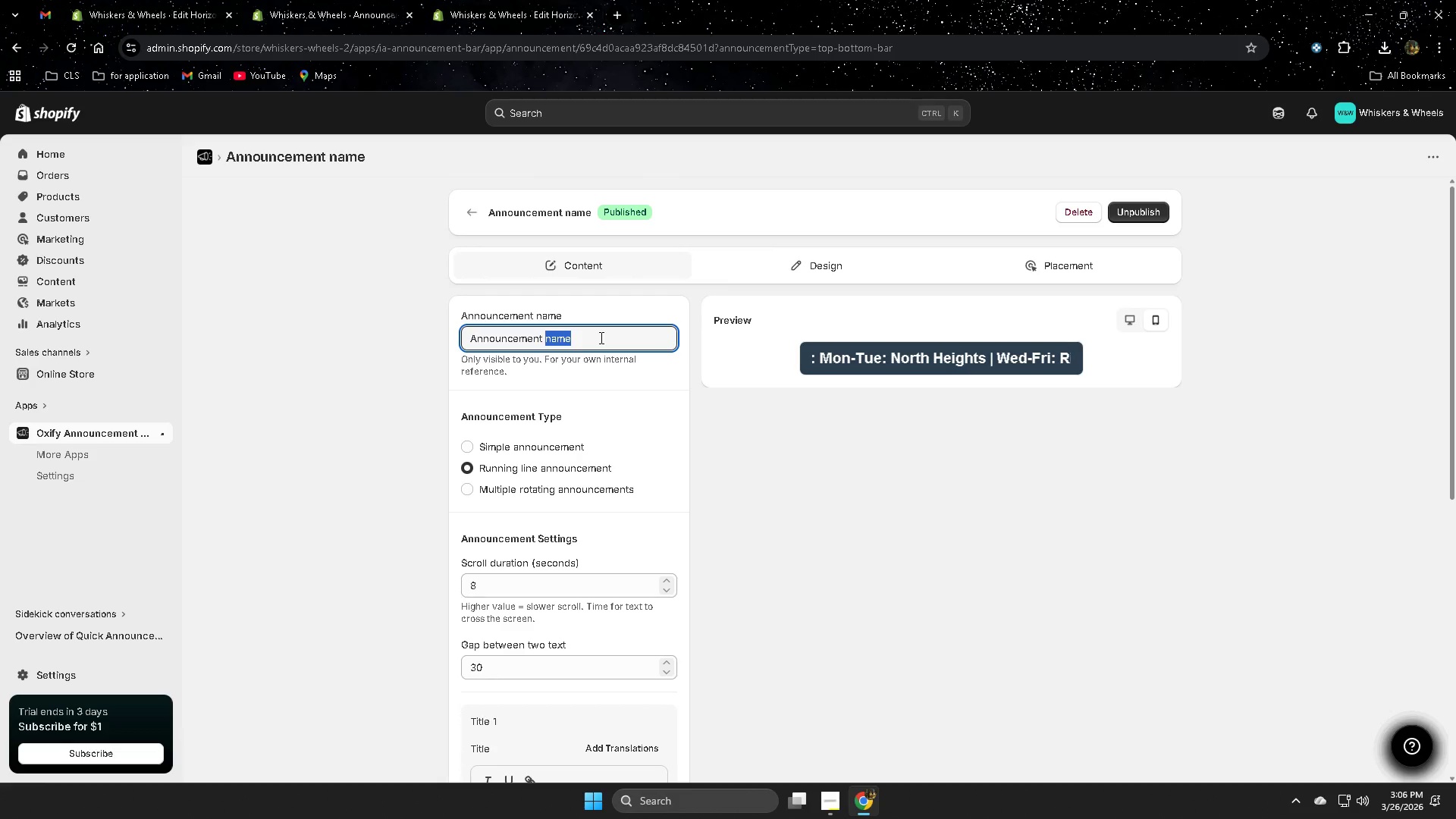 
triple_click([600, 337])
 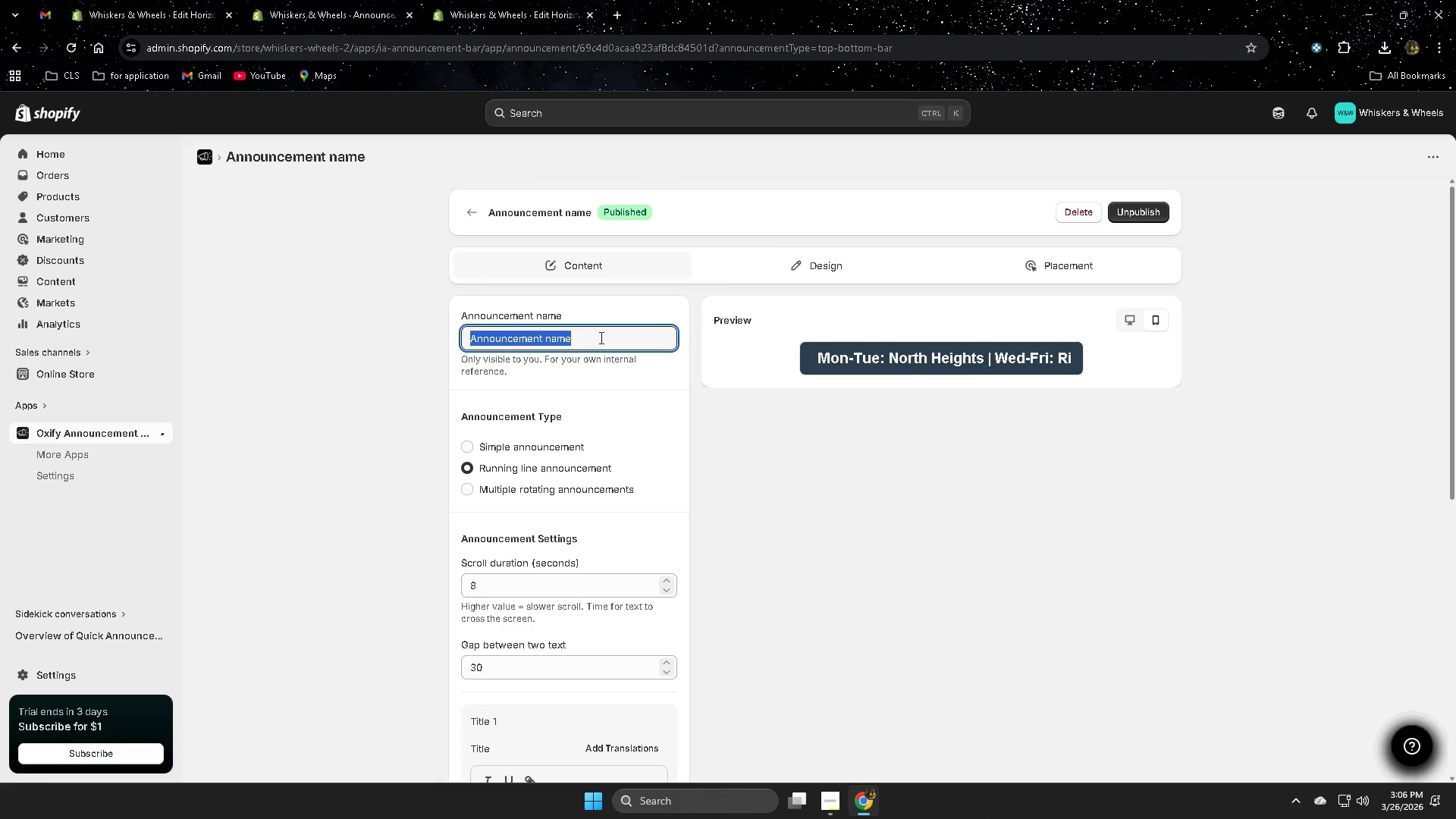 
key(Control+V)
 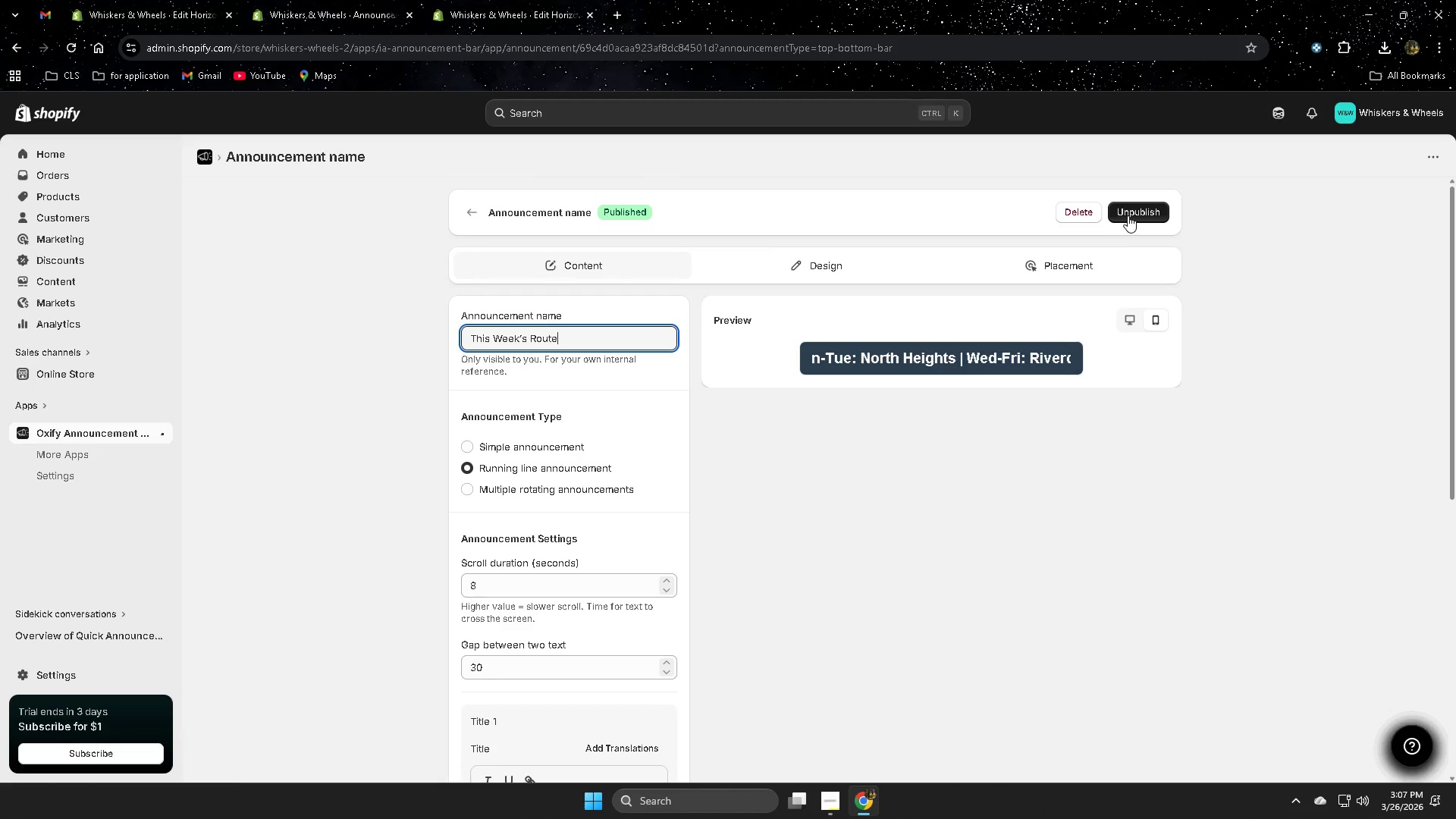 
left_click([1128, 215])
 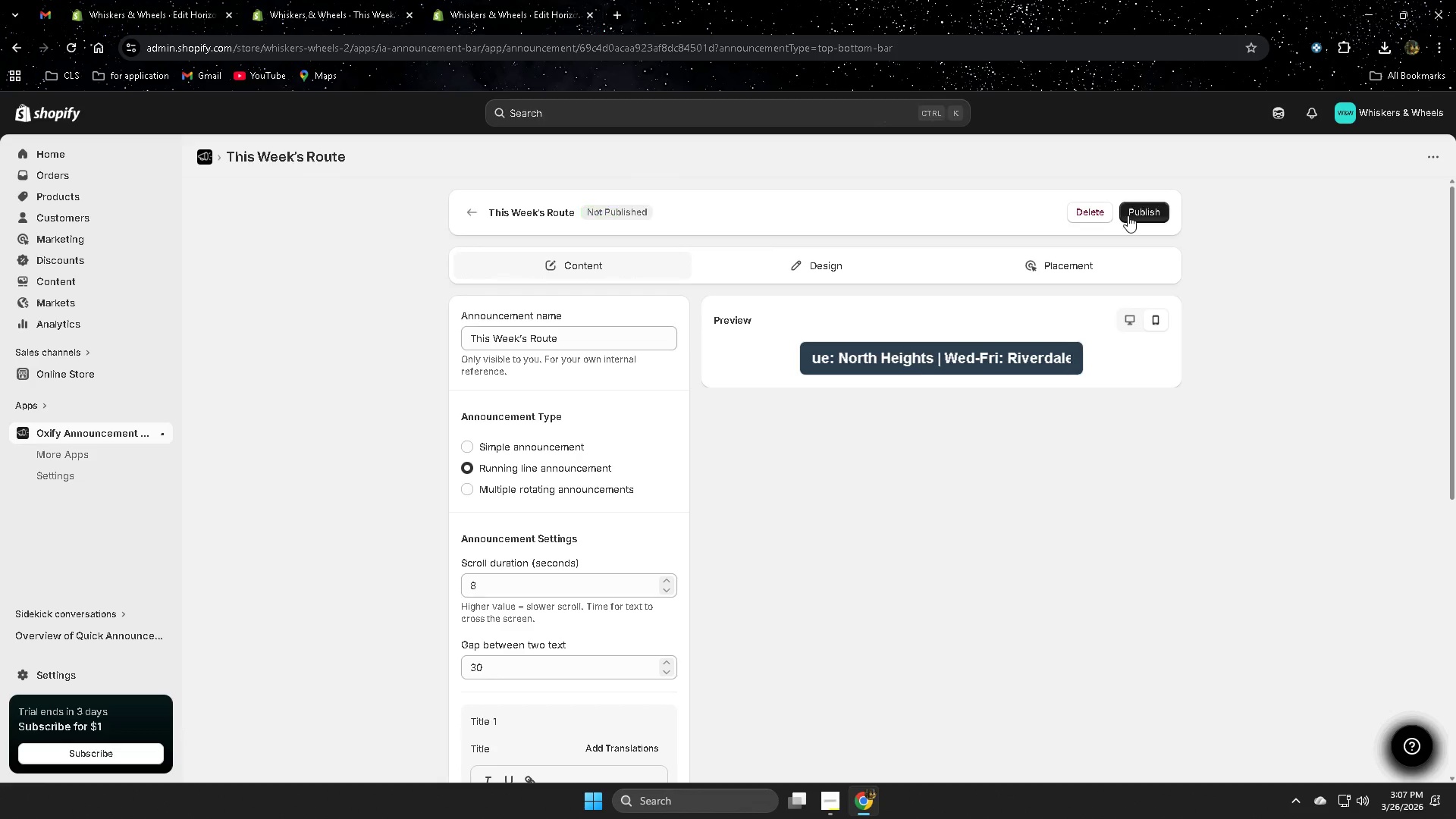 
left_click([1128, 215])
 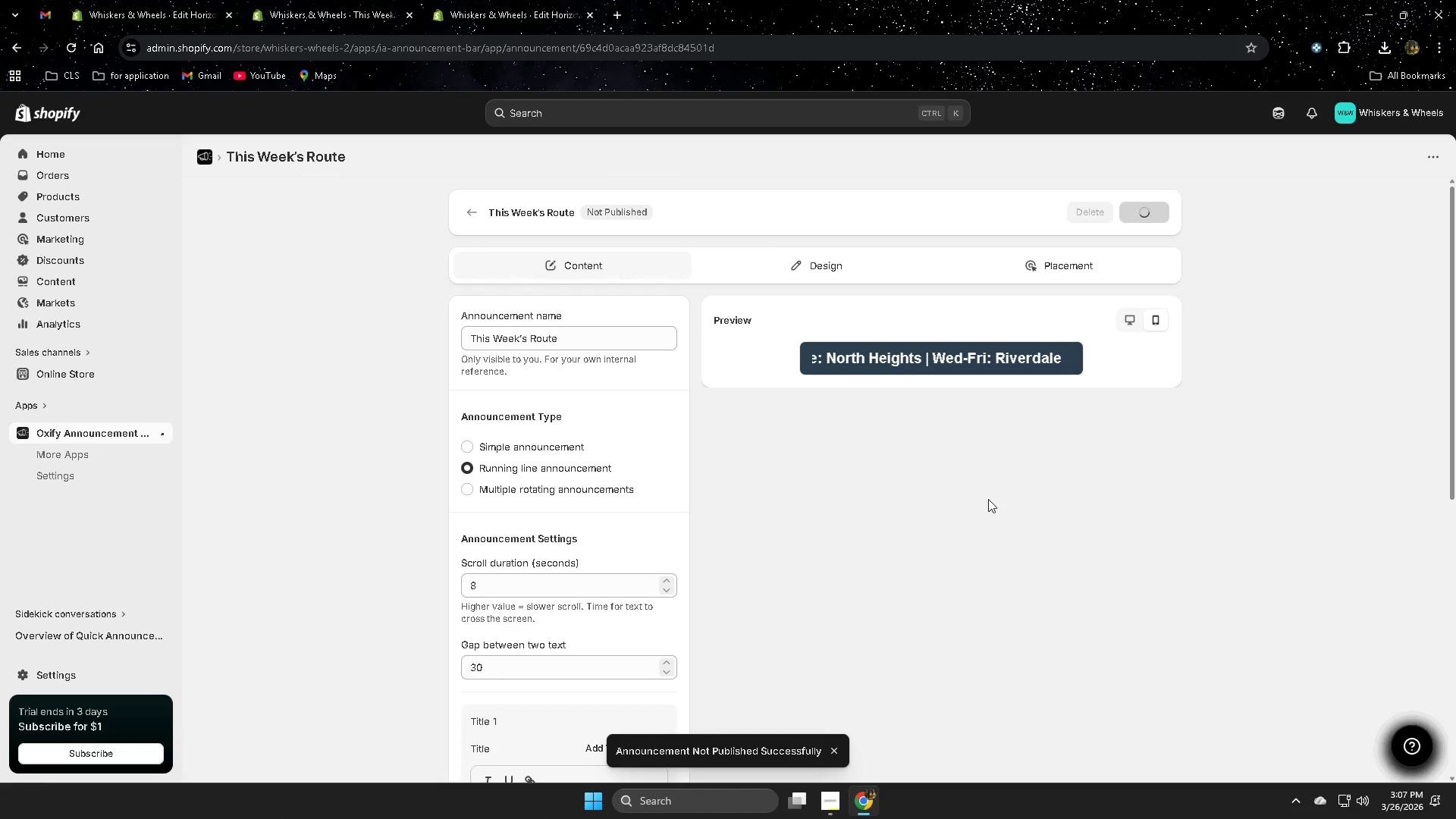 
mouse_move([968, 518])
 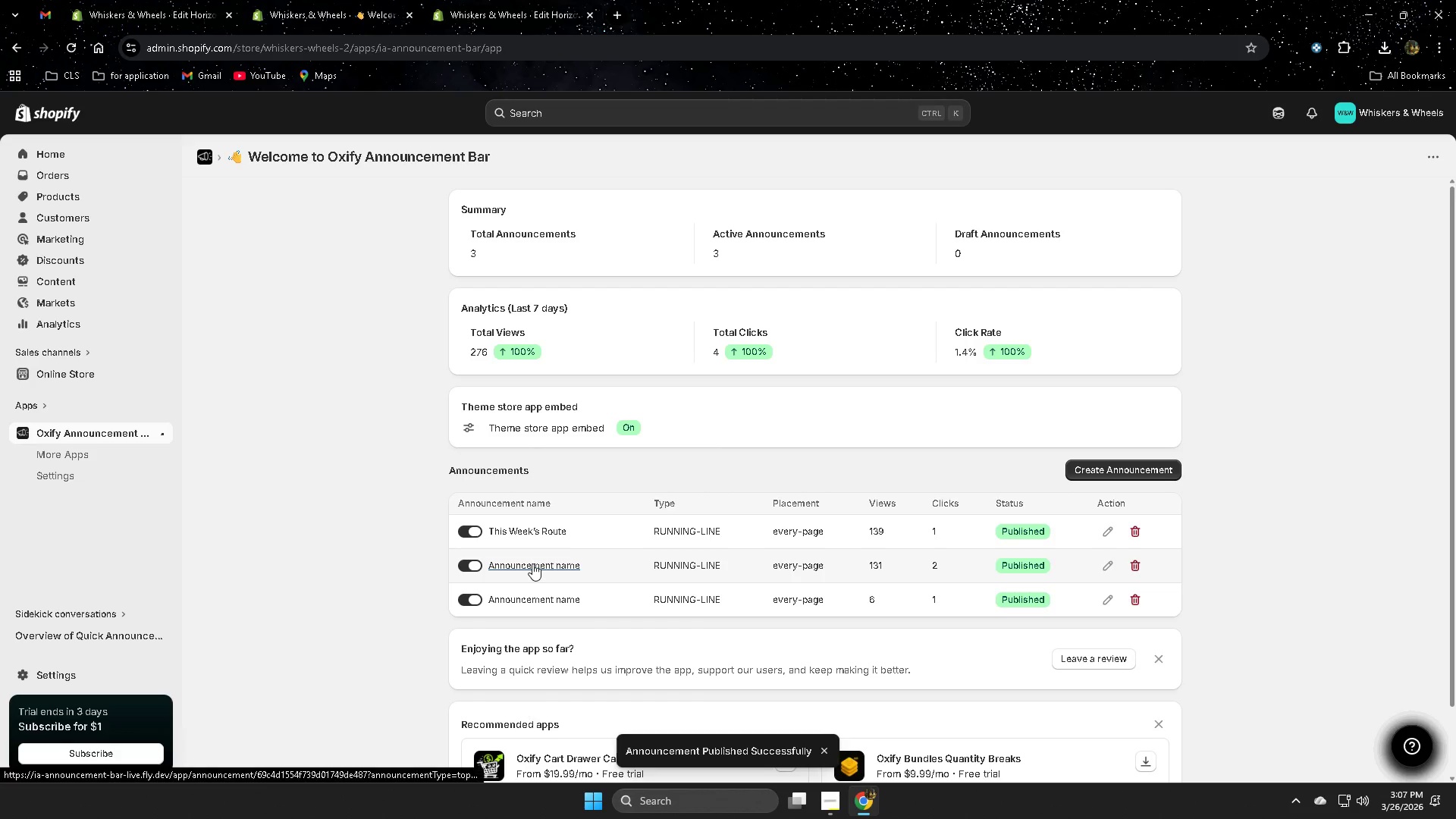 
left_click([532, 563])
 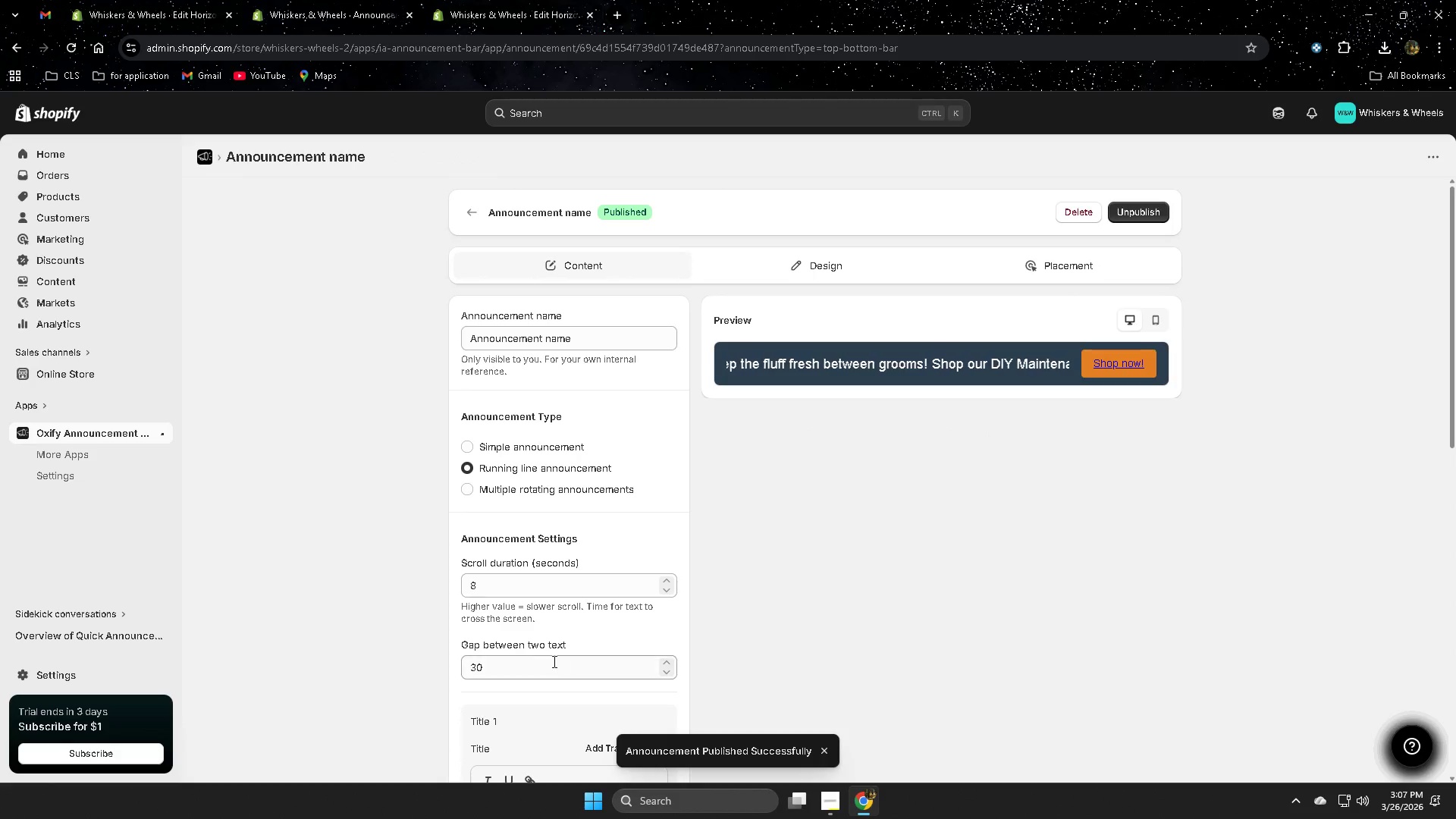 
scroll: coordinate [548, 617], scroll_direction: down, amount: 2.0
 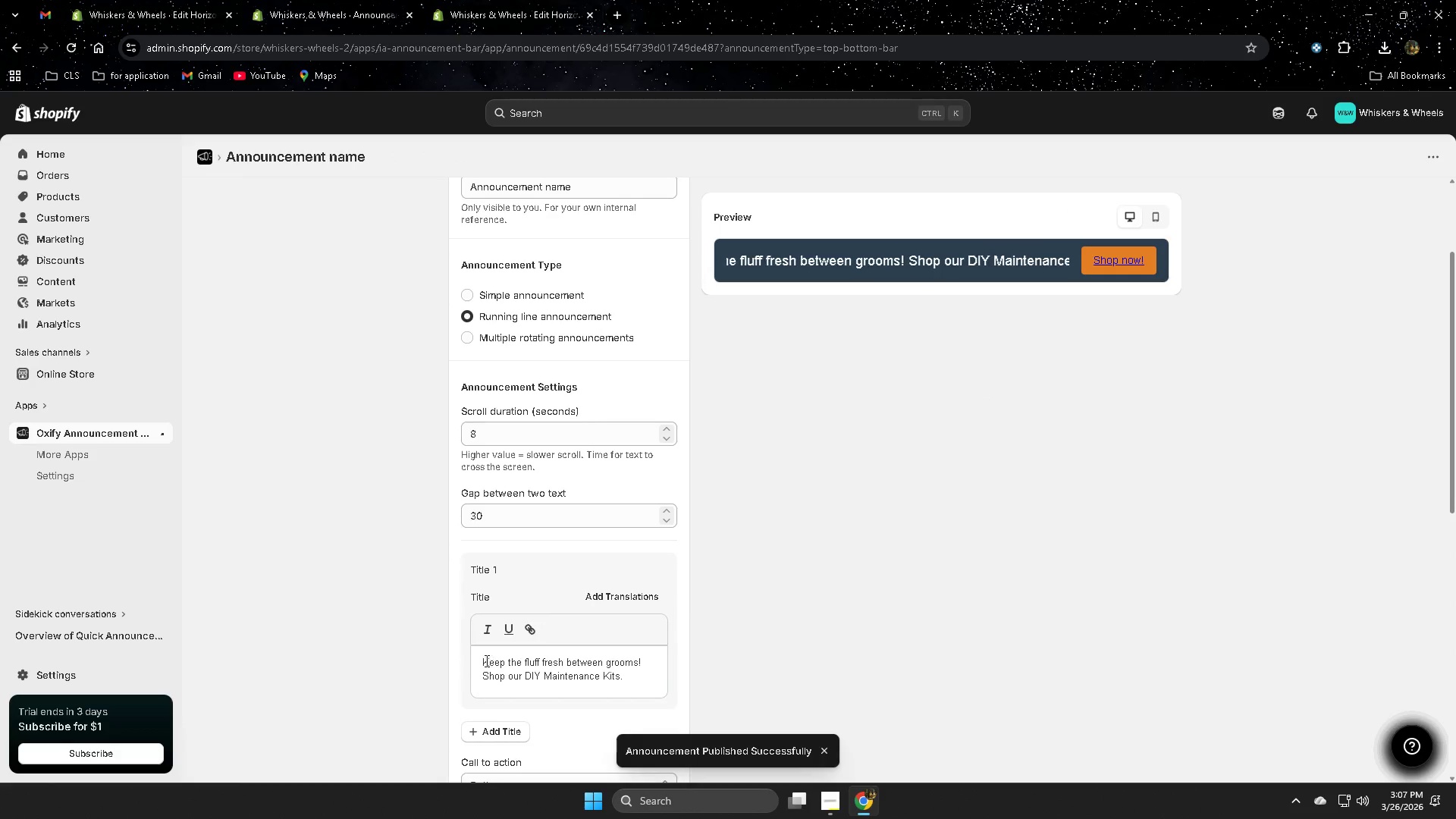 
left_click([485, 664])
 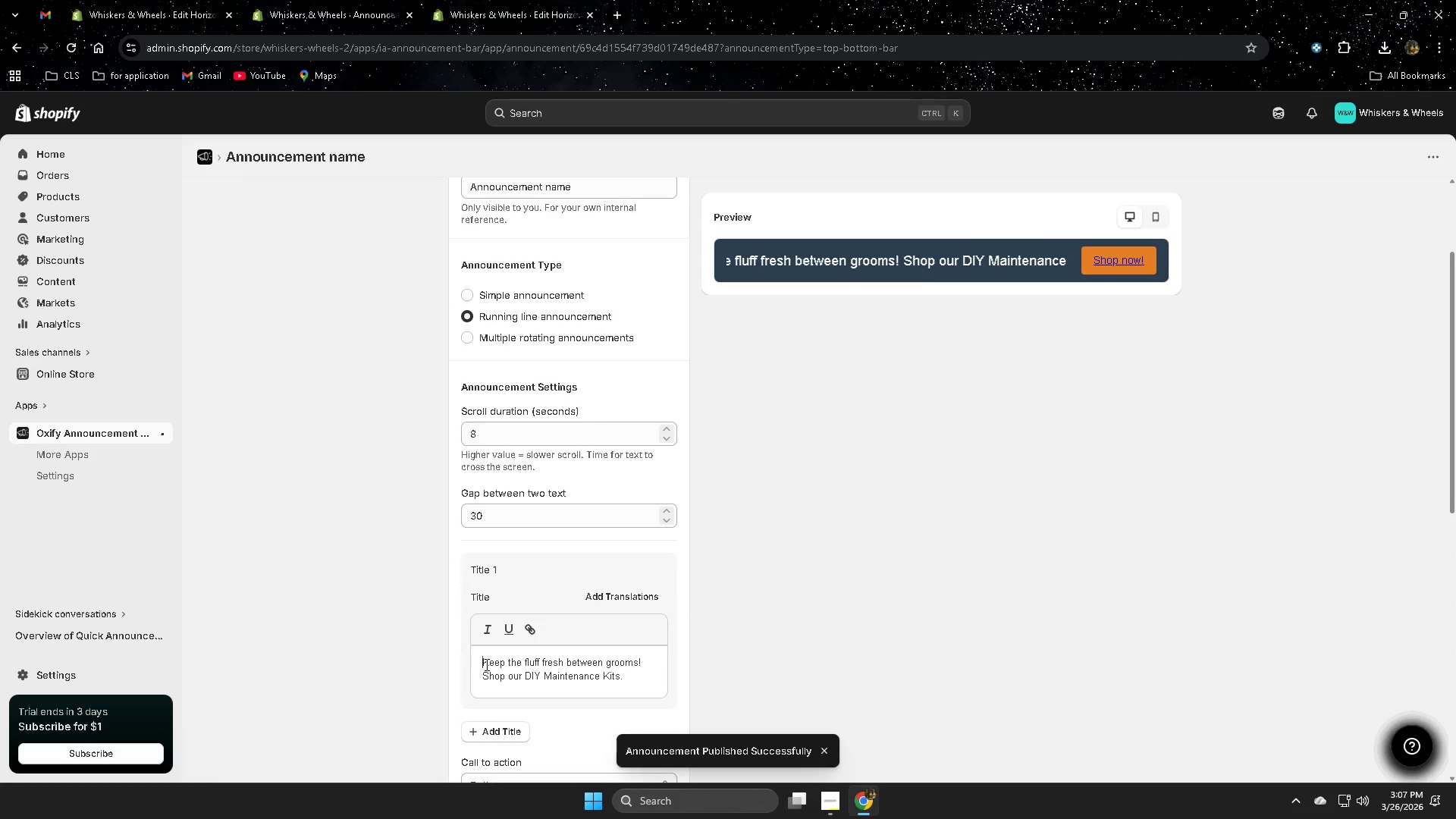 
left_click_drag(start_coordinate=[485, 664], to_coordinate=[548, 665])
 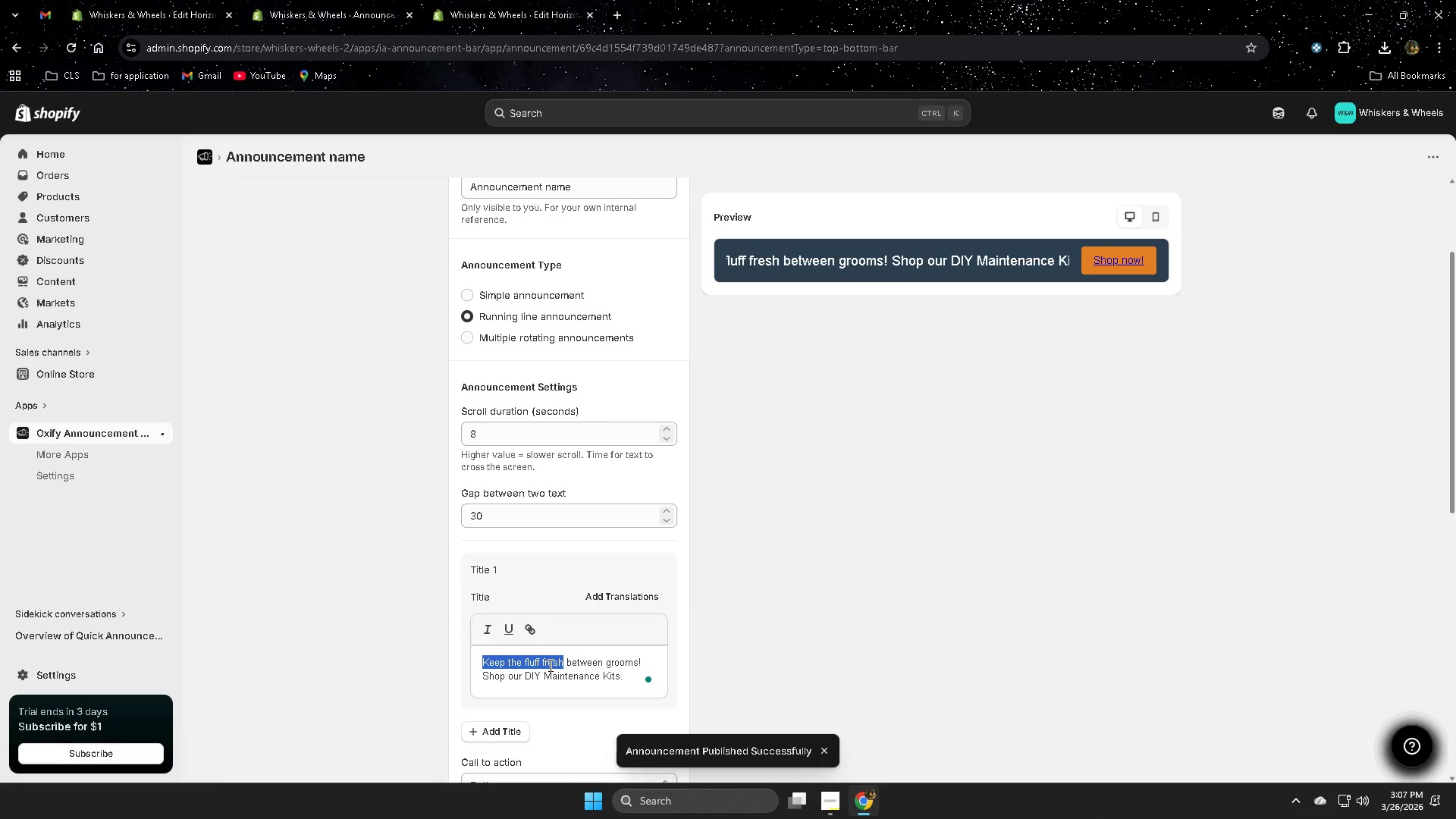 
key(Control+ControlLeft)
 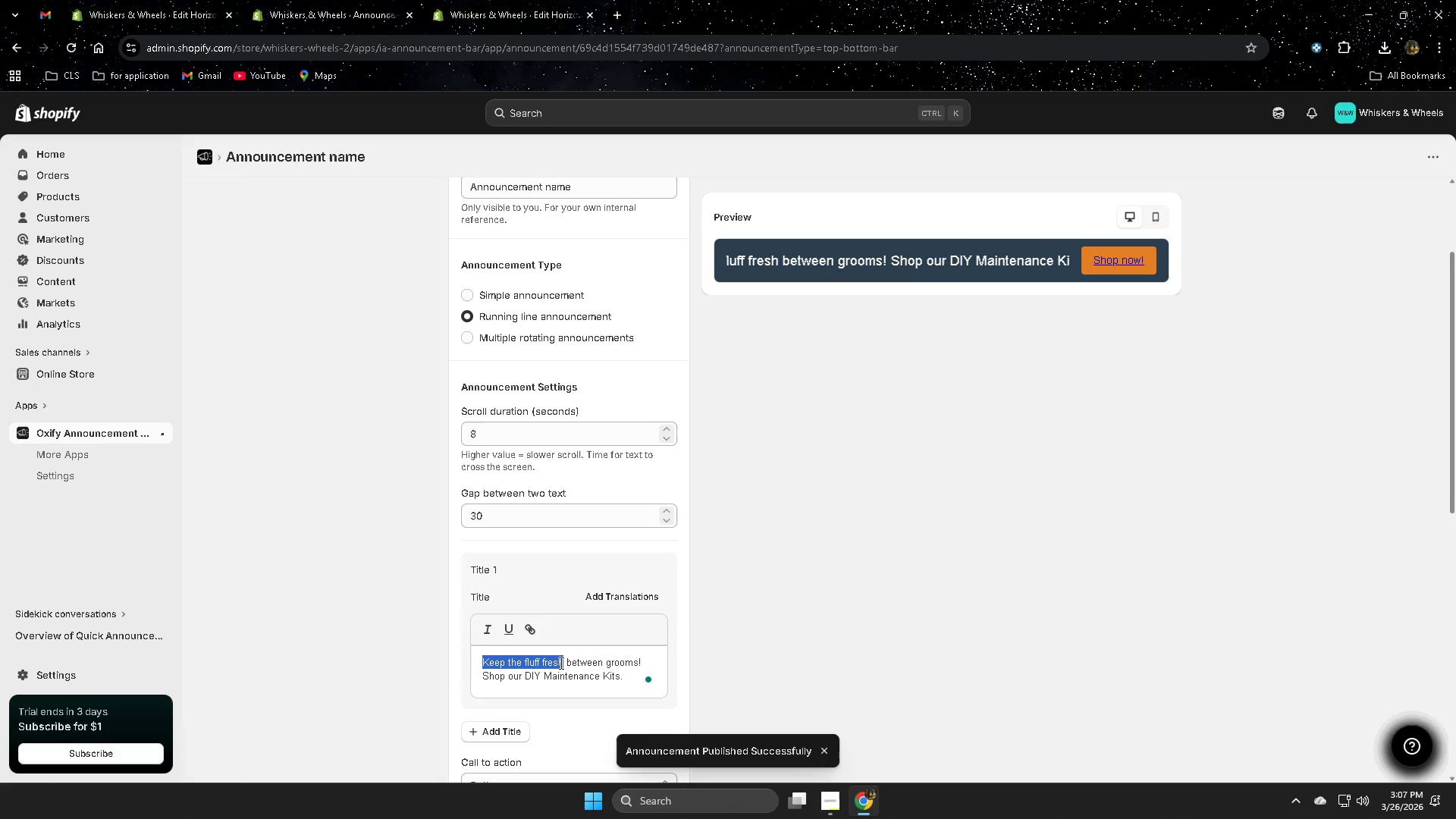 
key(Control+C)
 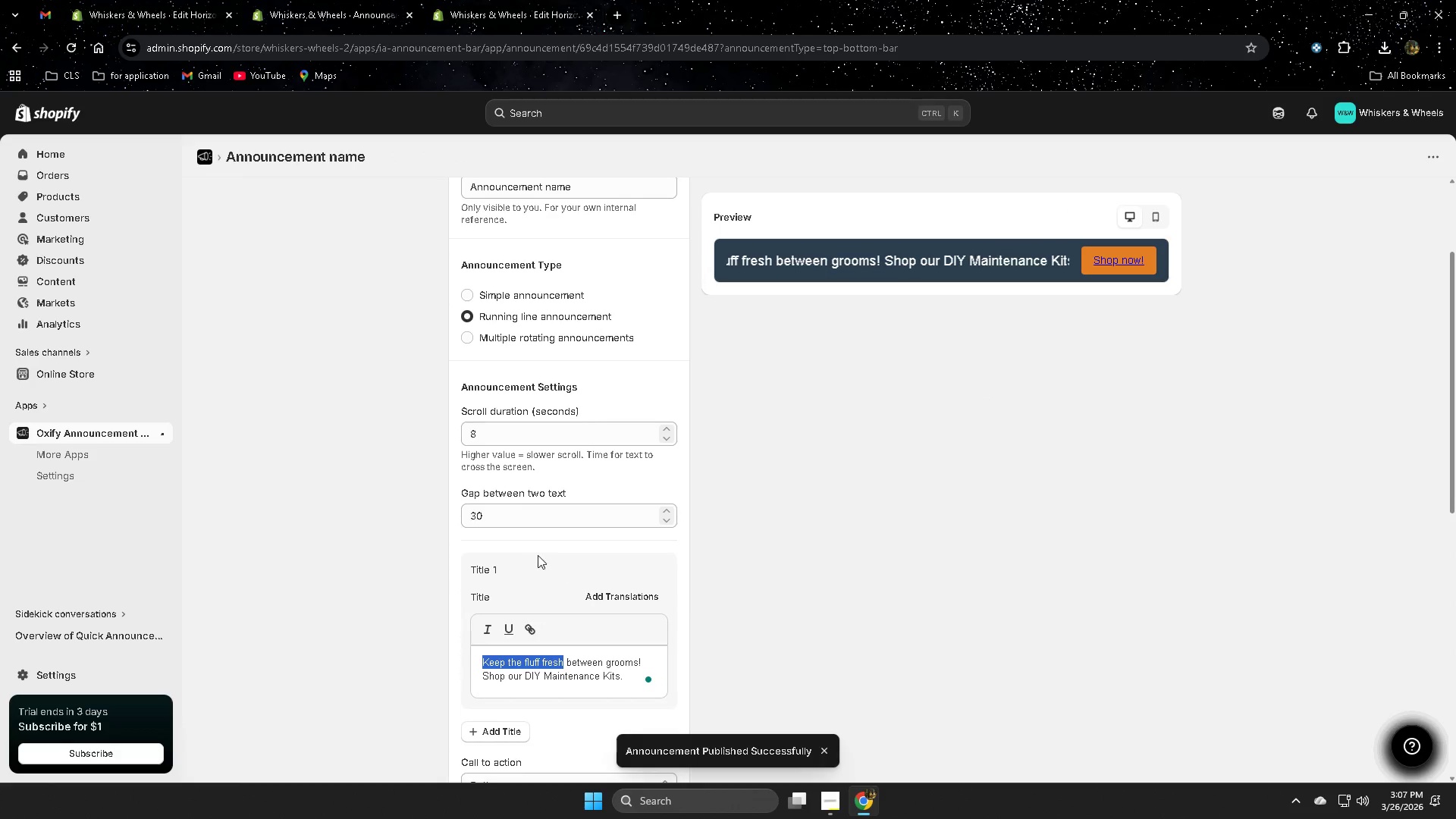 
scroll: coordinate [532, 548], scroll_direction: up, amount: 2.0
 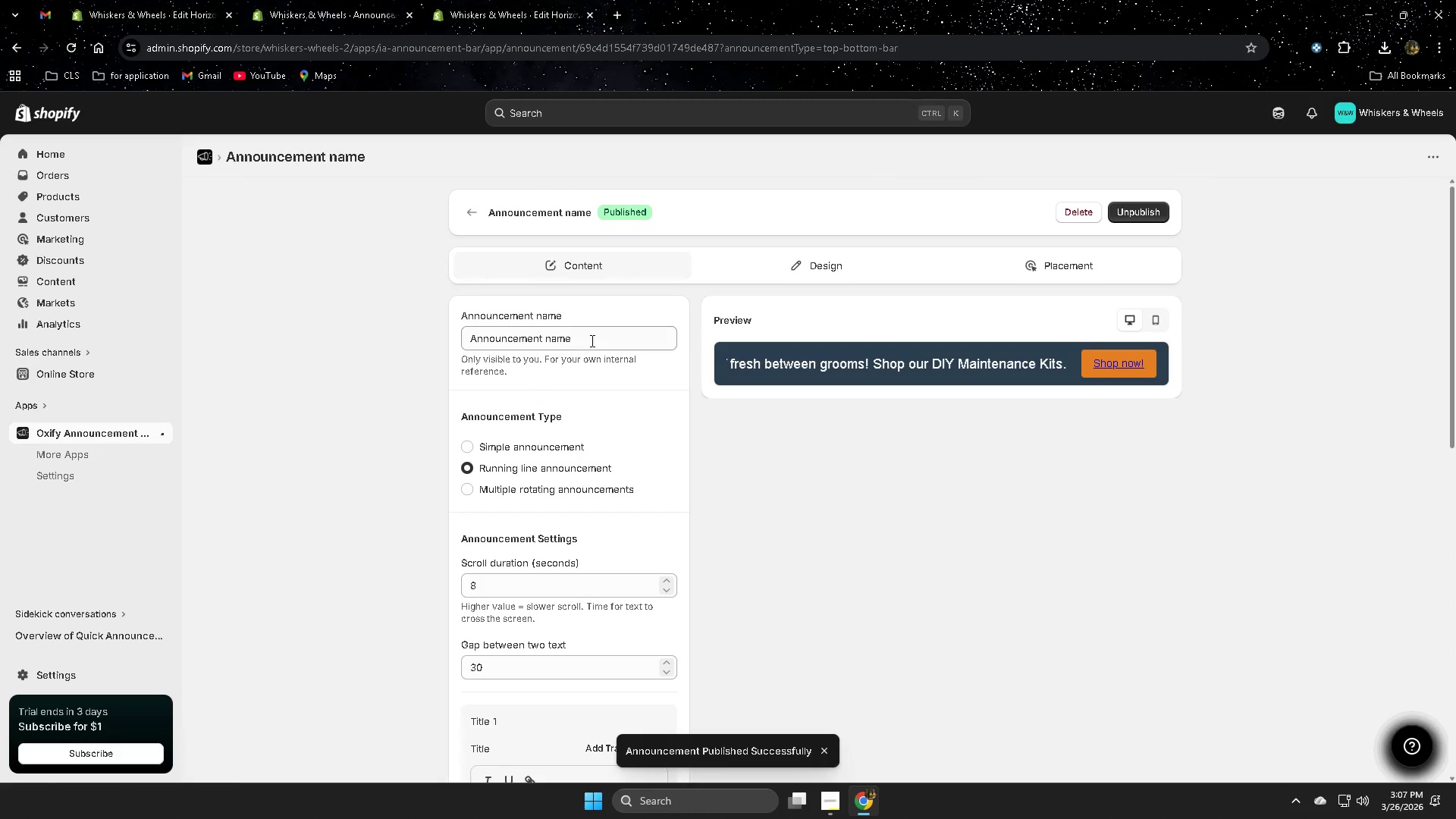 
double_click([592, 340])
 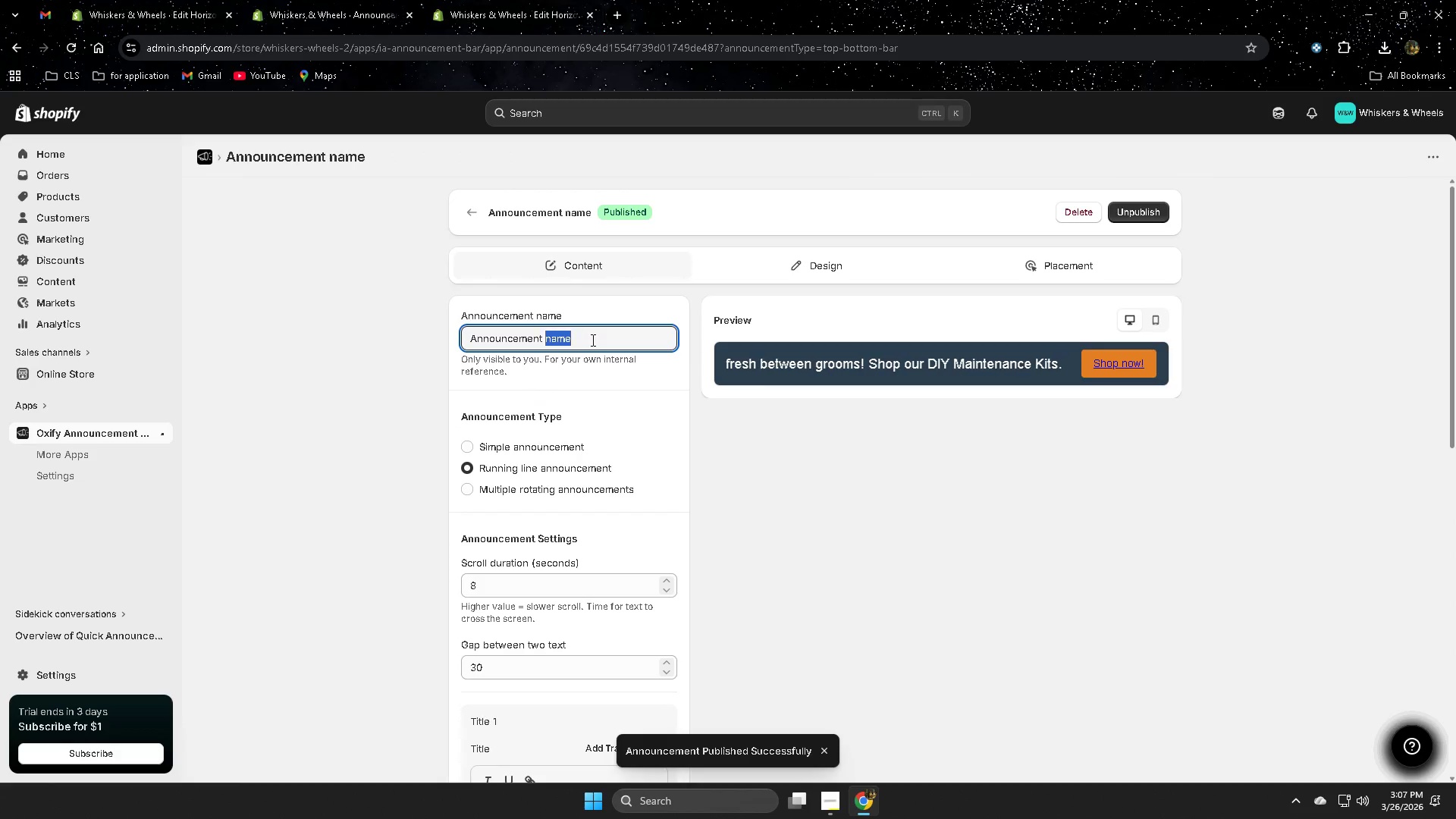 
triple_click([592, 340])
 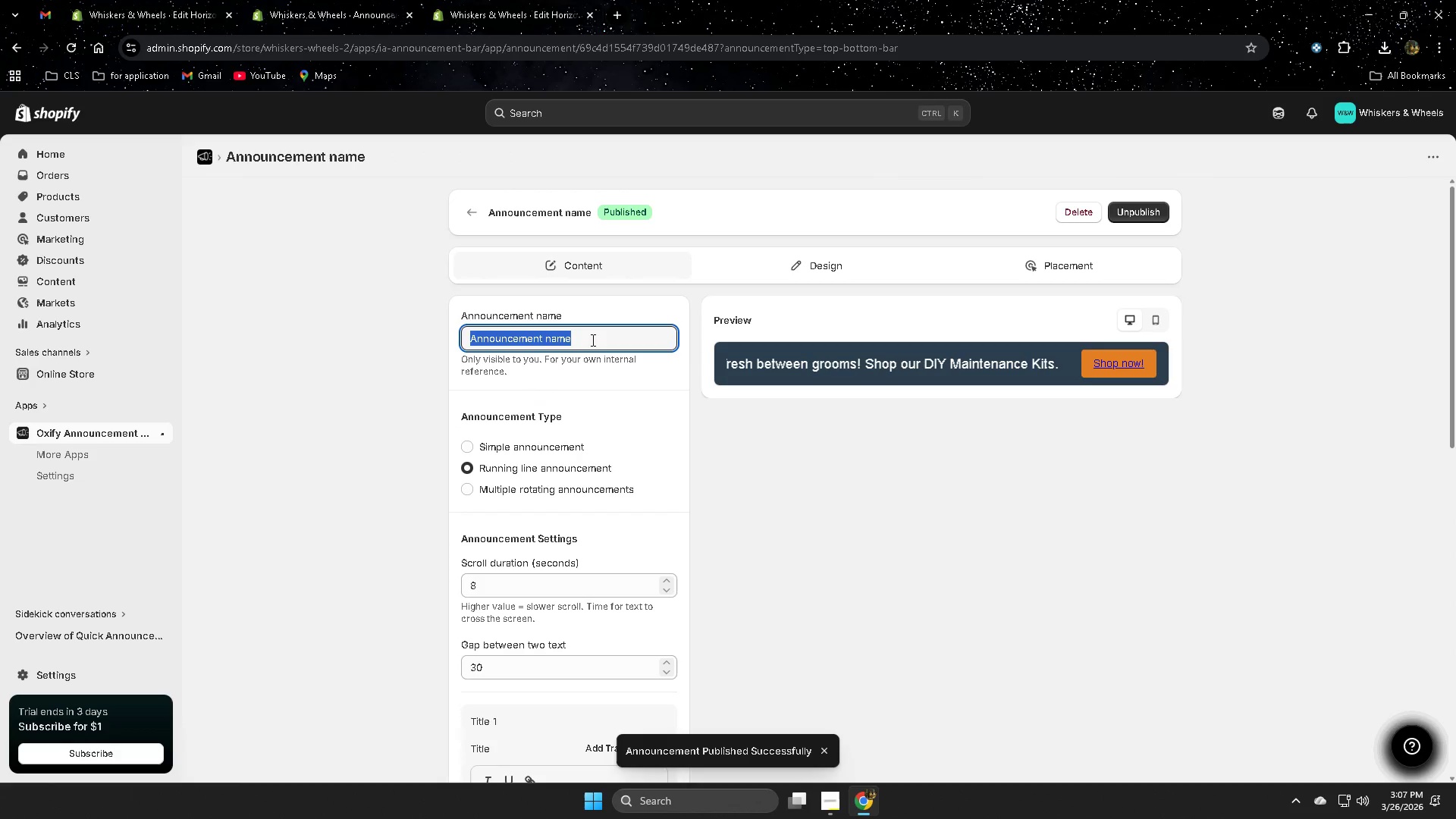 
key(Control+V)
 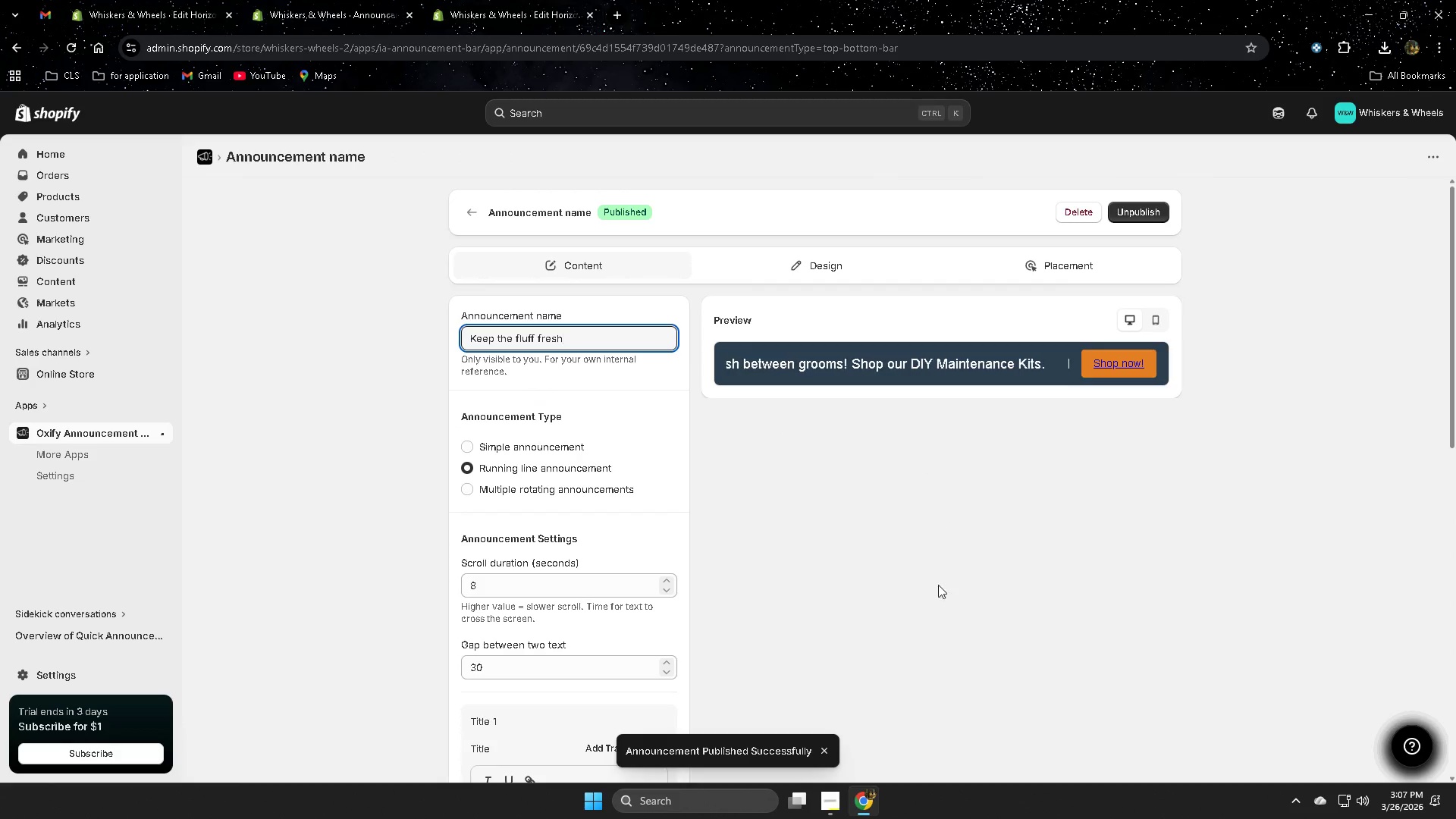 
left_click([921, 567])
 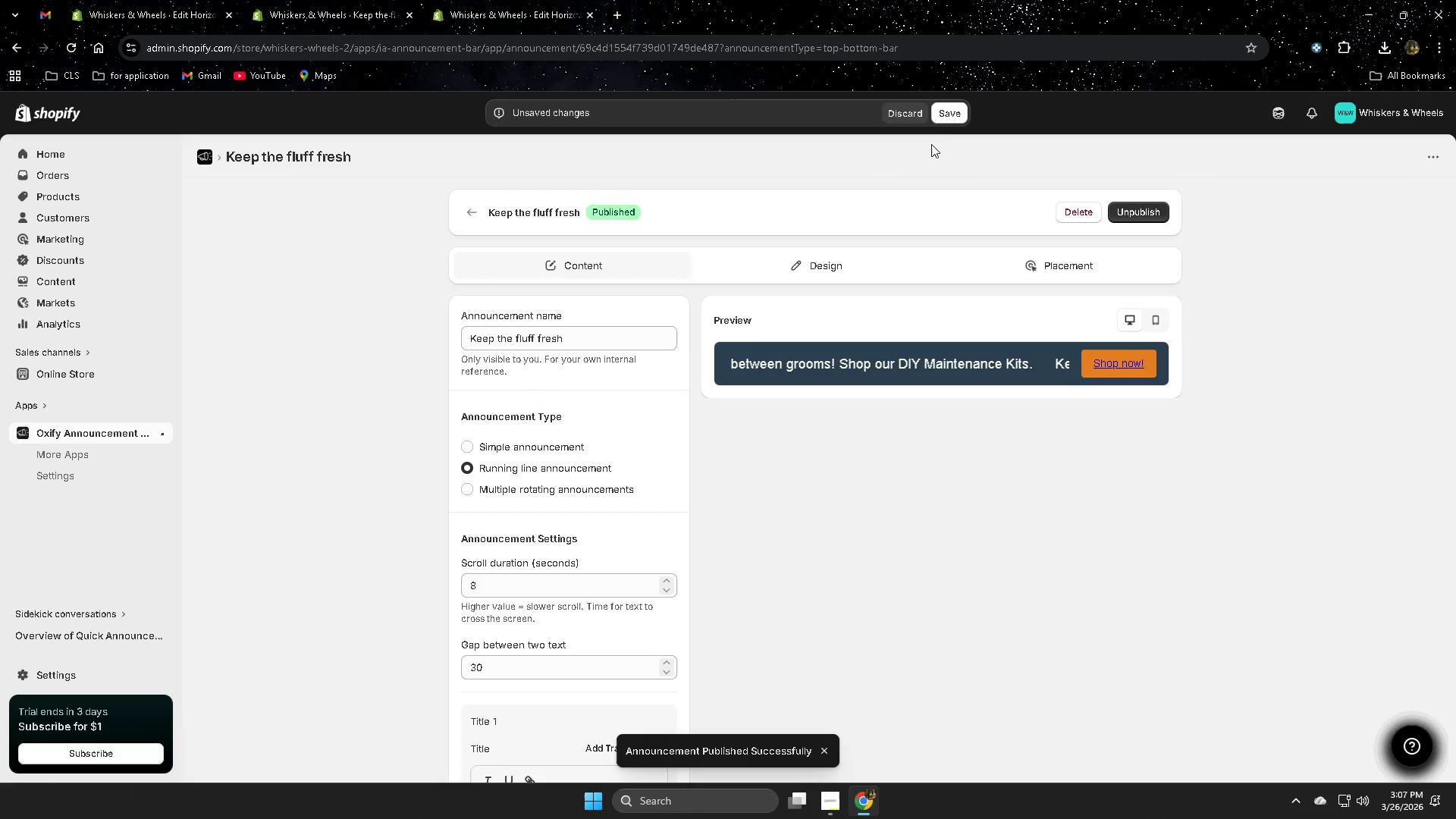 
left_click([942, 119])
 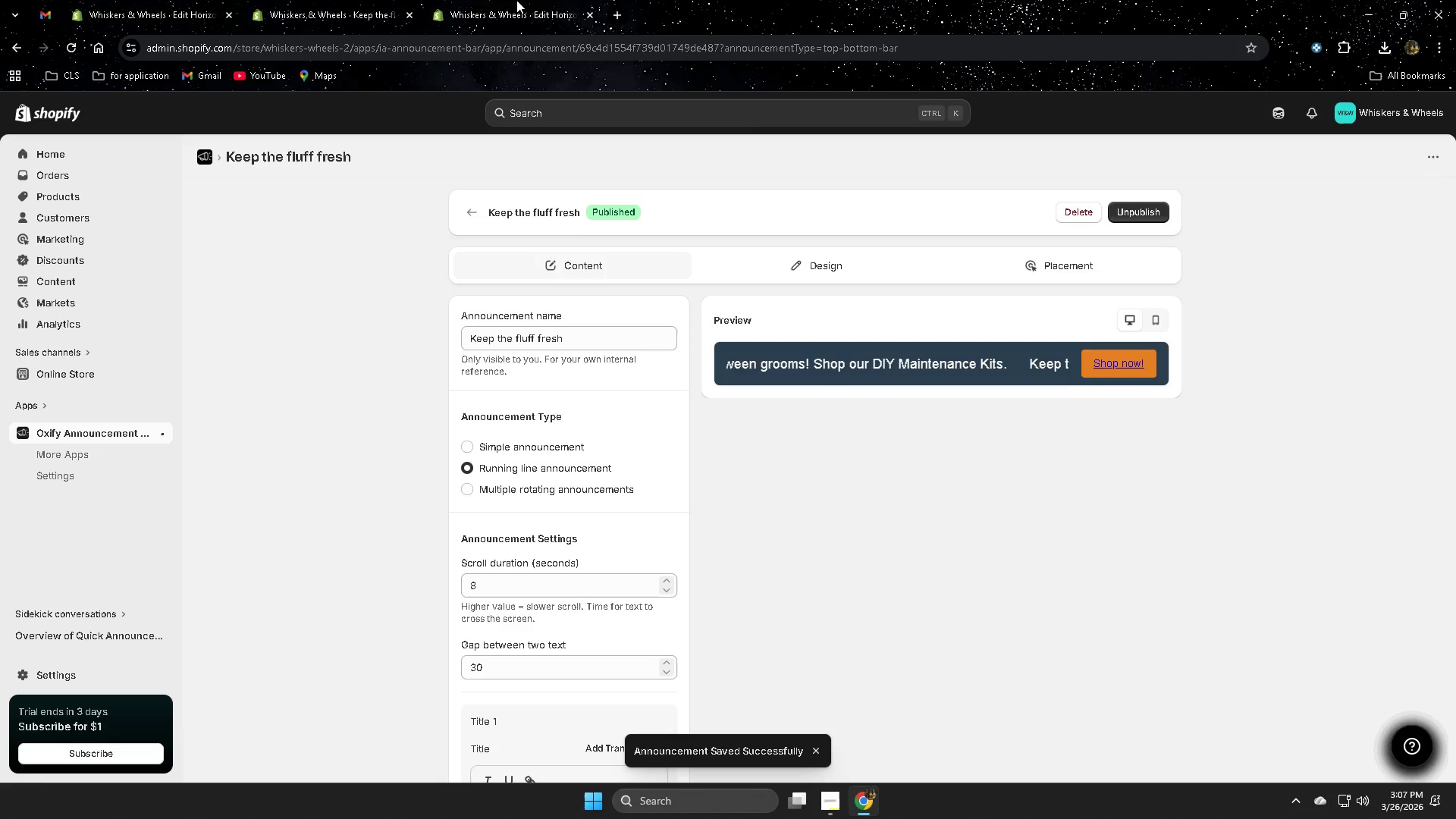 
left_click([509, 0])
 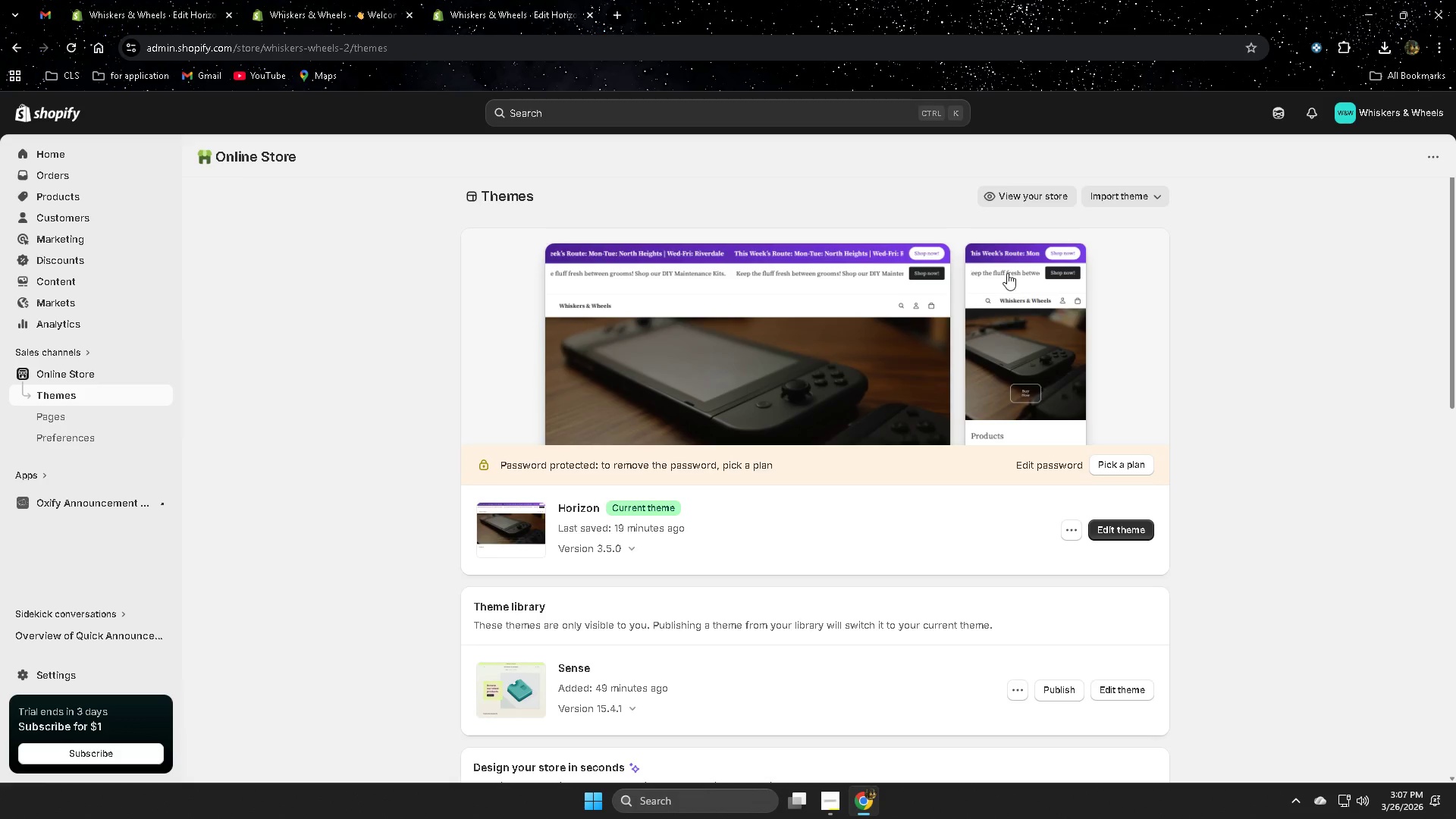 
left_click([1004, 202])
 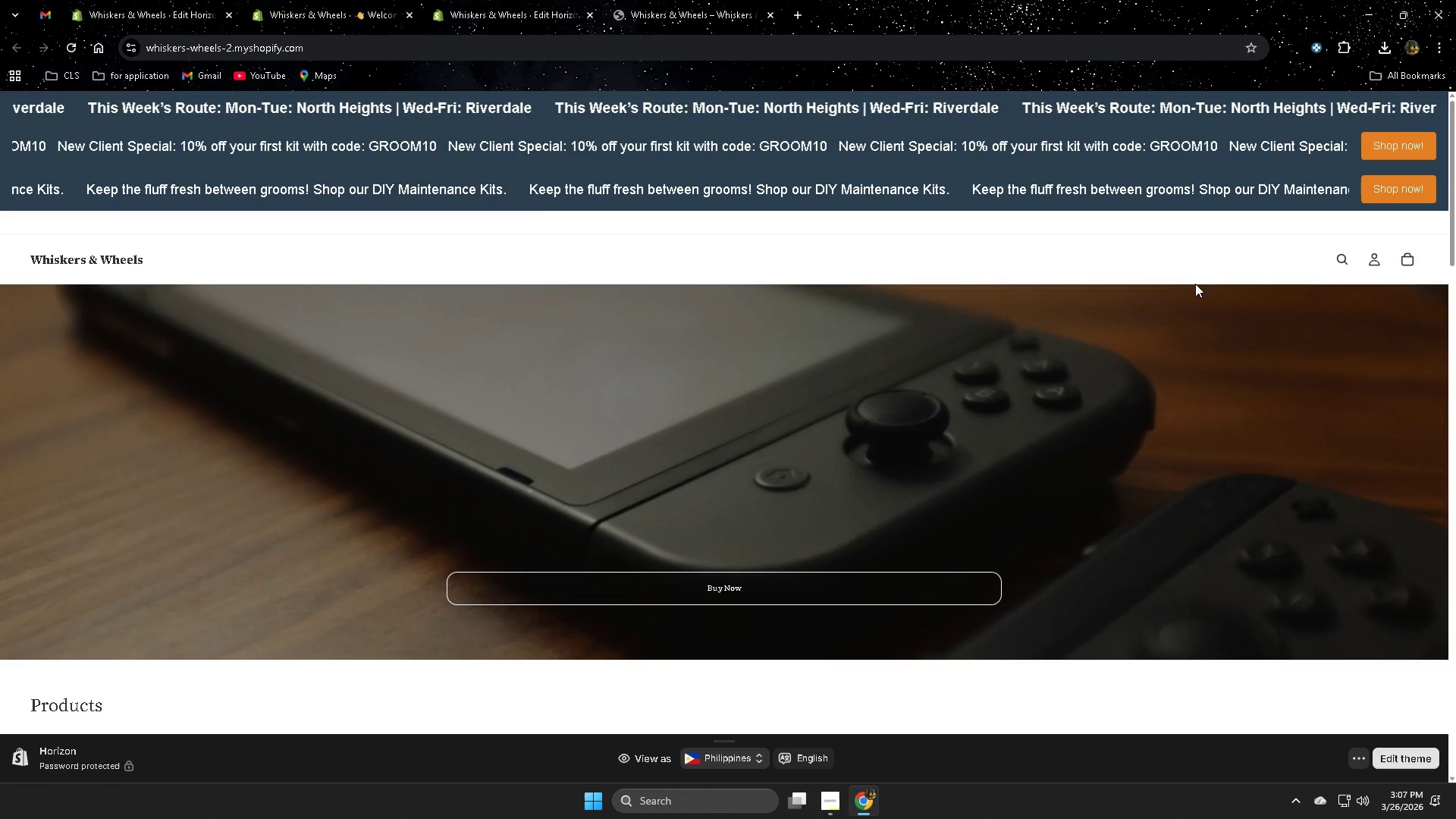 
wait(15.49)
 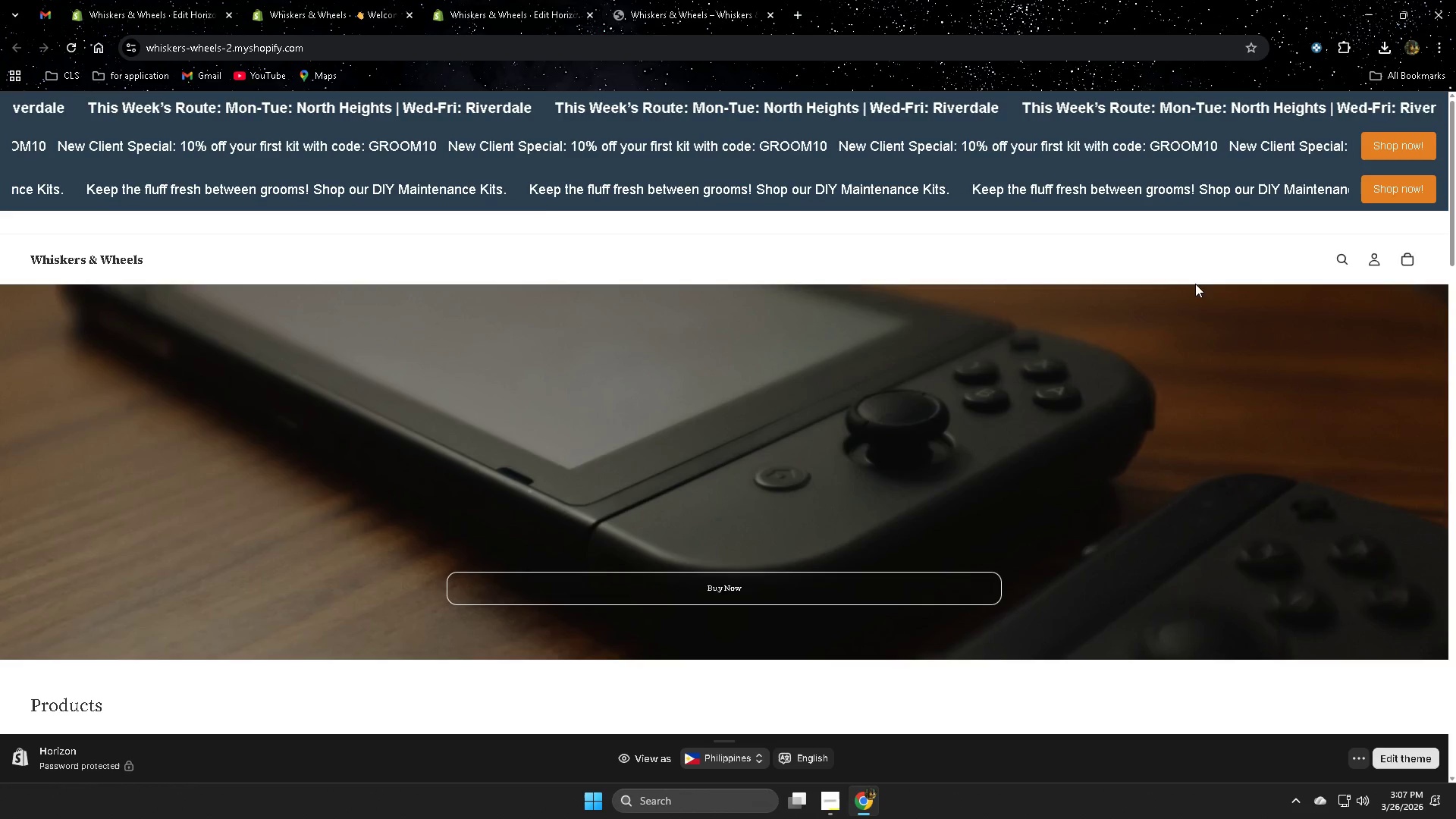 
left_click([524, 0])
 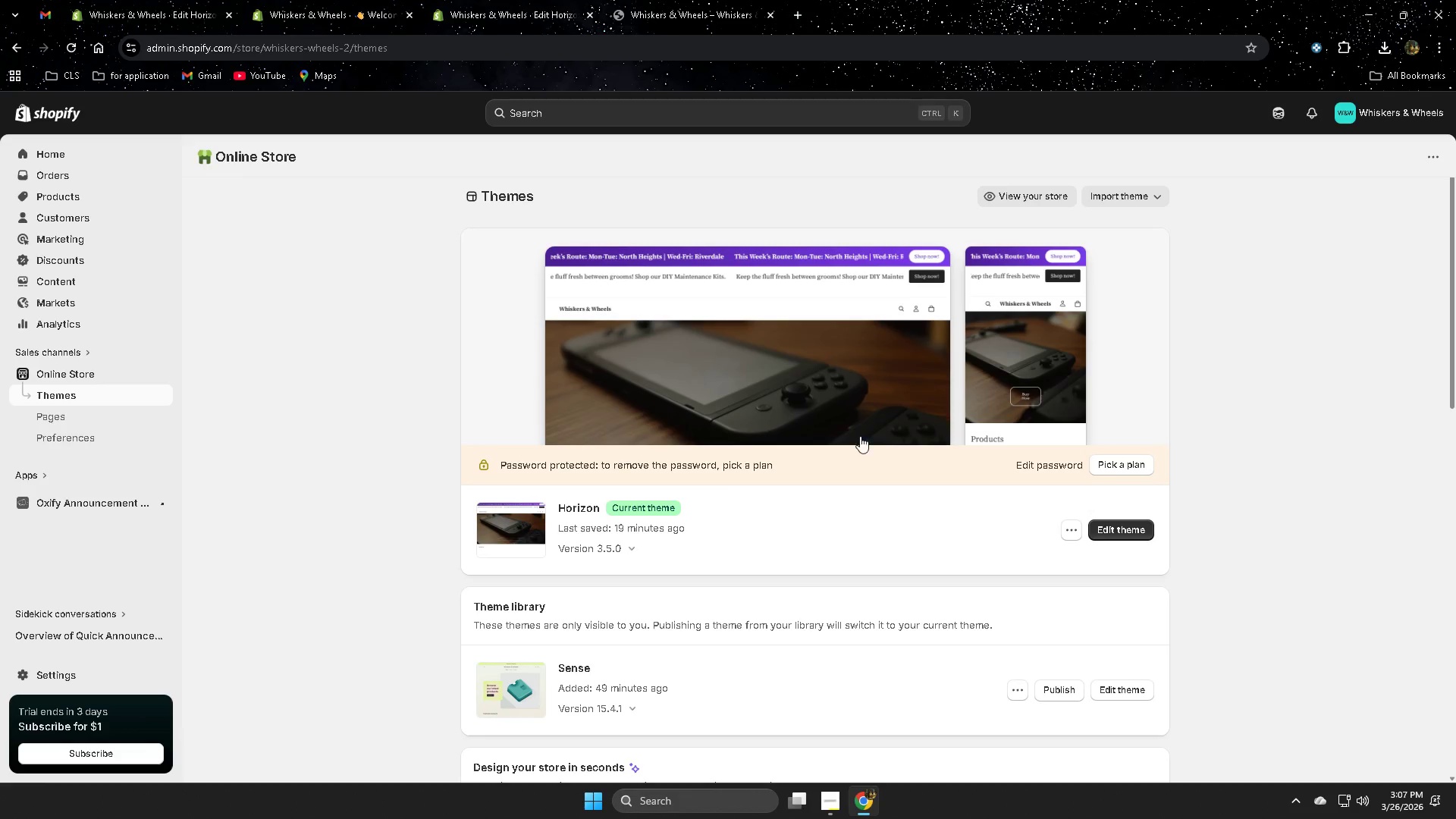 
scroll: coordinate [723, 556], scroll_direction: down, amount: 1.0
 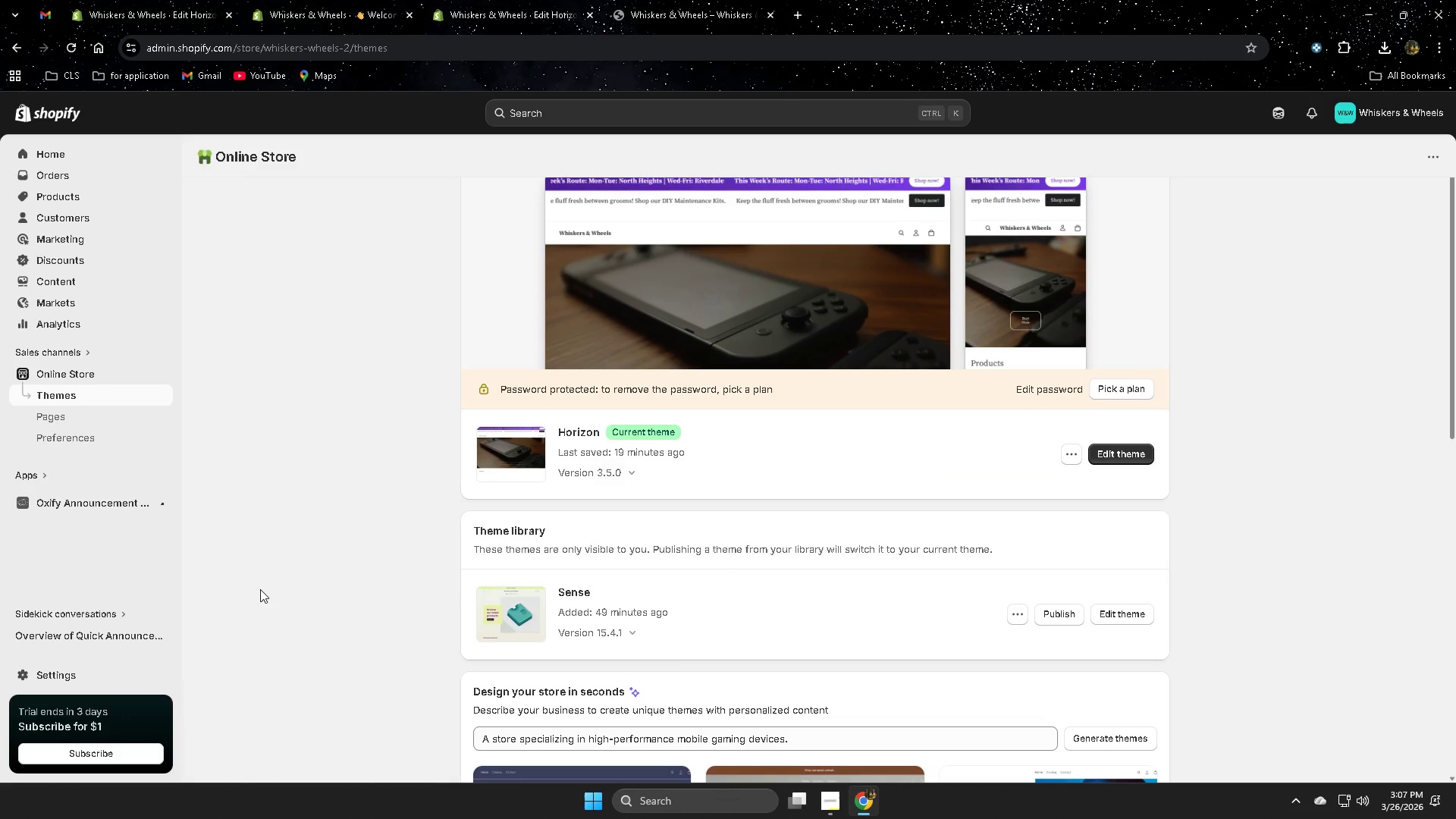 
left_click([344, 16])
 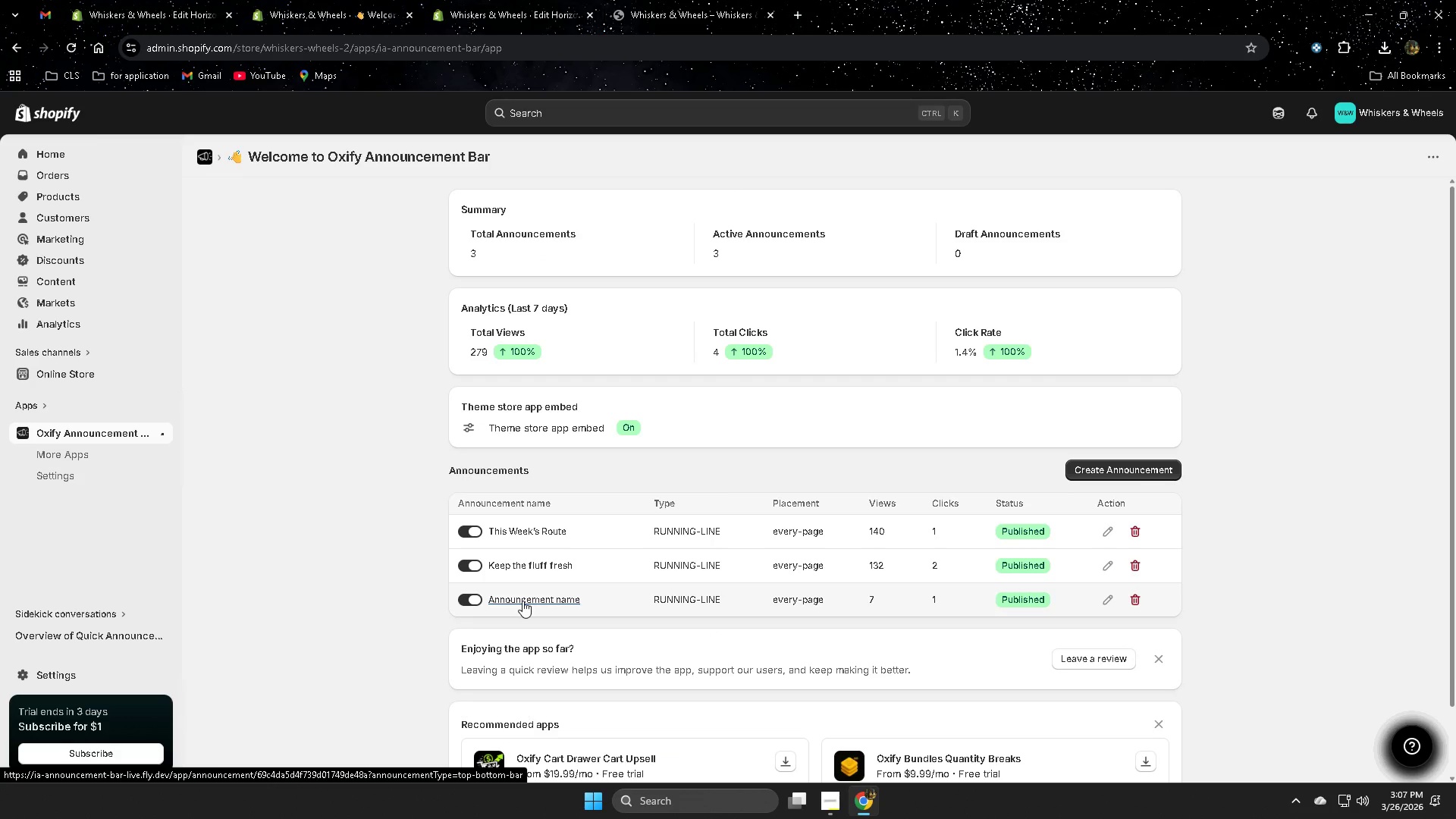 
wait(7.02)
 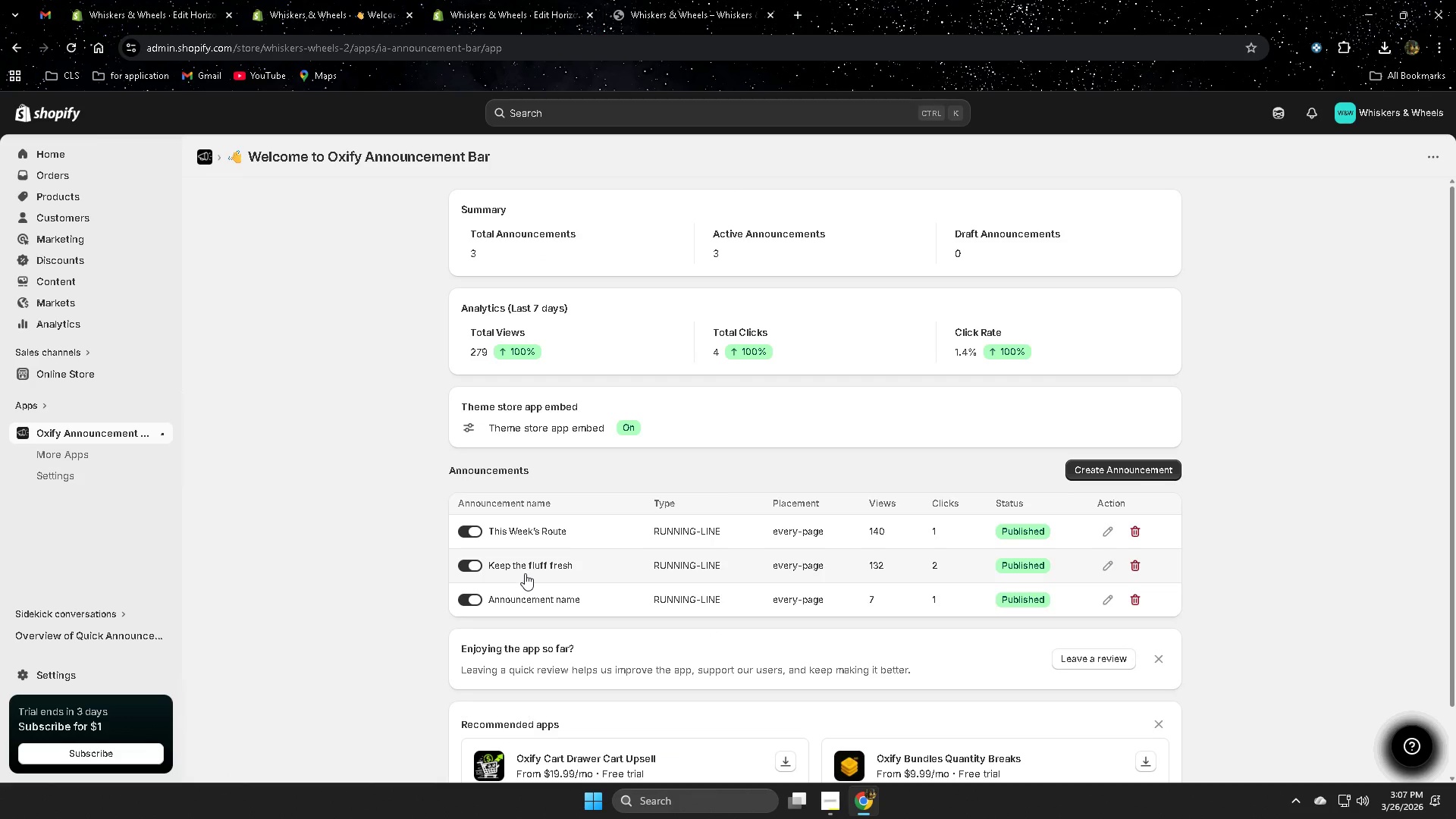 
left_click([712, 2])
 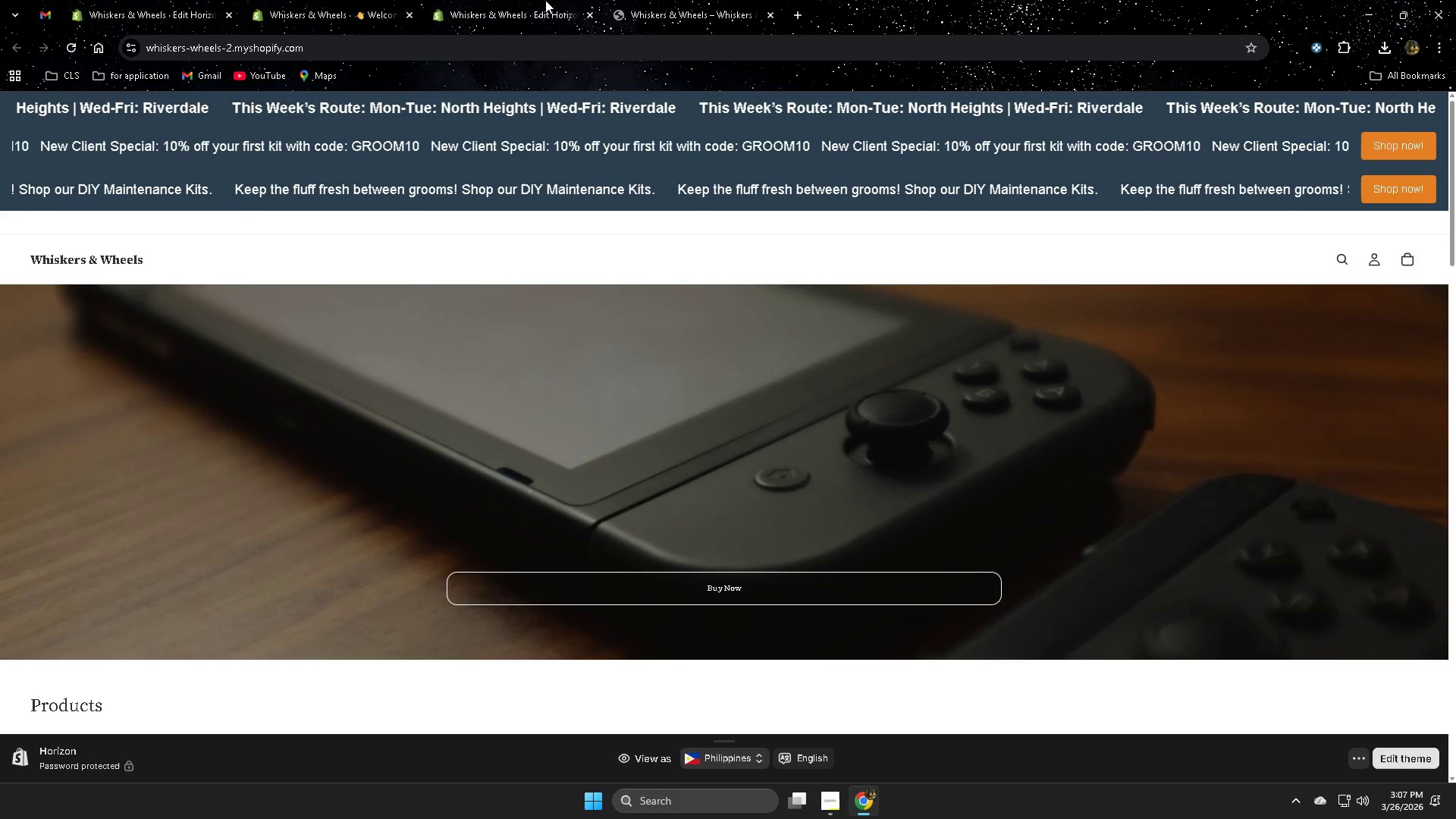 
left_click([545, 0])
 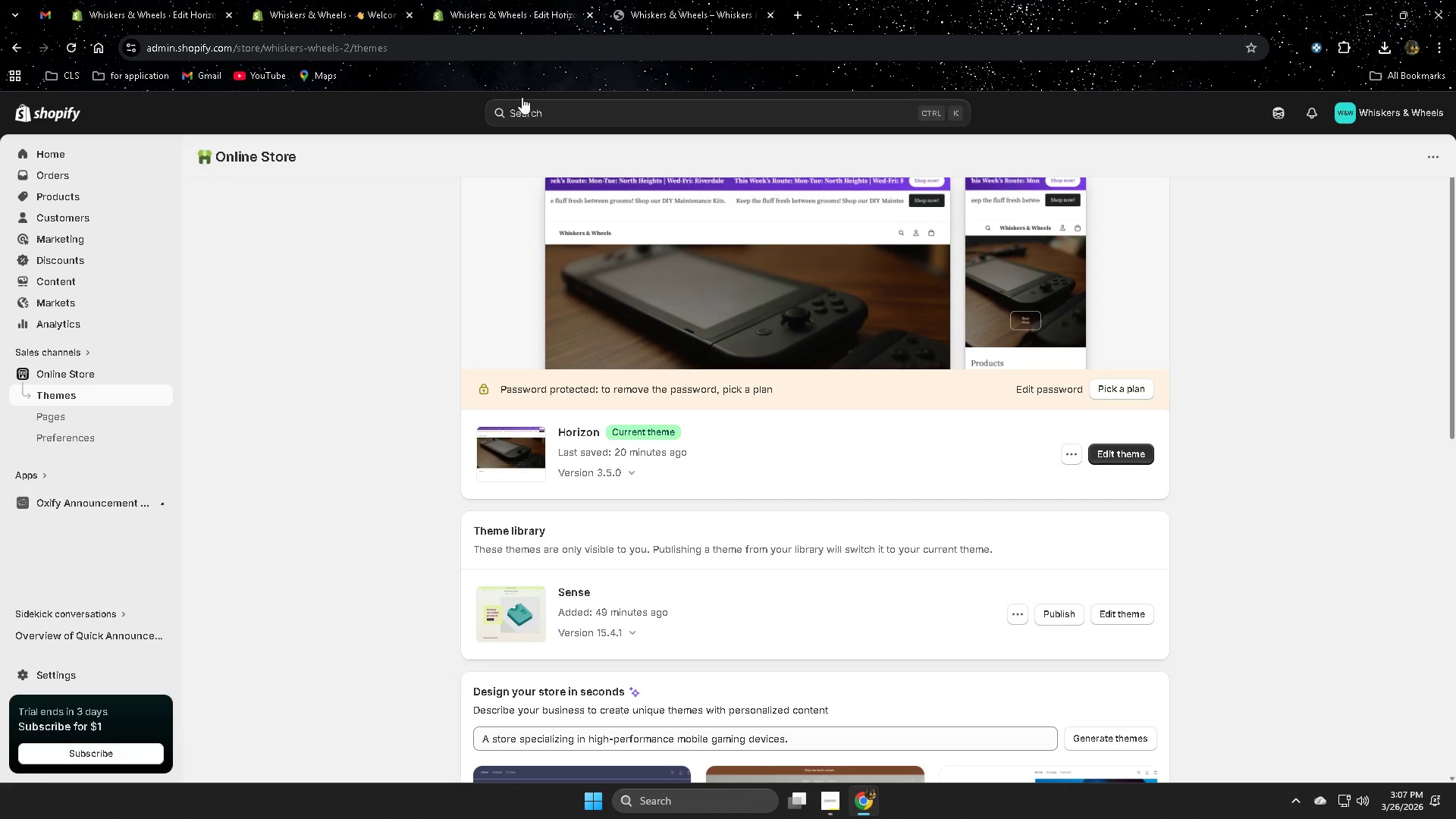 
left_click([325, 2])
 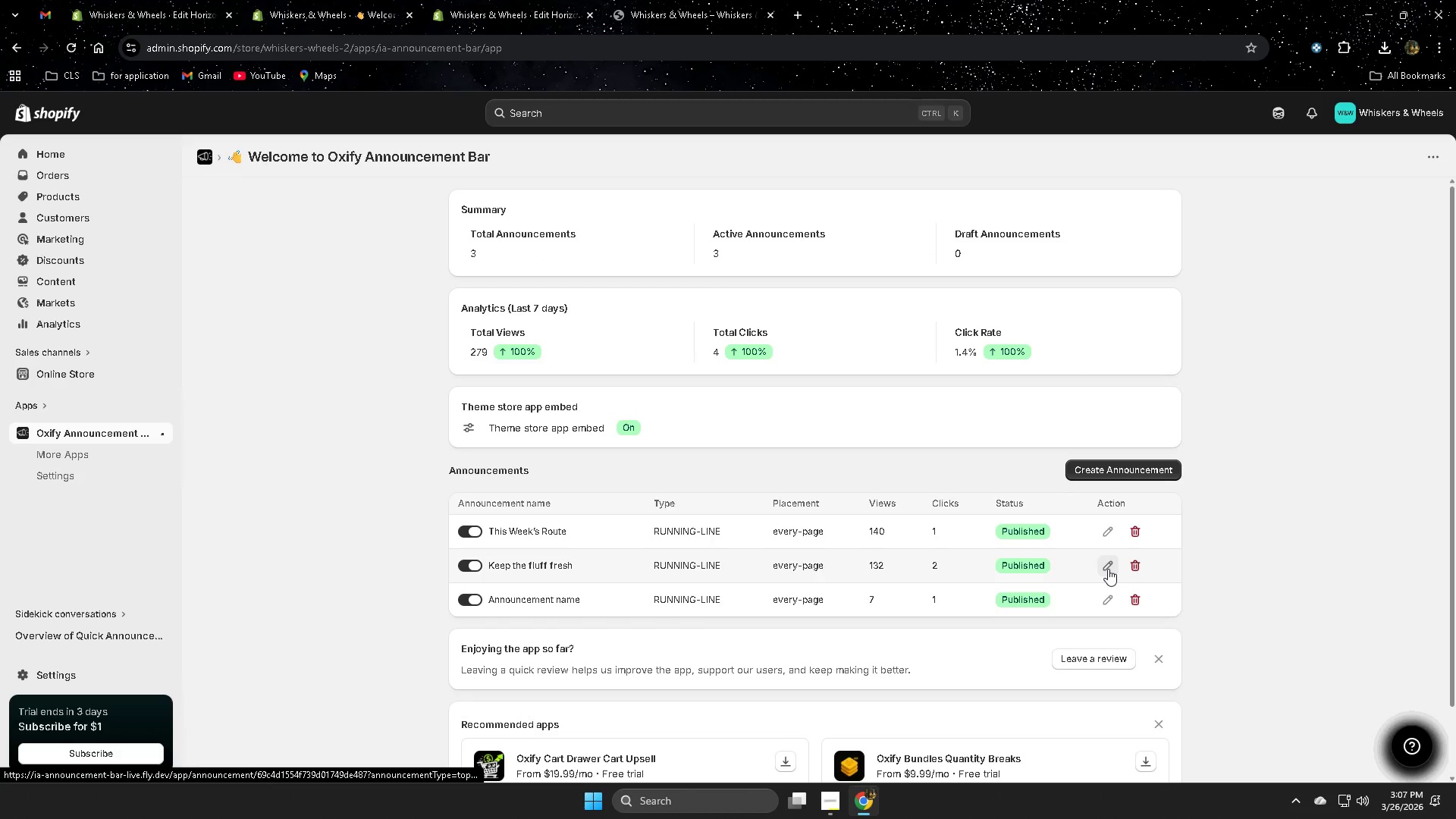 
left_click([1106, 602])
 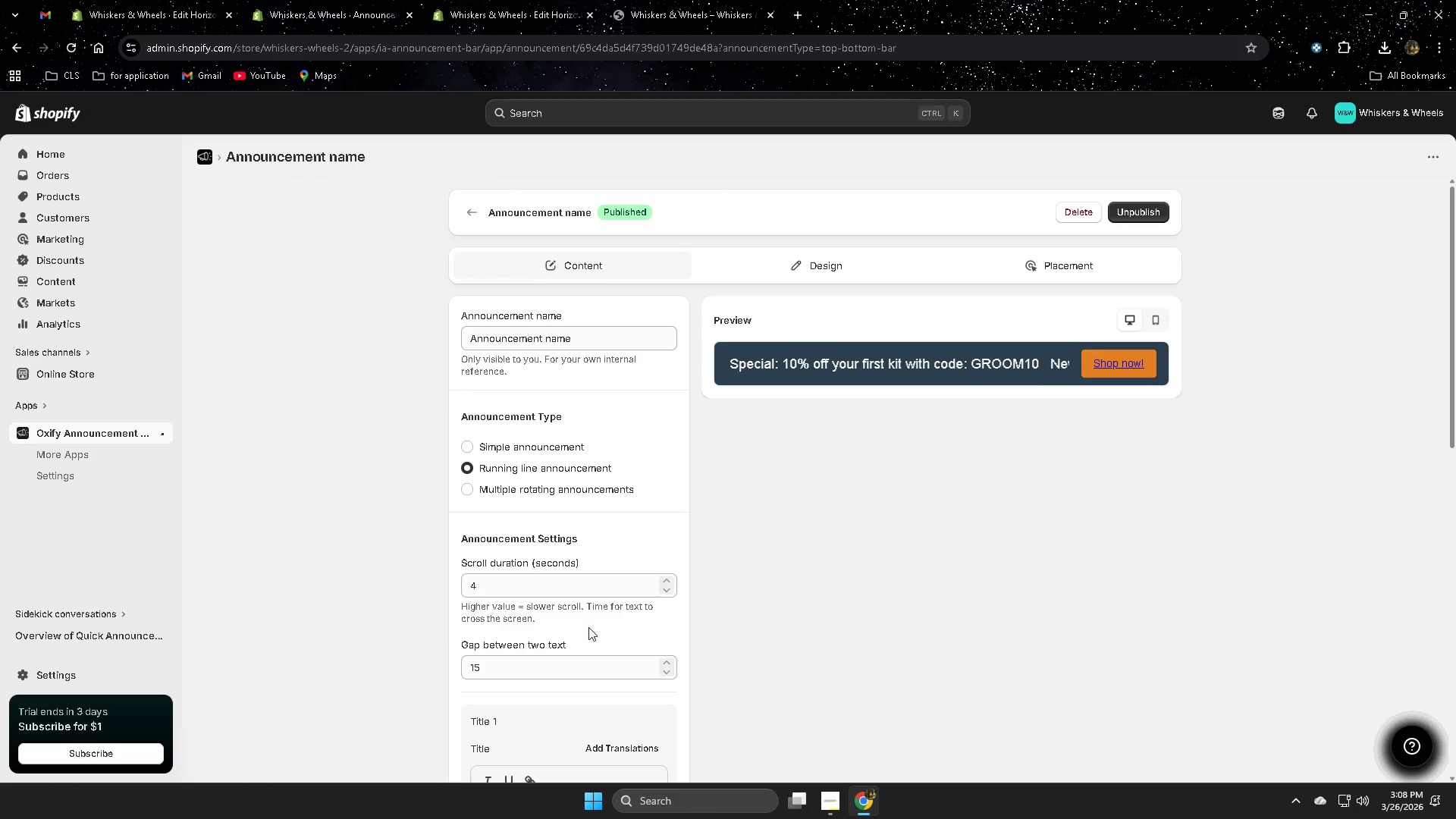 
scroll: coordinate [588, 627], scroll_direction: down, amount: 2.0
 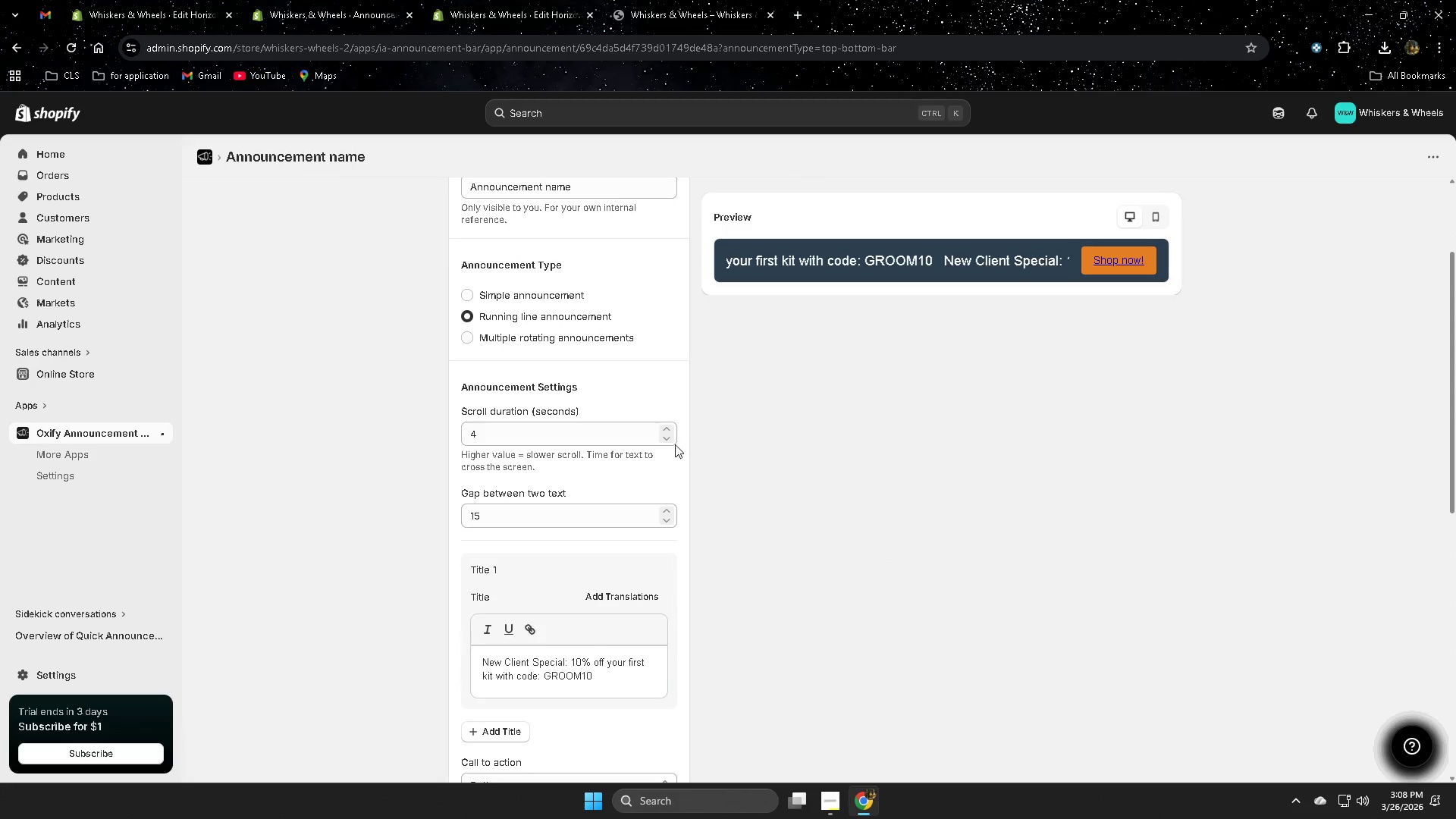 
left_click([669, 432])
 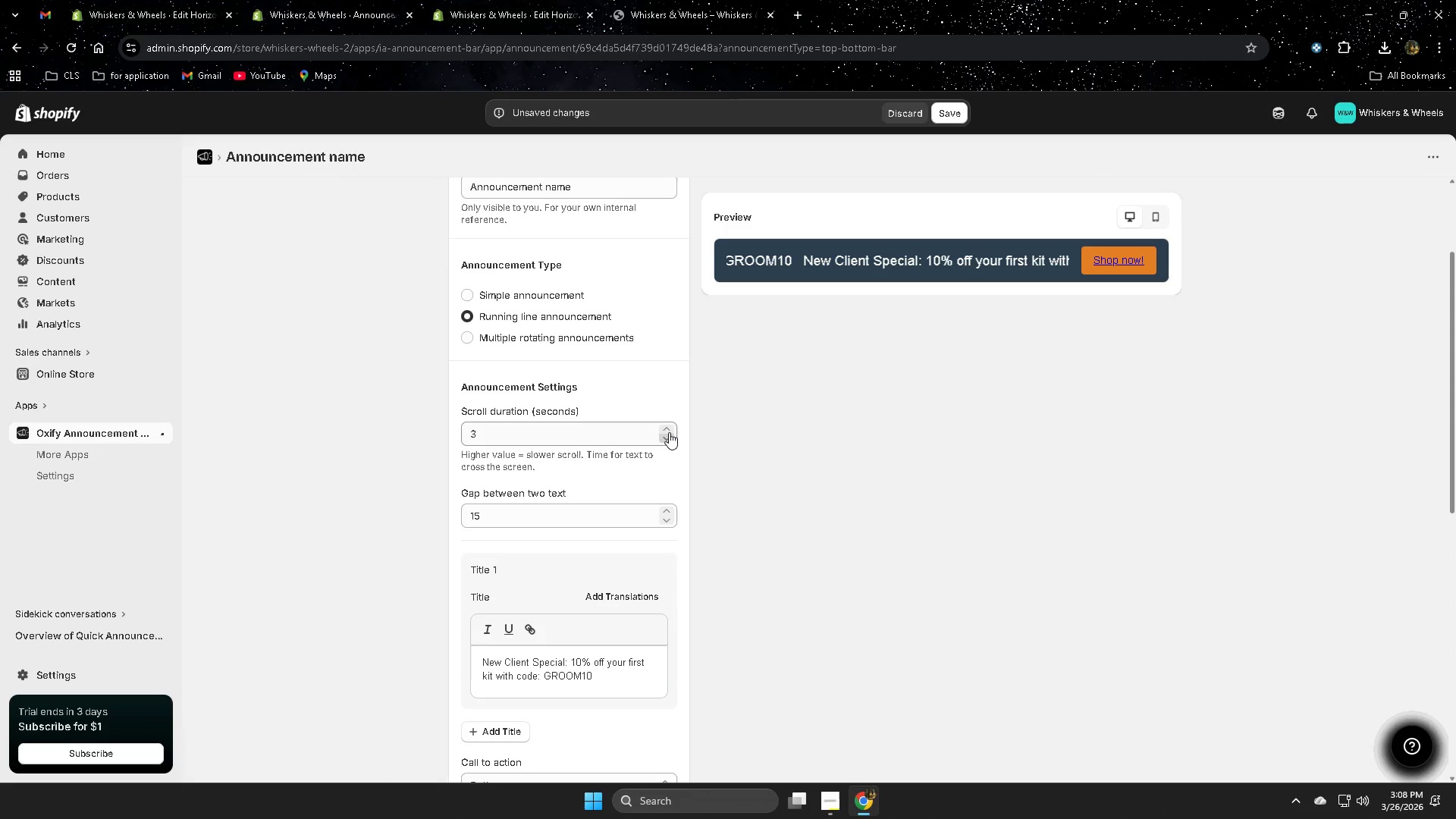 
left_click([669, 432])
 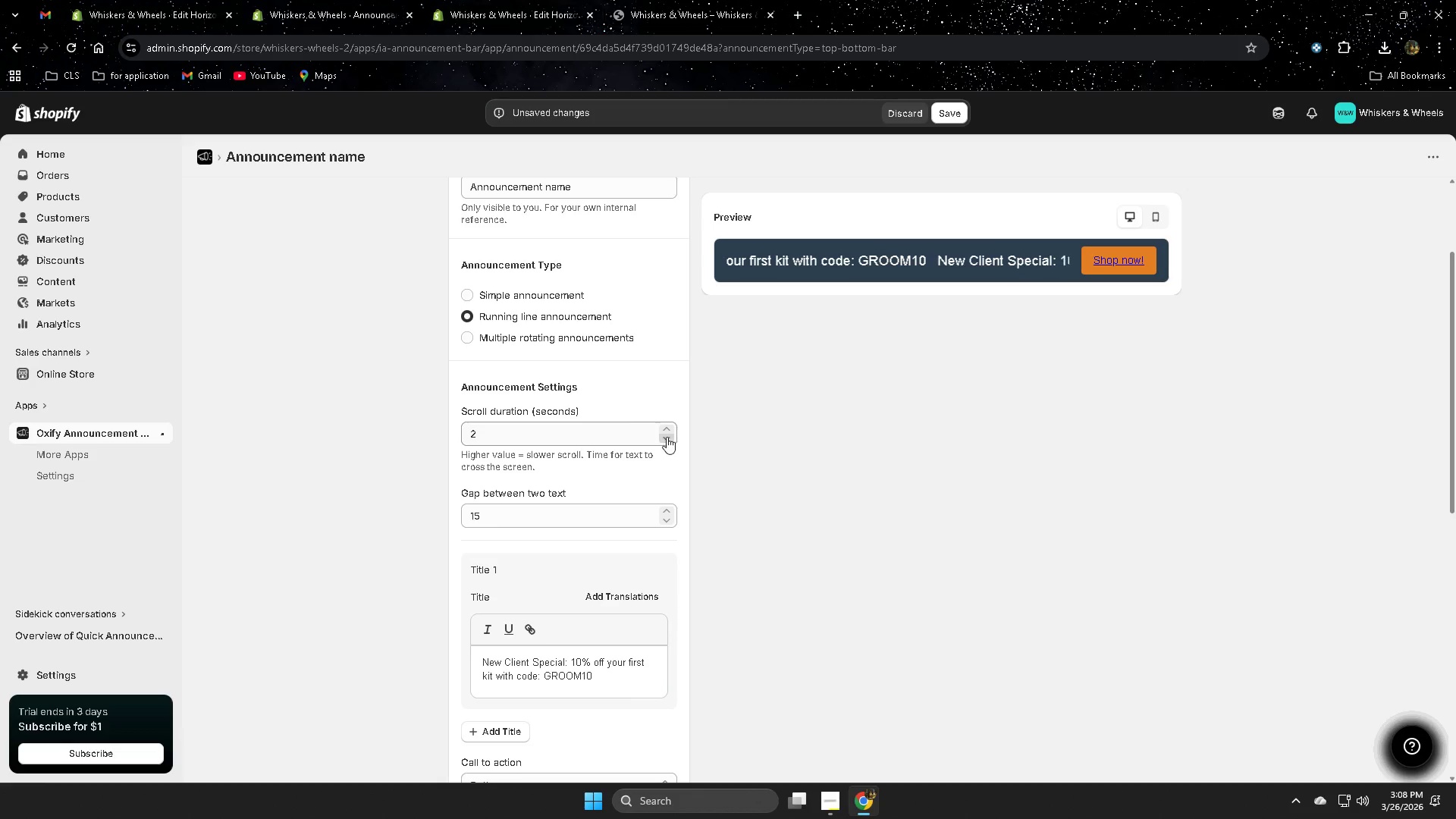 
double_click([667, 437])
 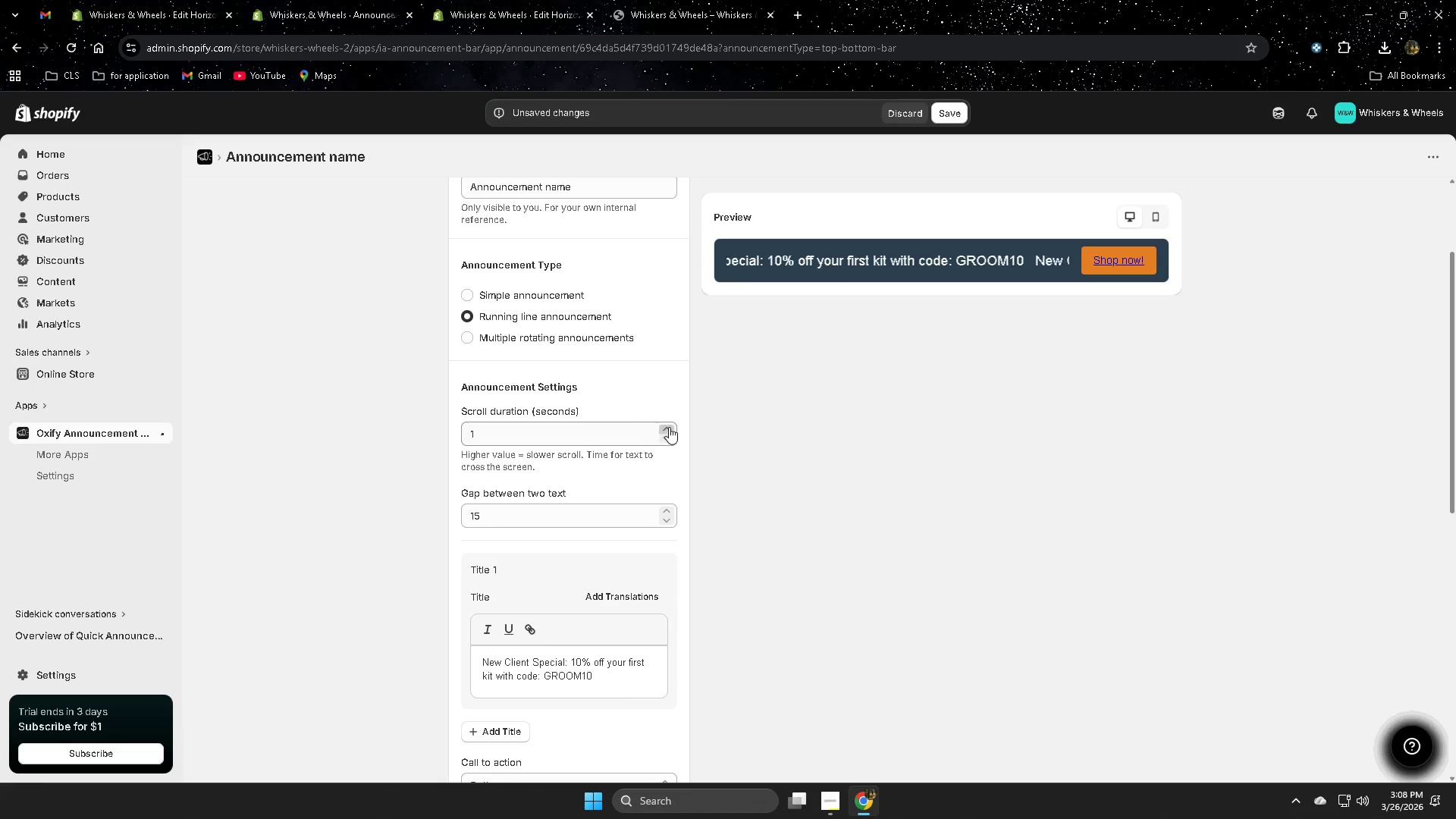 
double_click([669, 427])
 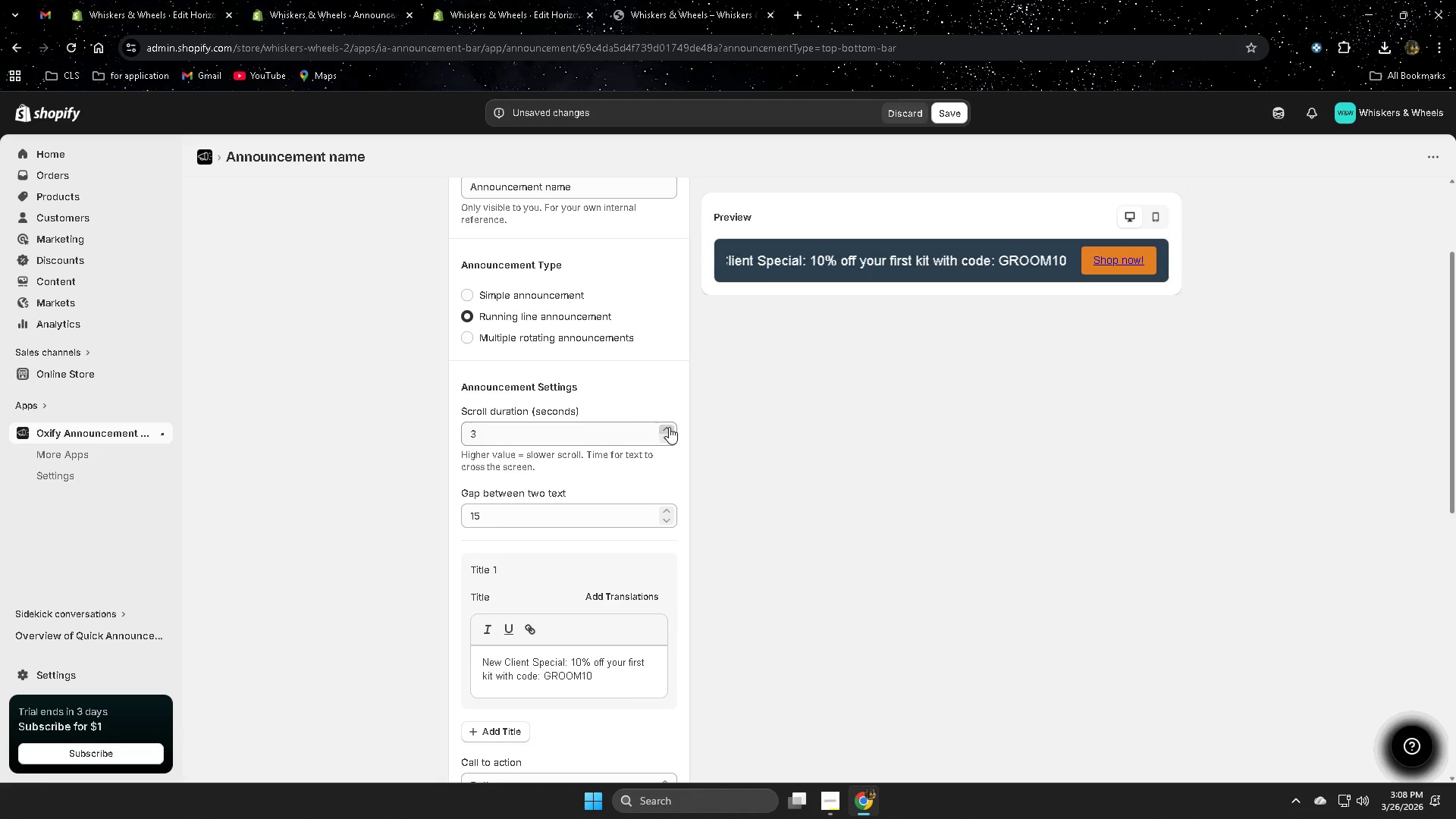 
triple_click([669, 427])
 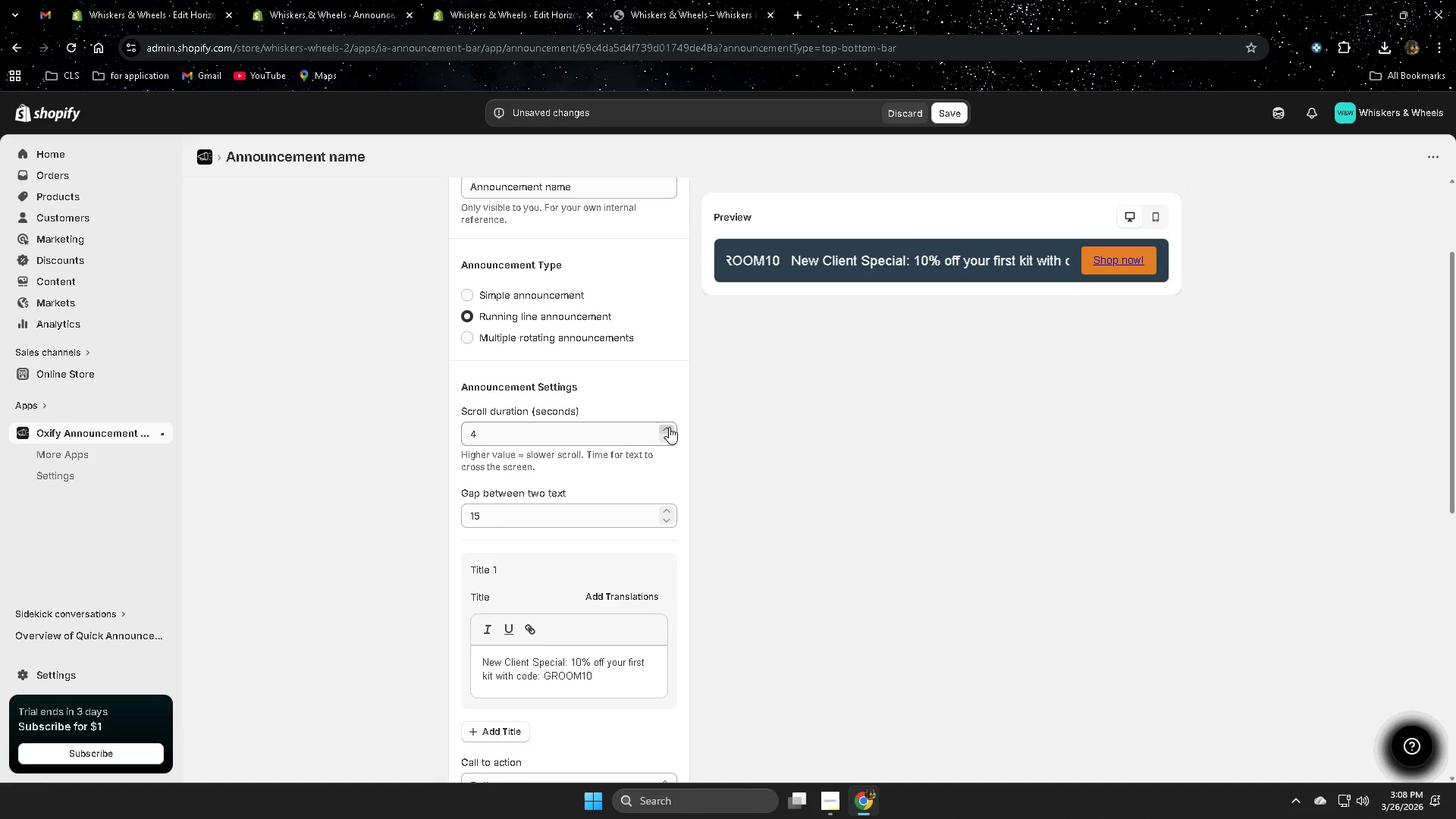 
triple_click([669, 427])
 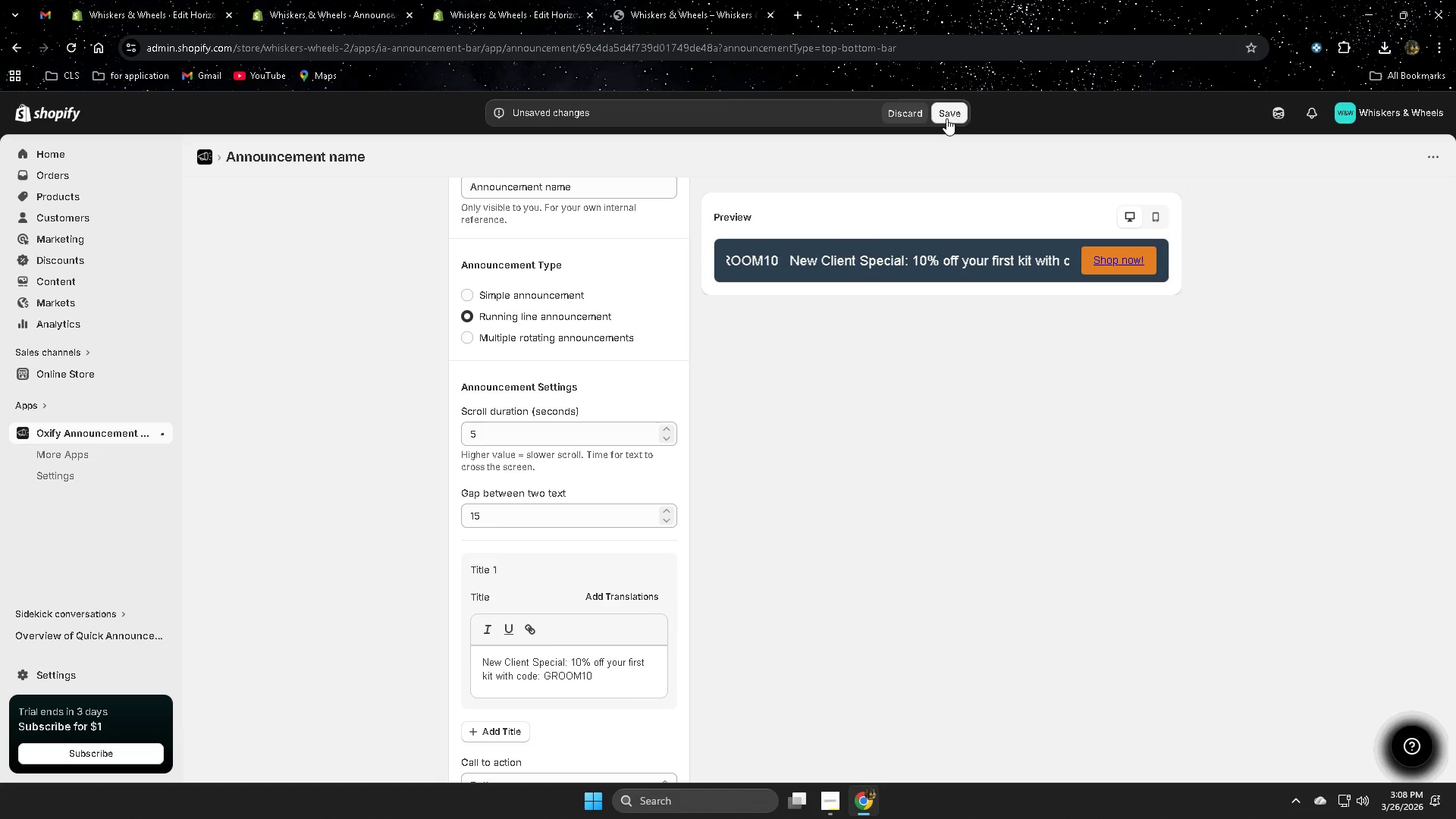 
left_click([943, 112])
 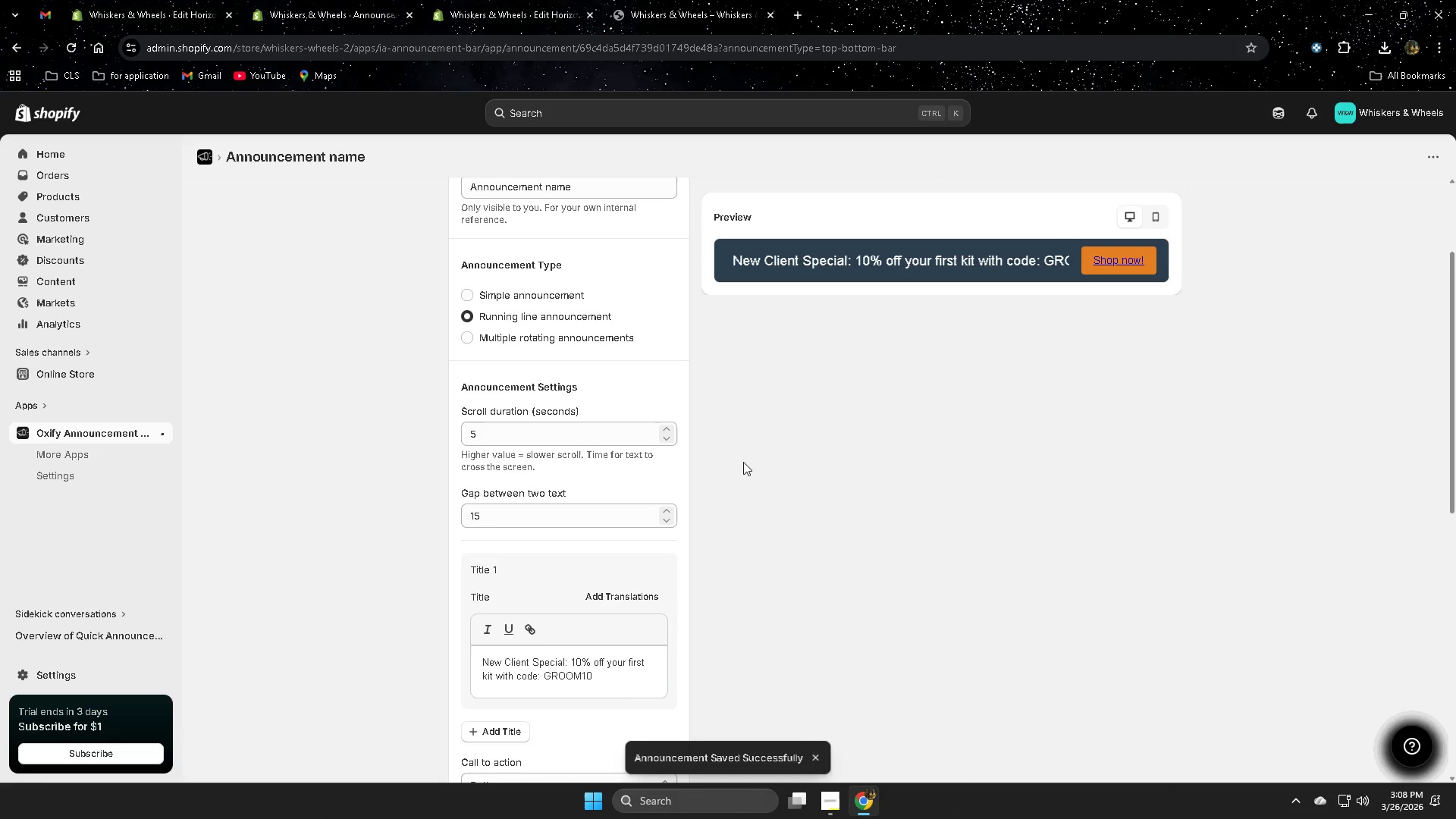 
left_click([664, 0])
 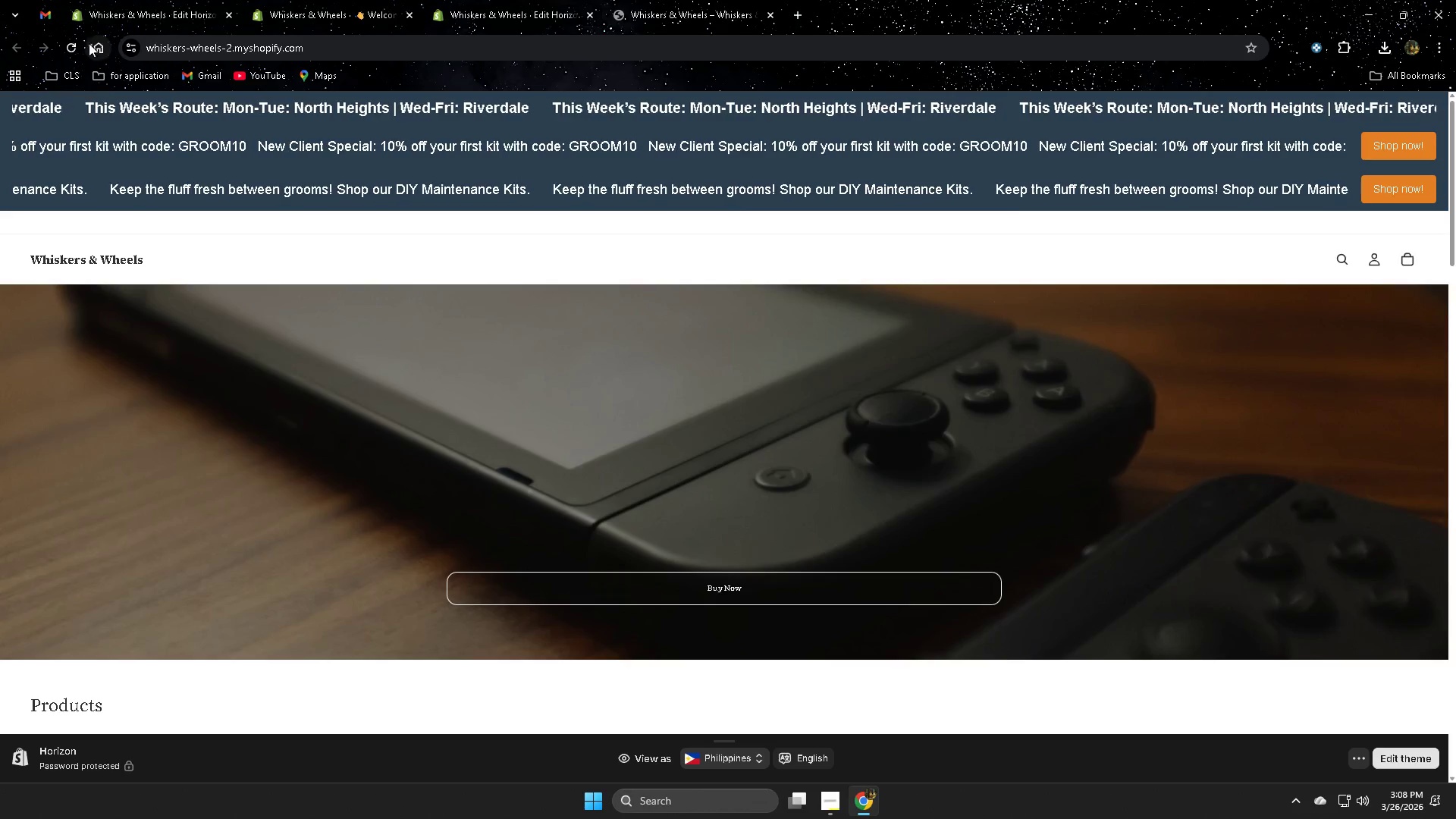 
left_click([66, 44])
 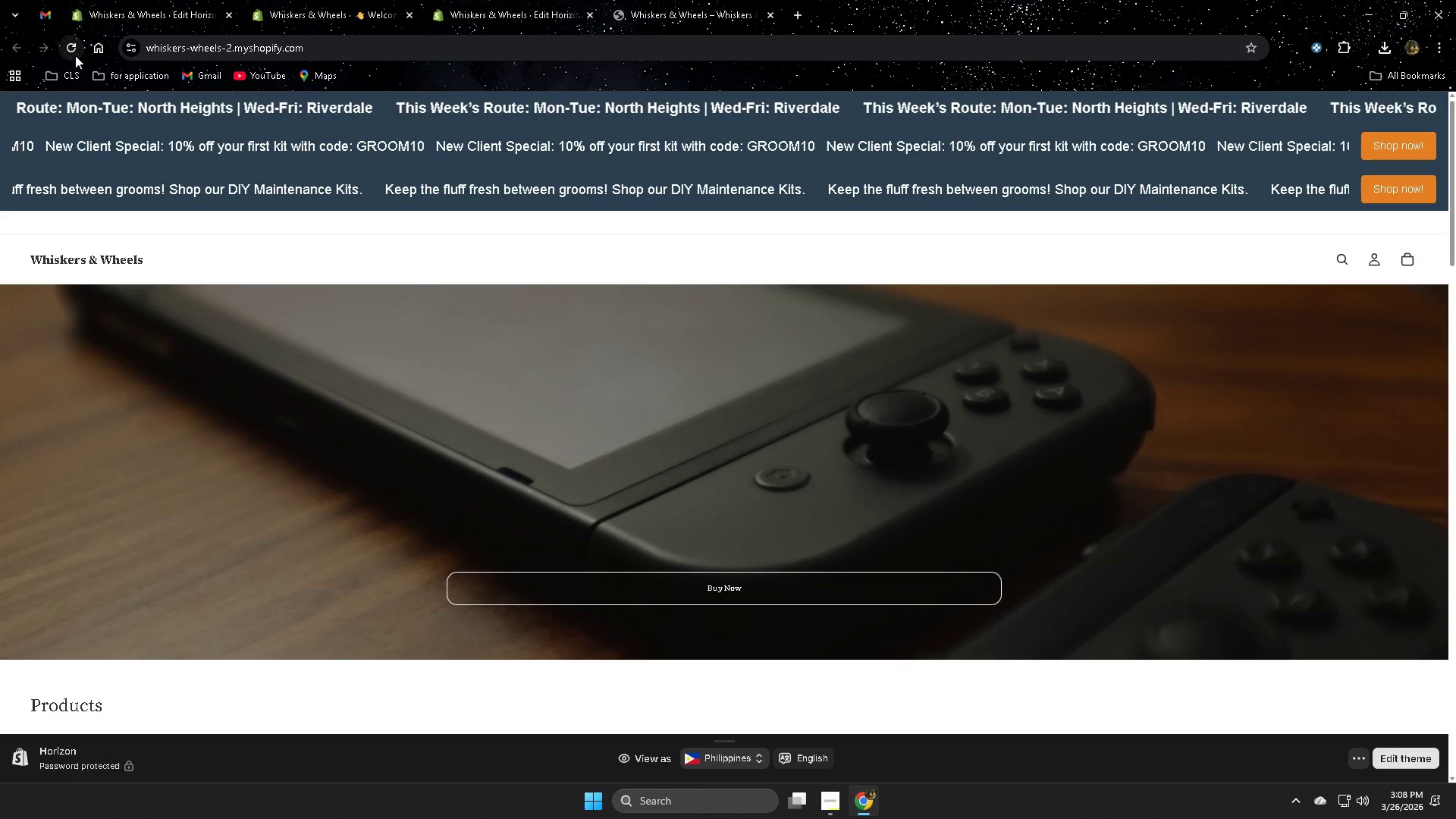 
wait(23.61)
 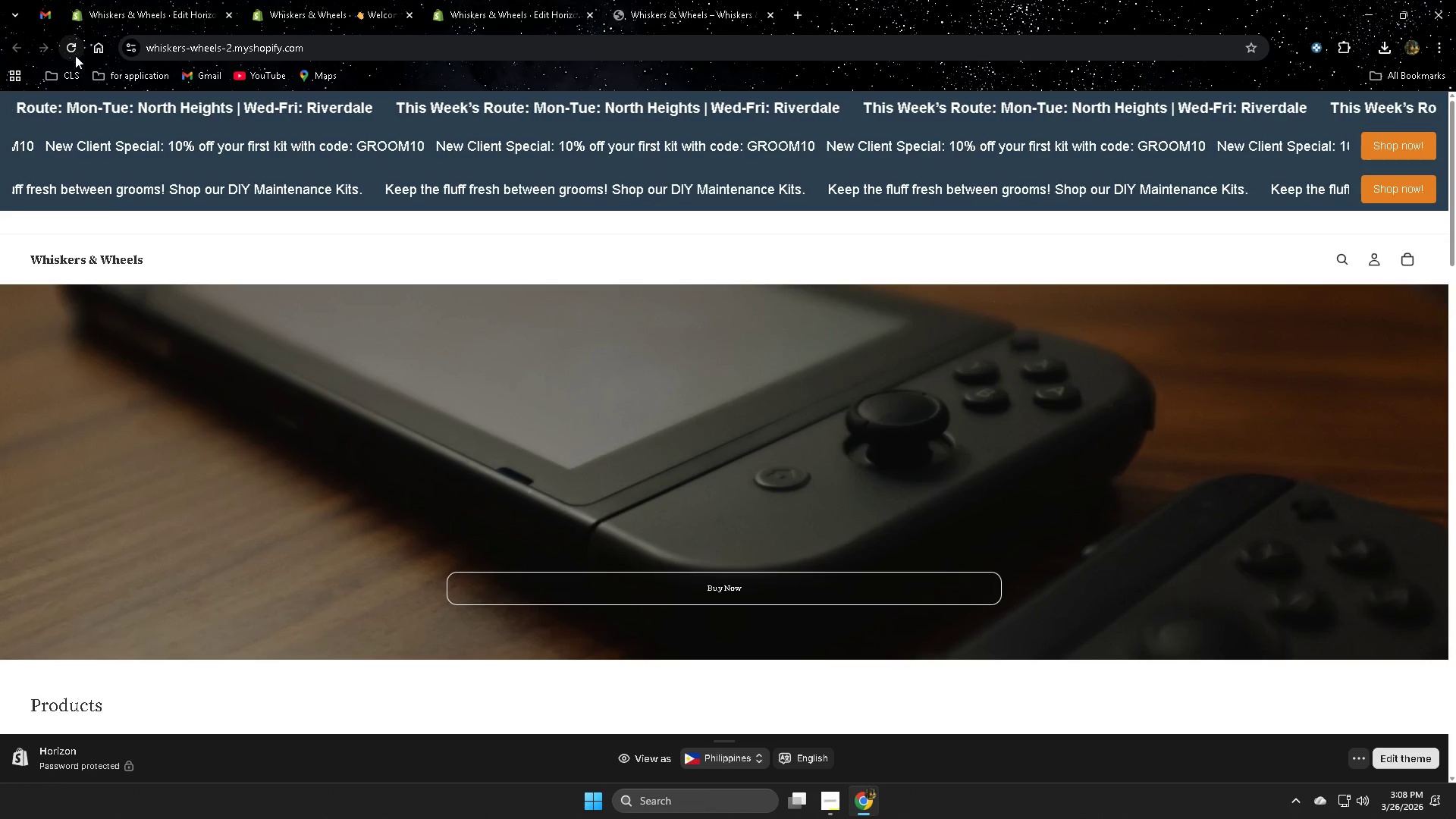 
scroll: coordinate [755, 467], scroll_direction: down, amount: 2.0
 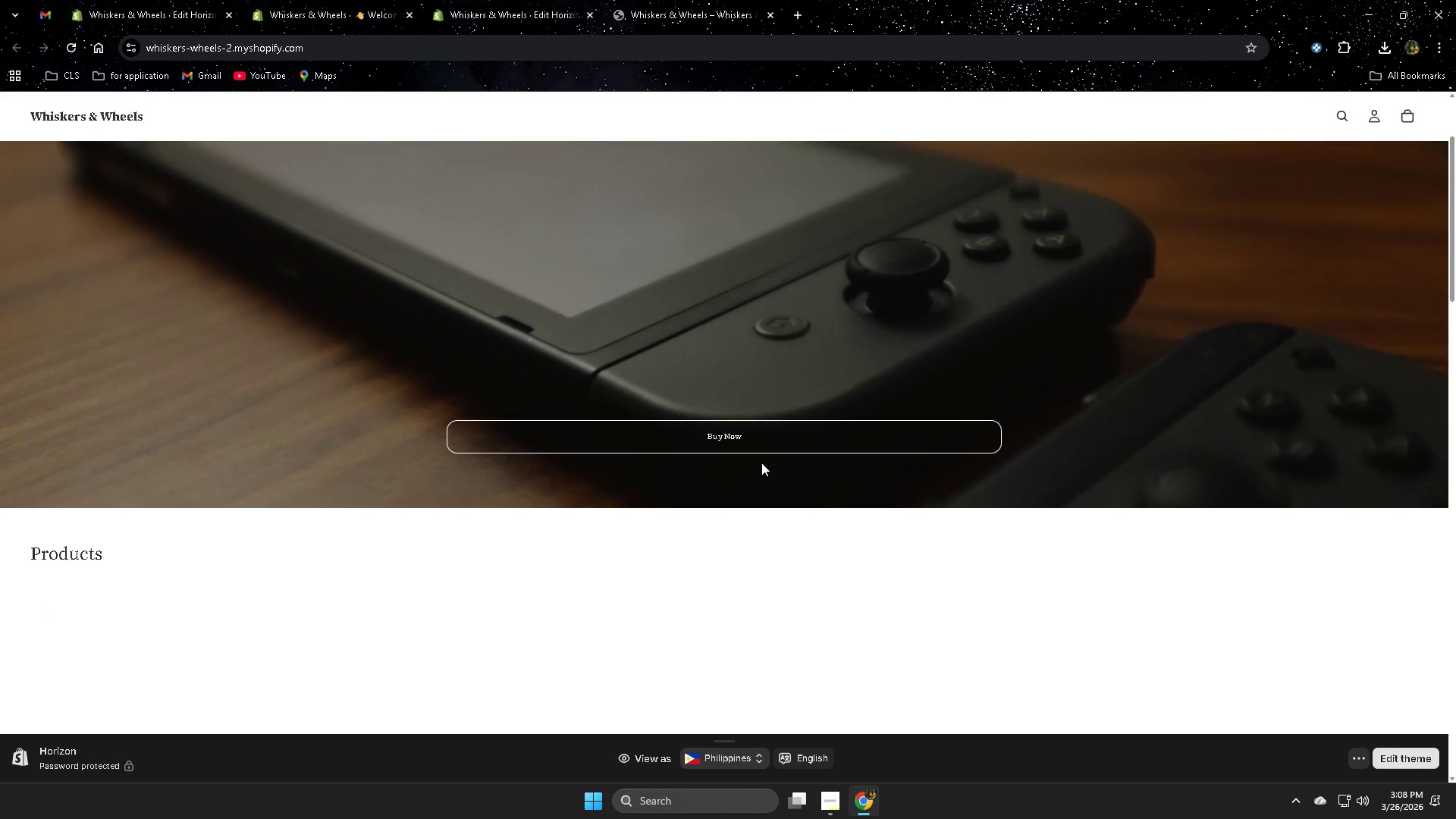 
scroll: coordinate [763, 462], scroll_direction: up, amount: 3.0
 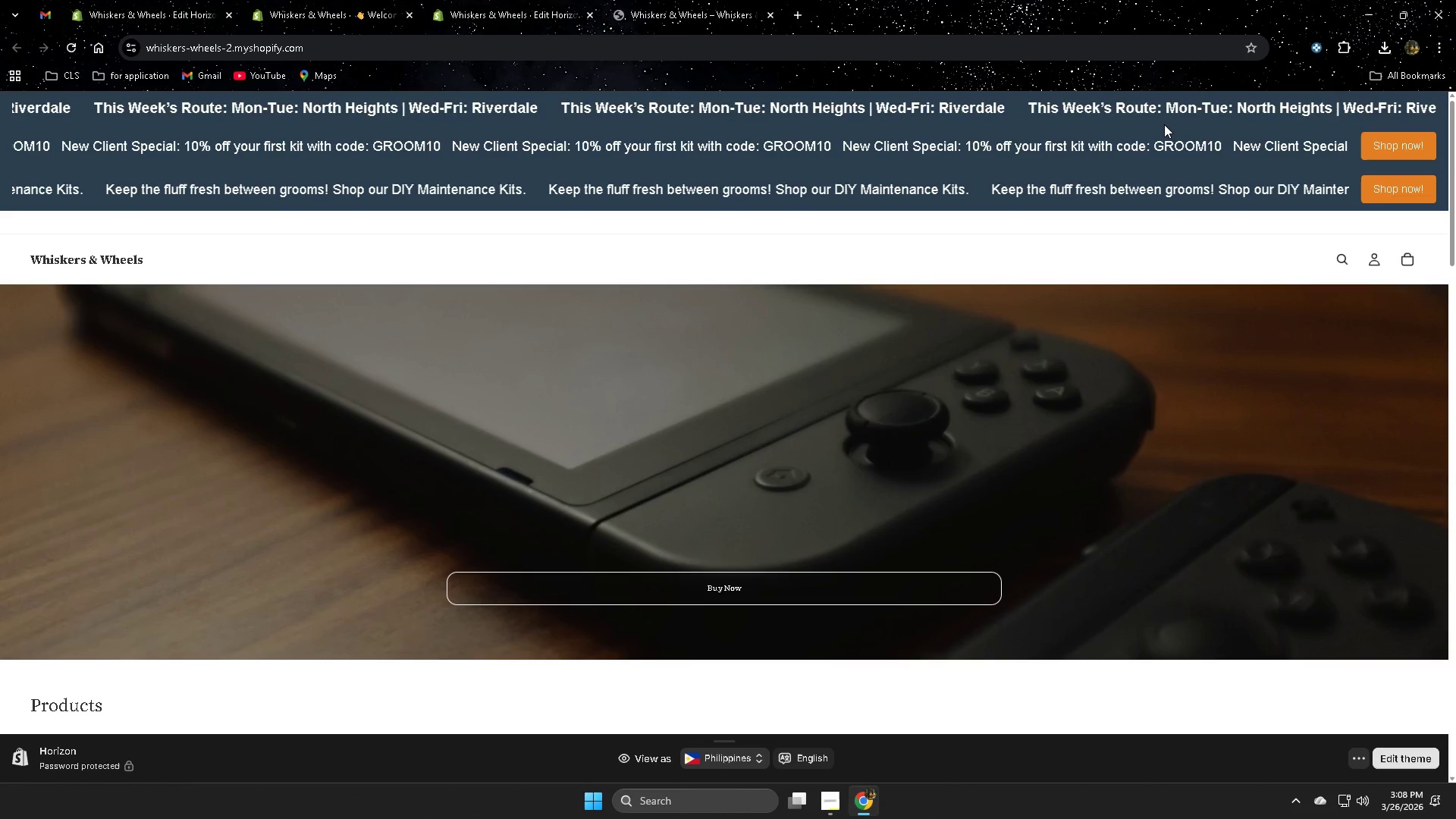 
wait(11.58)
 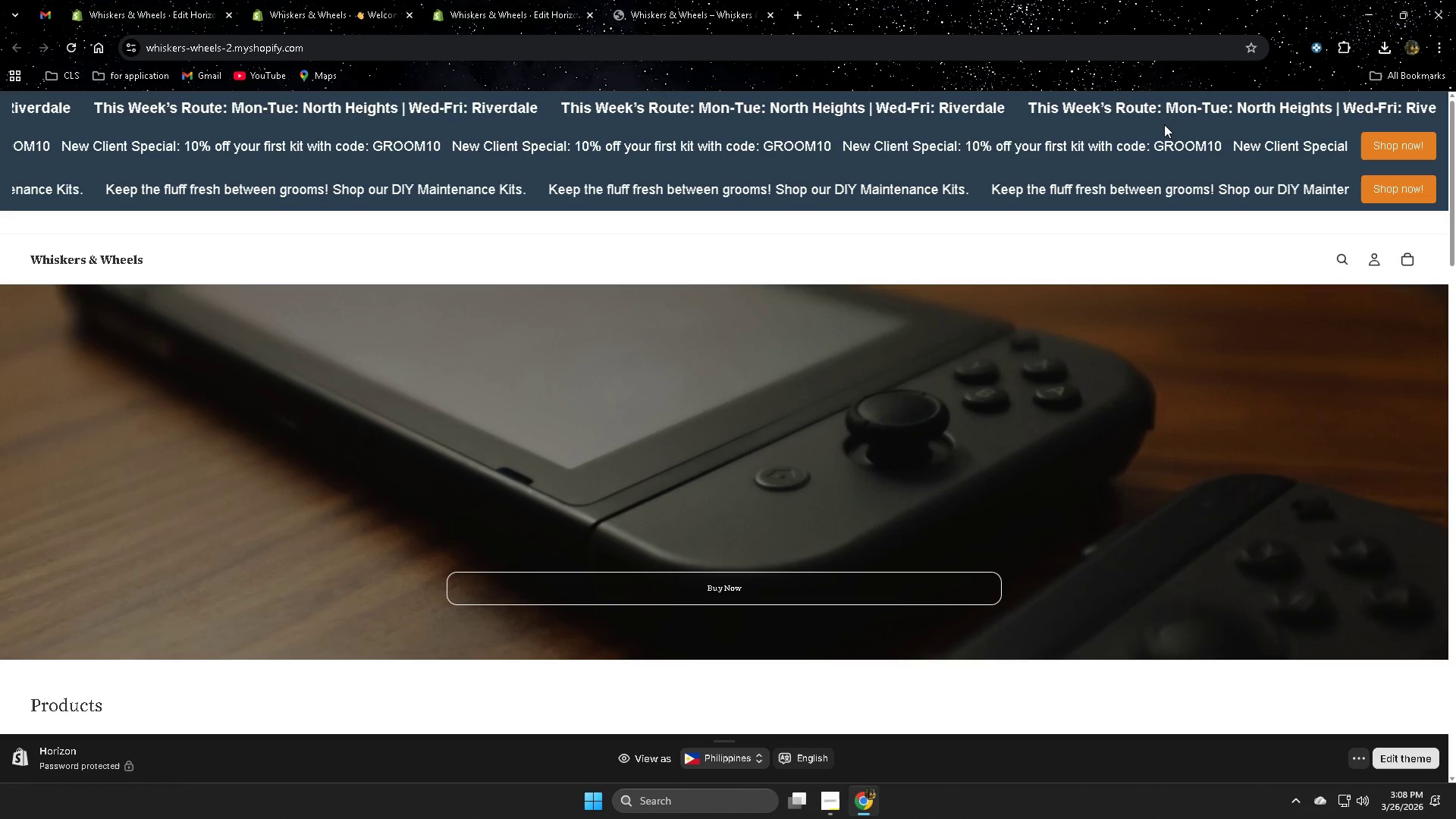 
left_click([534, 0])
 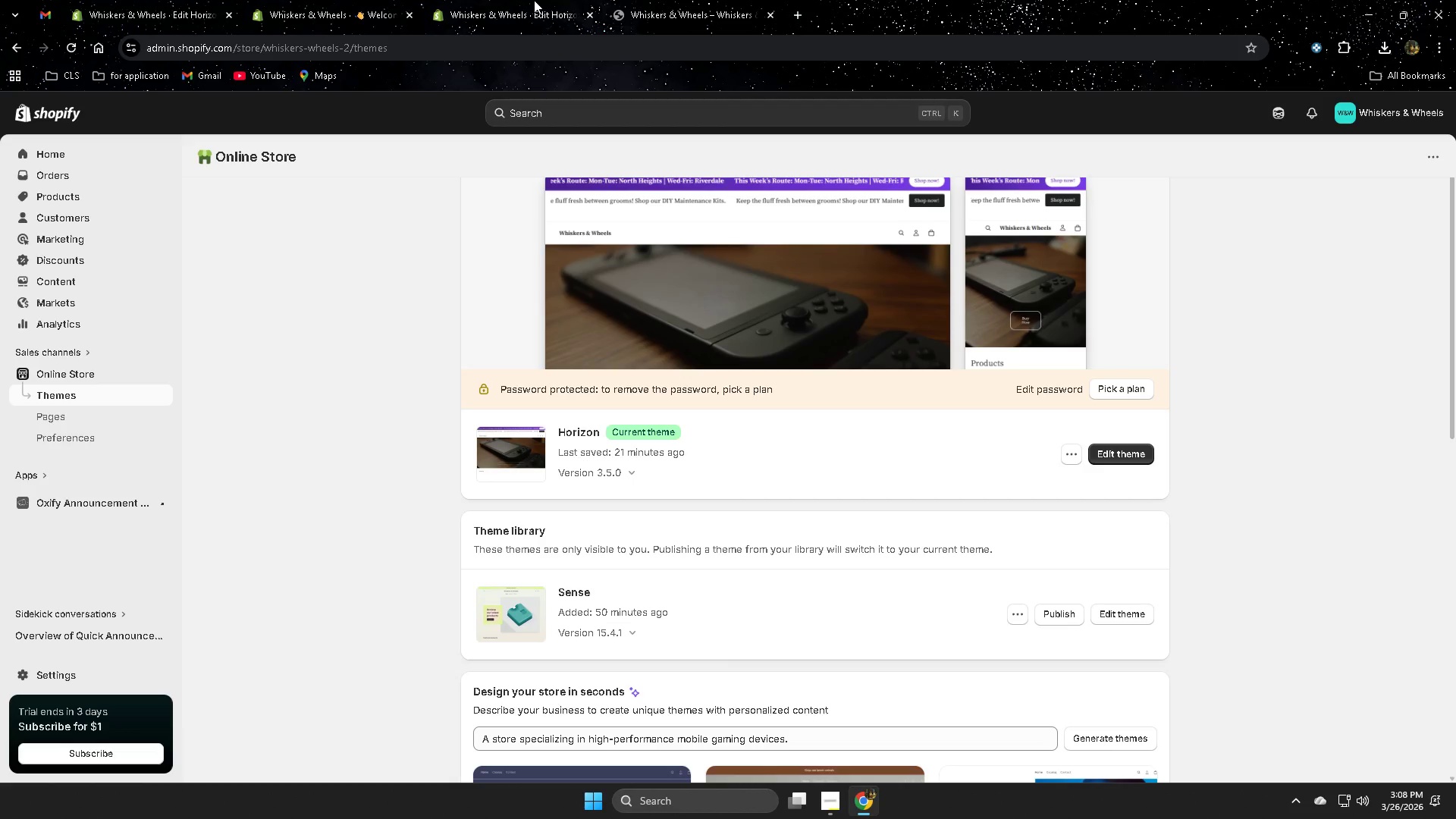 
mouse_move([655, 0])
 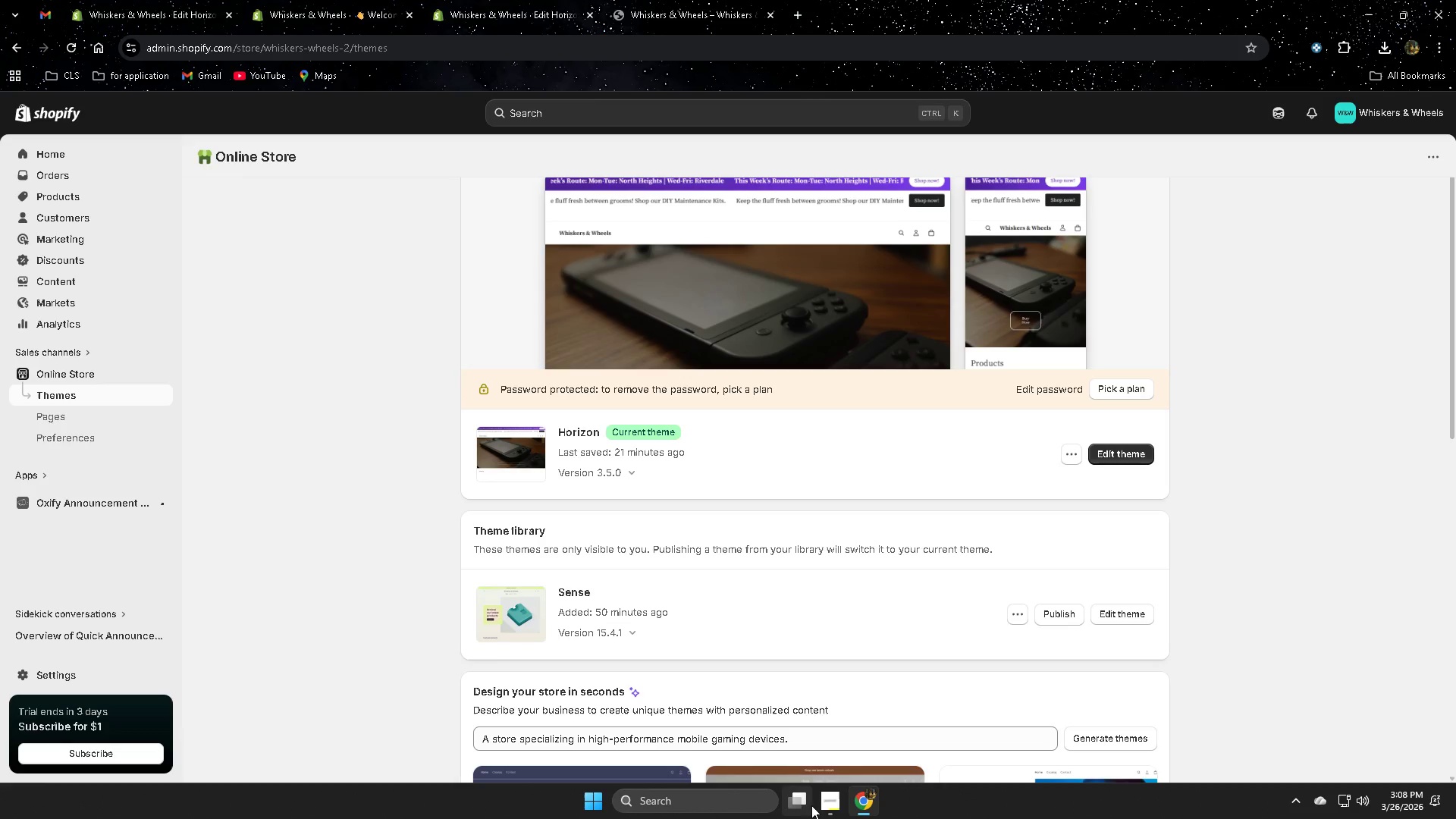 
left_click([826, 805])